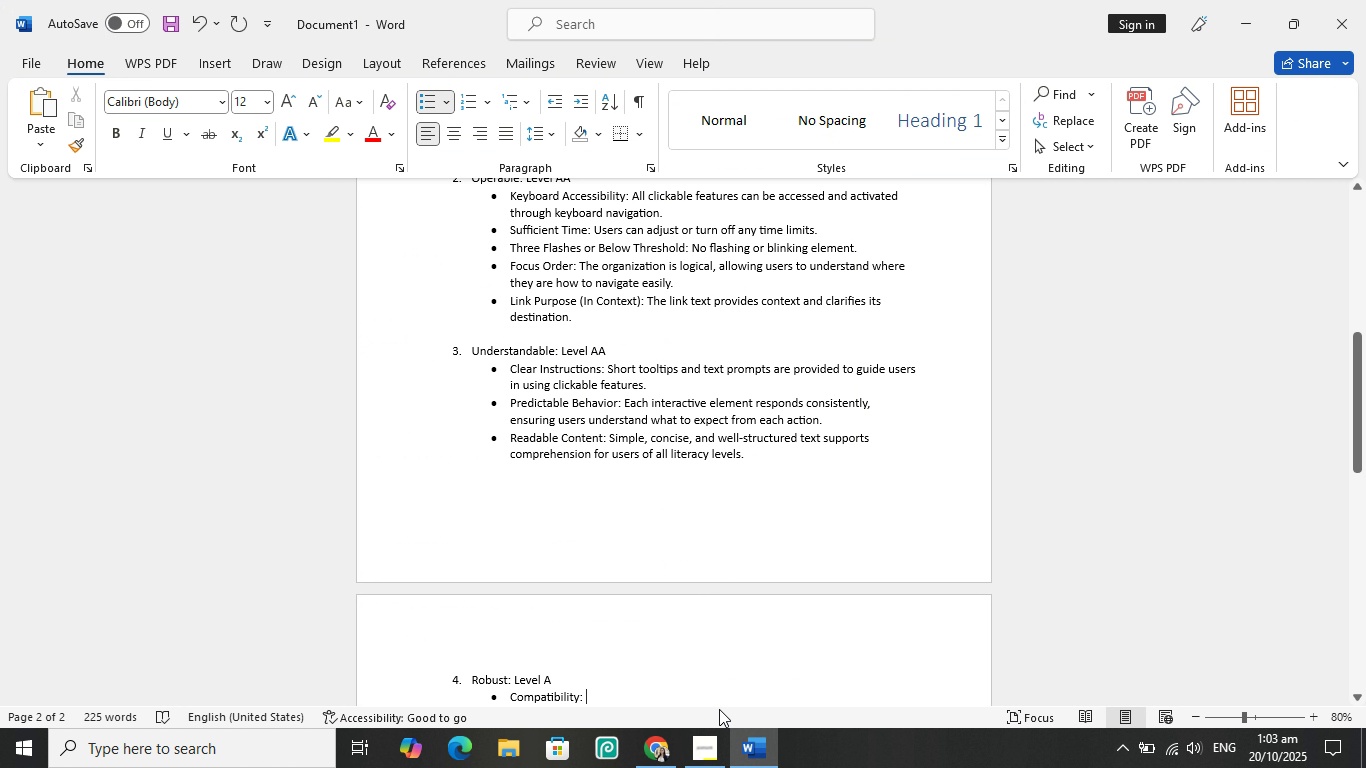 
type(Worl)
key(Backspace)
type(ks reliably on)
 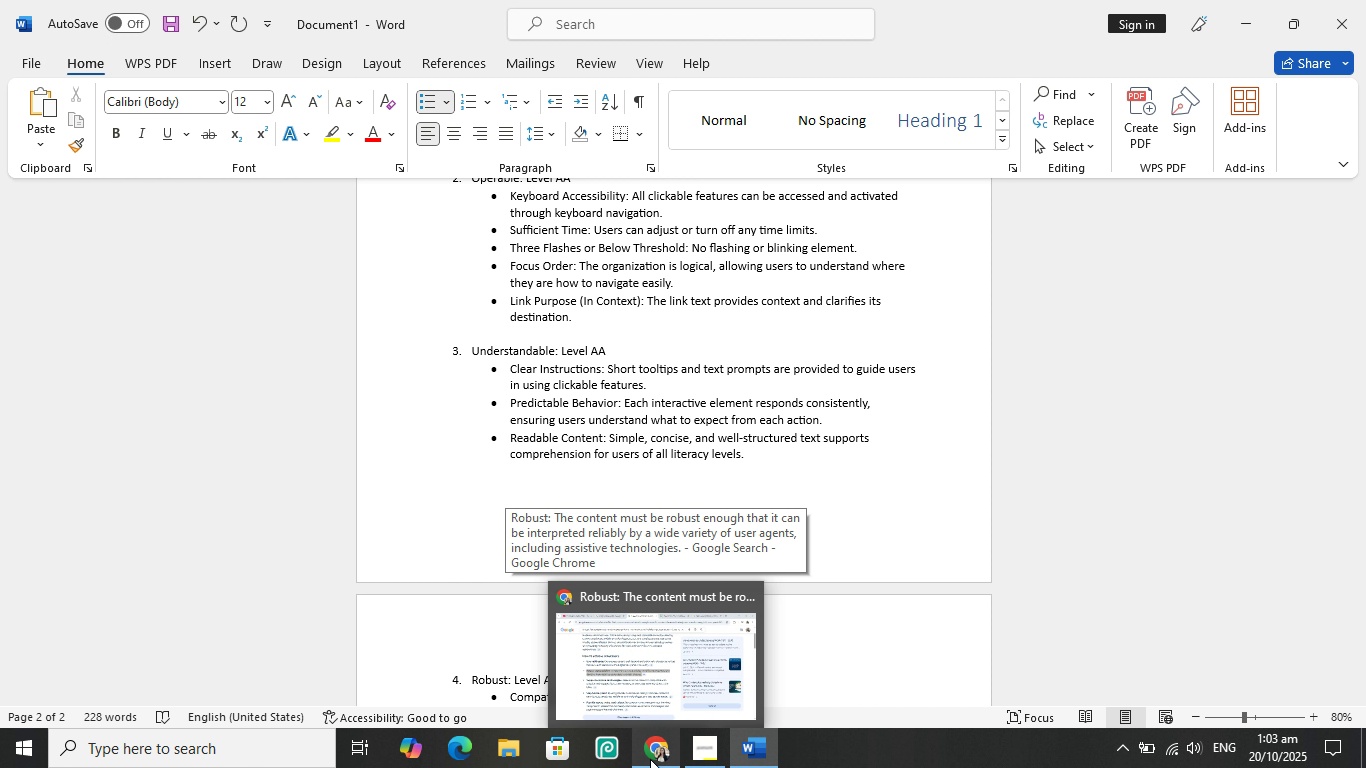 
wait(5.75)
 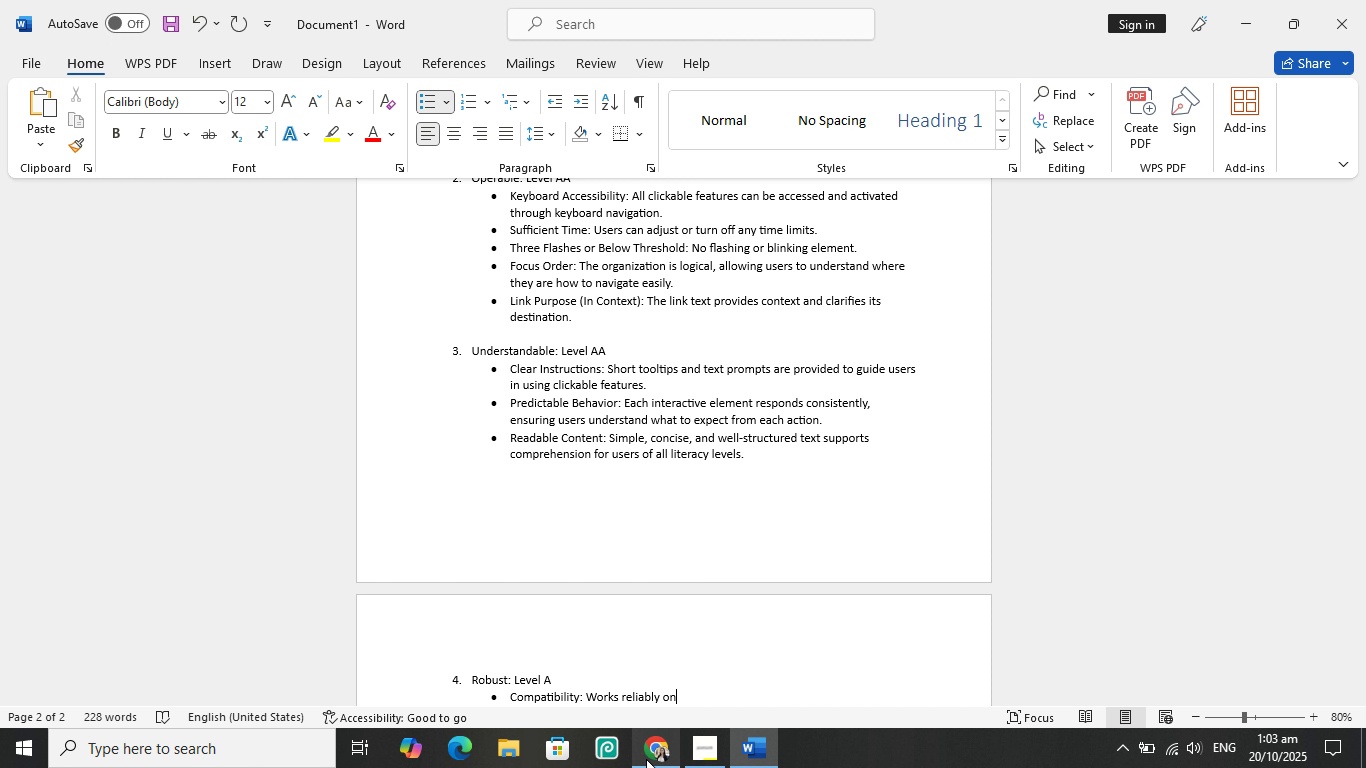 
left_click([650, 759])
 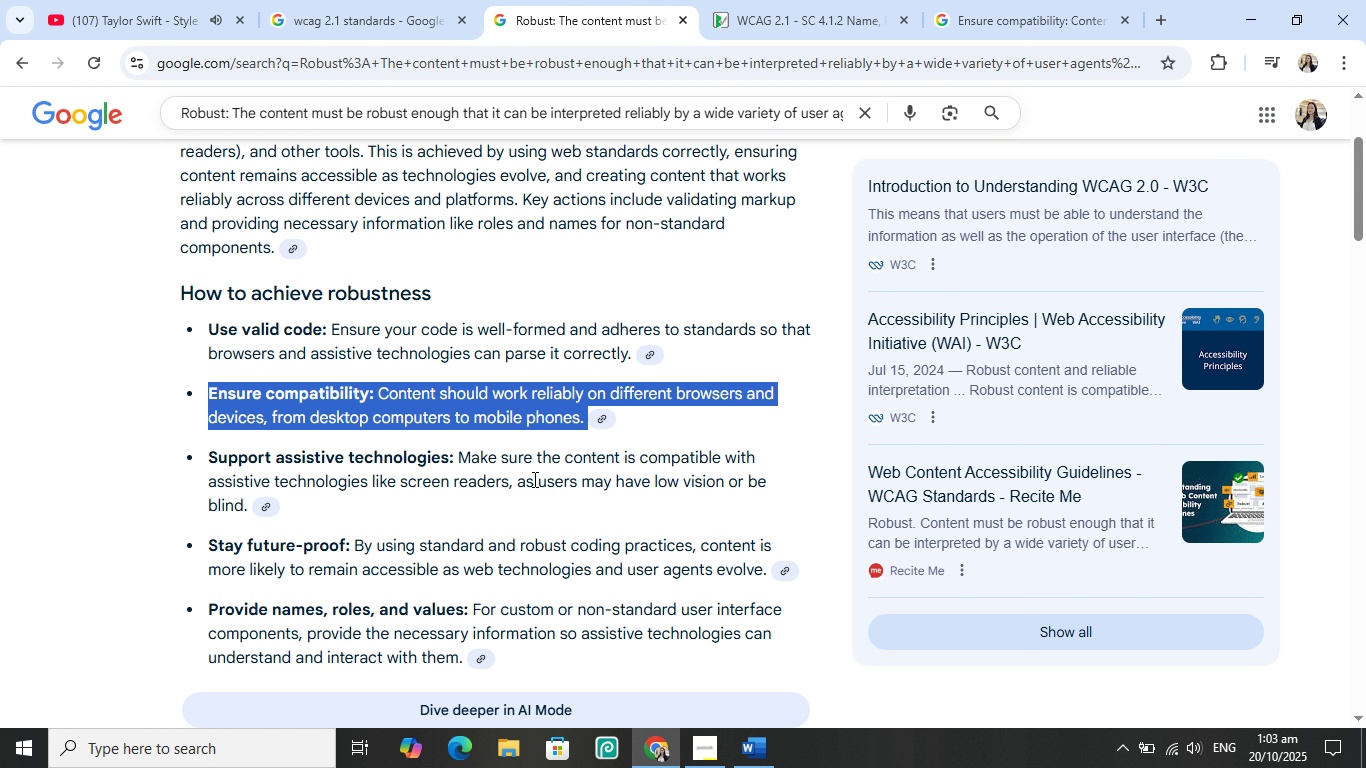 
wait(8.5)
 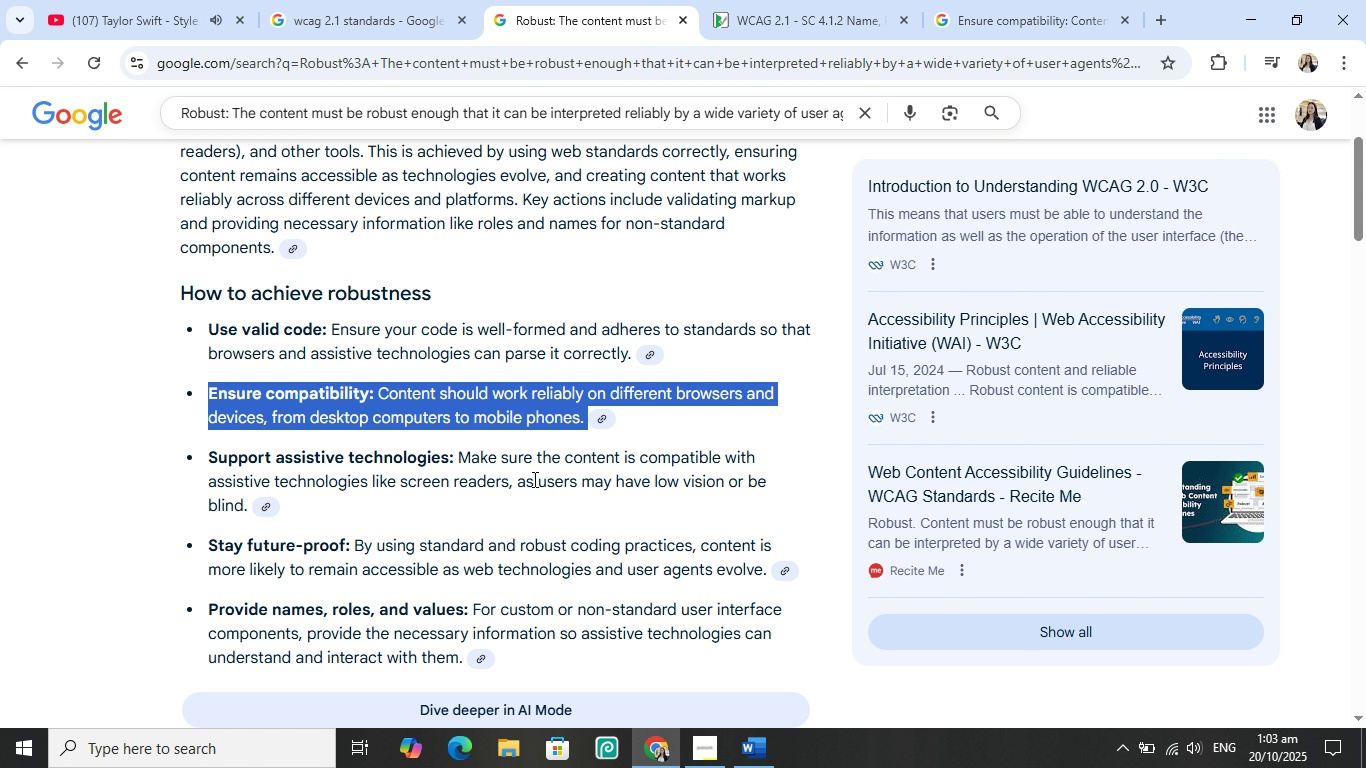 
left_click([770, 749])
 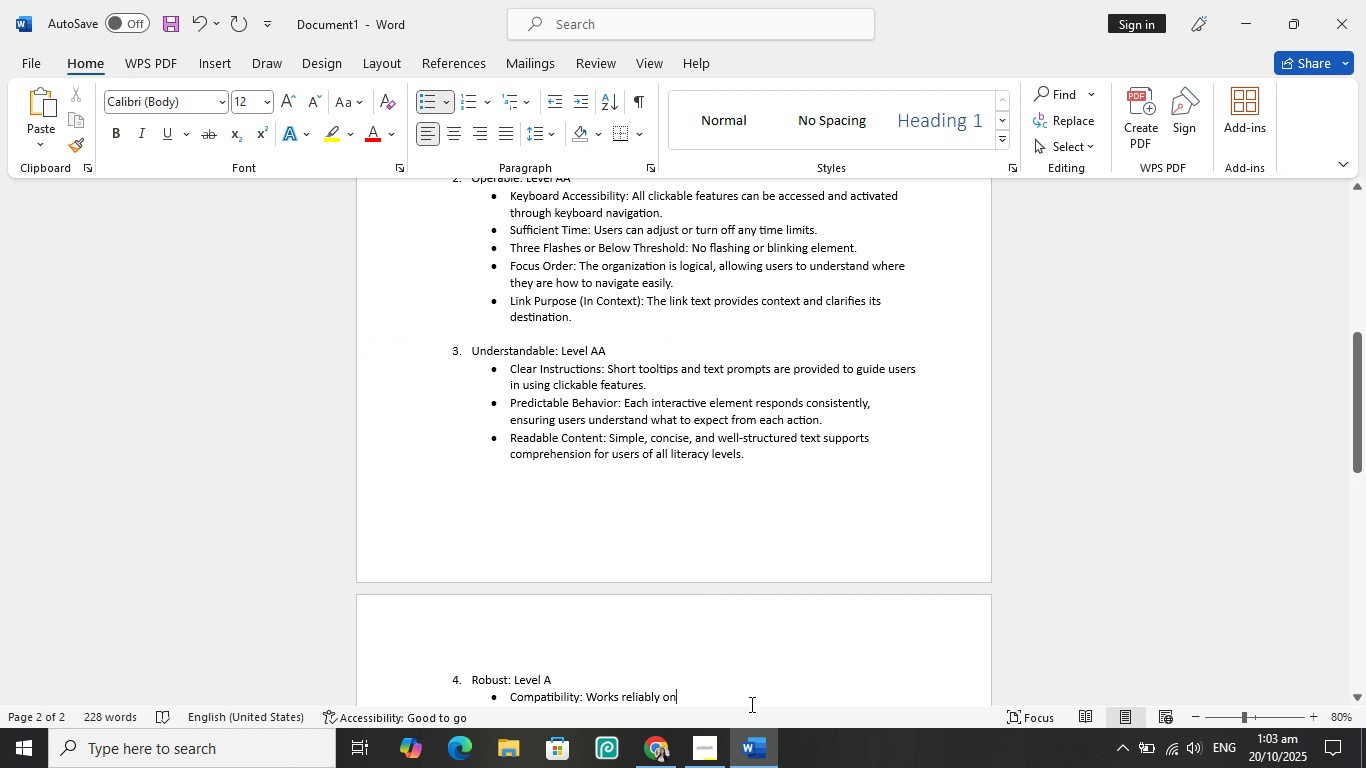 
type( different browsers and devices.)
 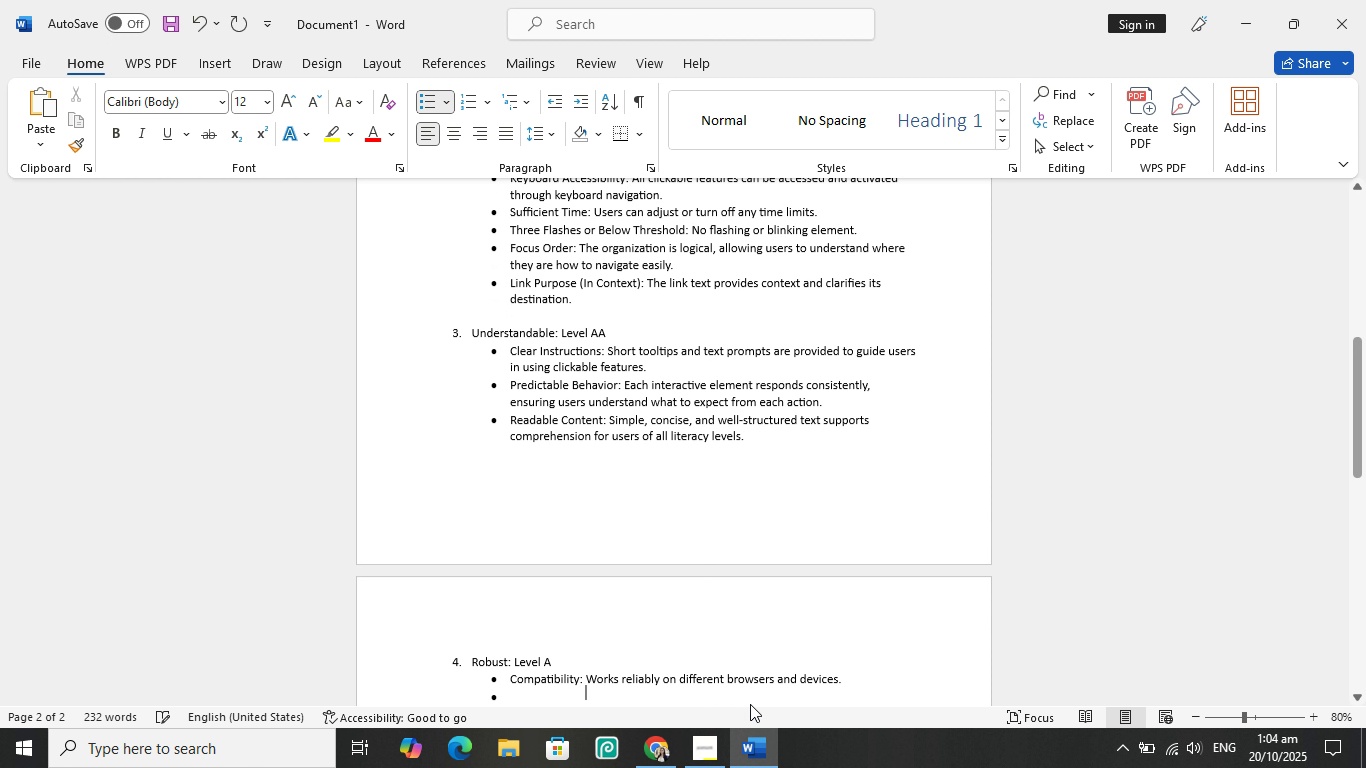 
key(Enter)
 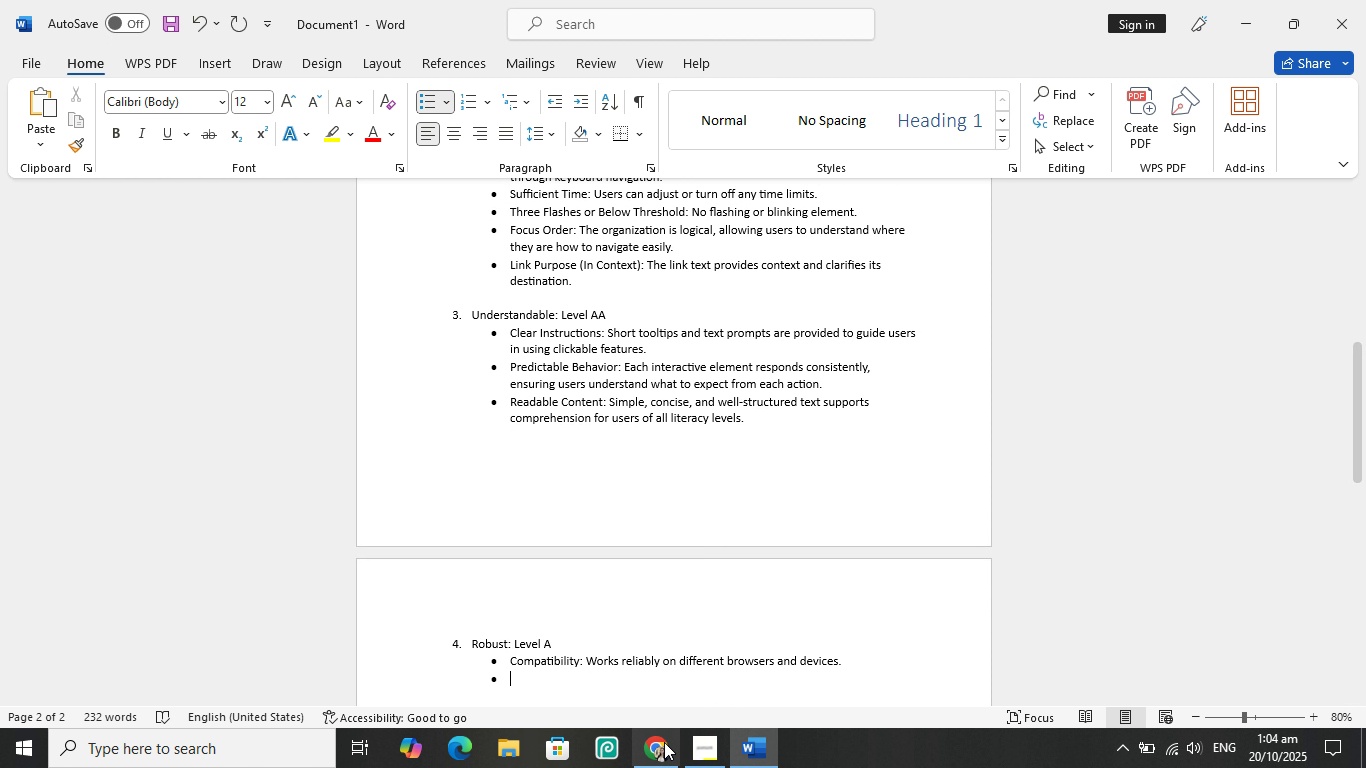 
left_click([662, 746])
 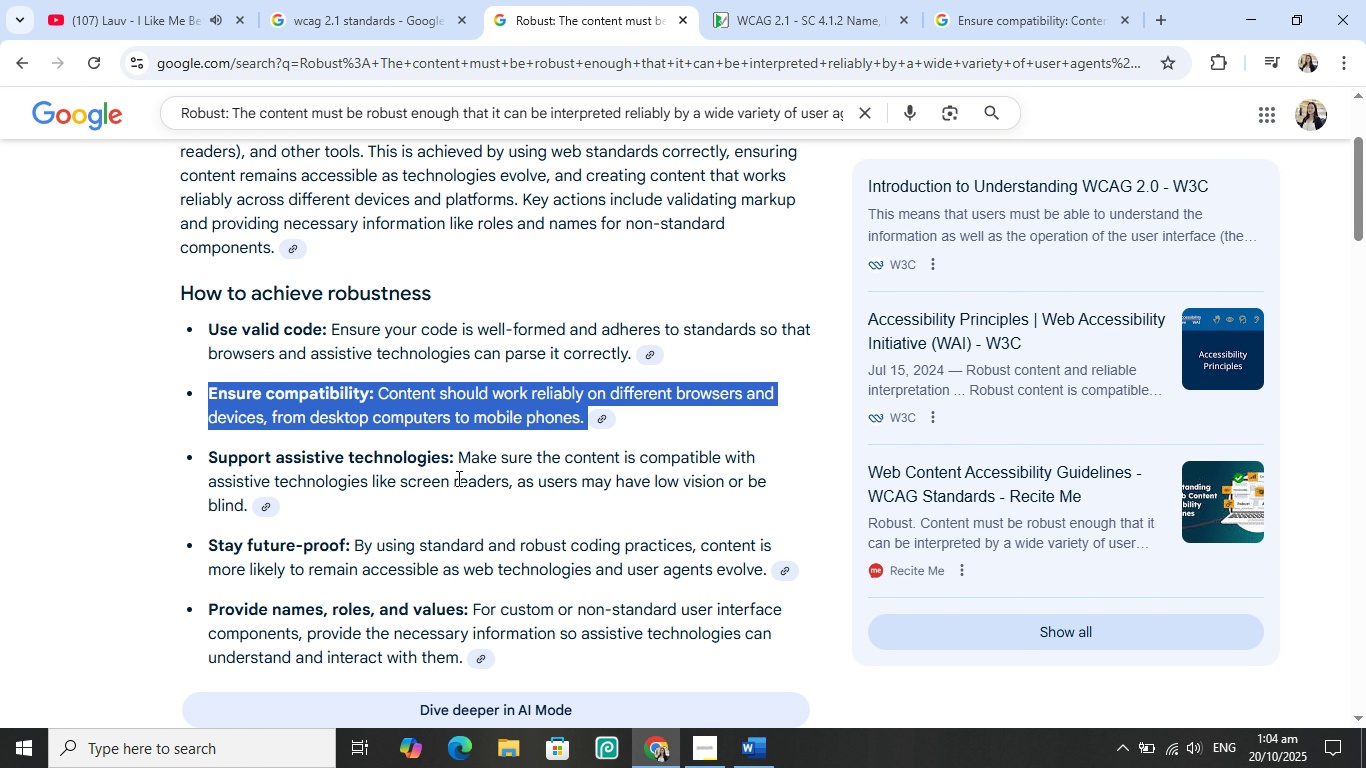 
wait(8.65)
 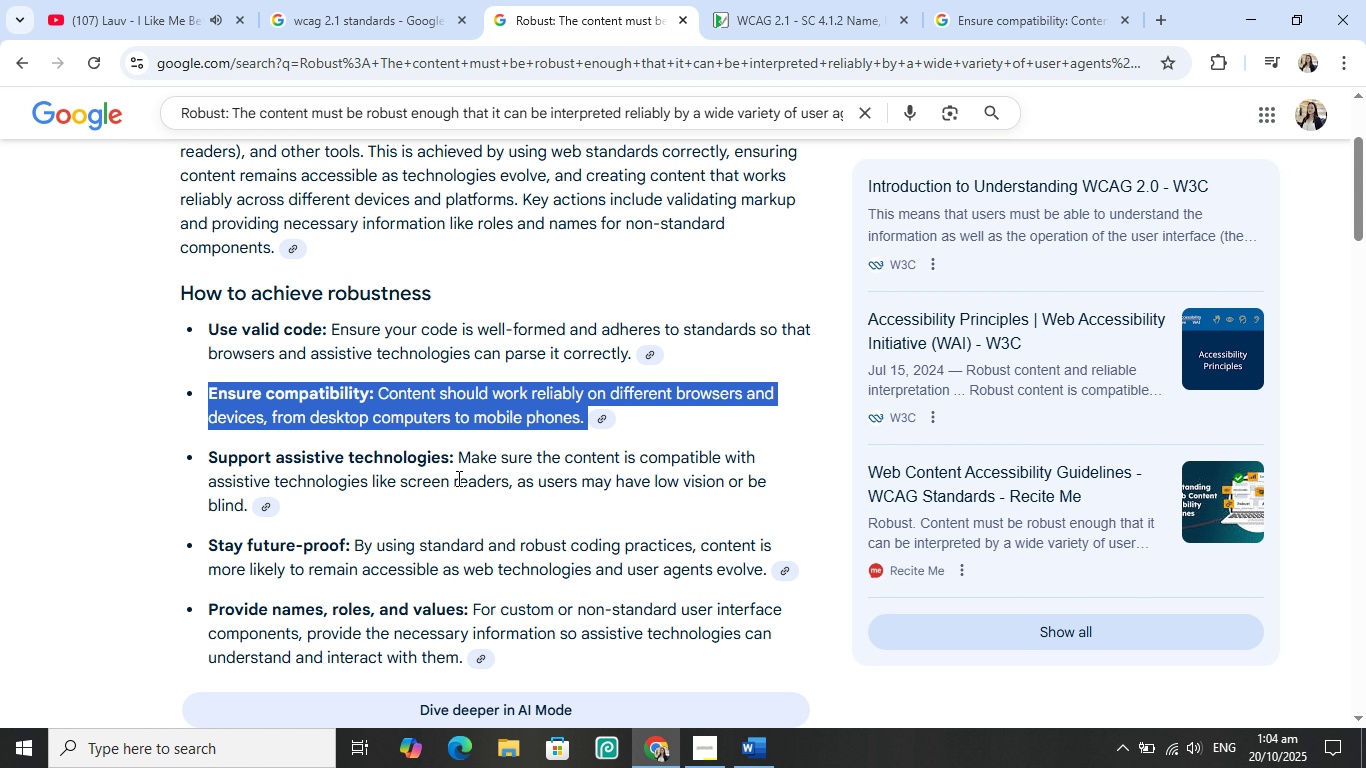 
left_click([756, 745])
 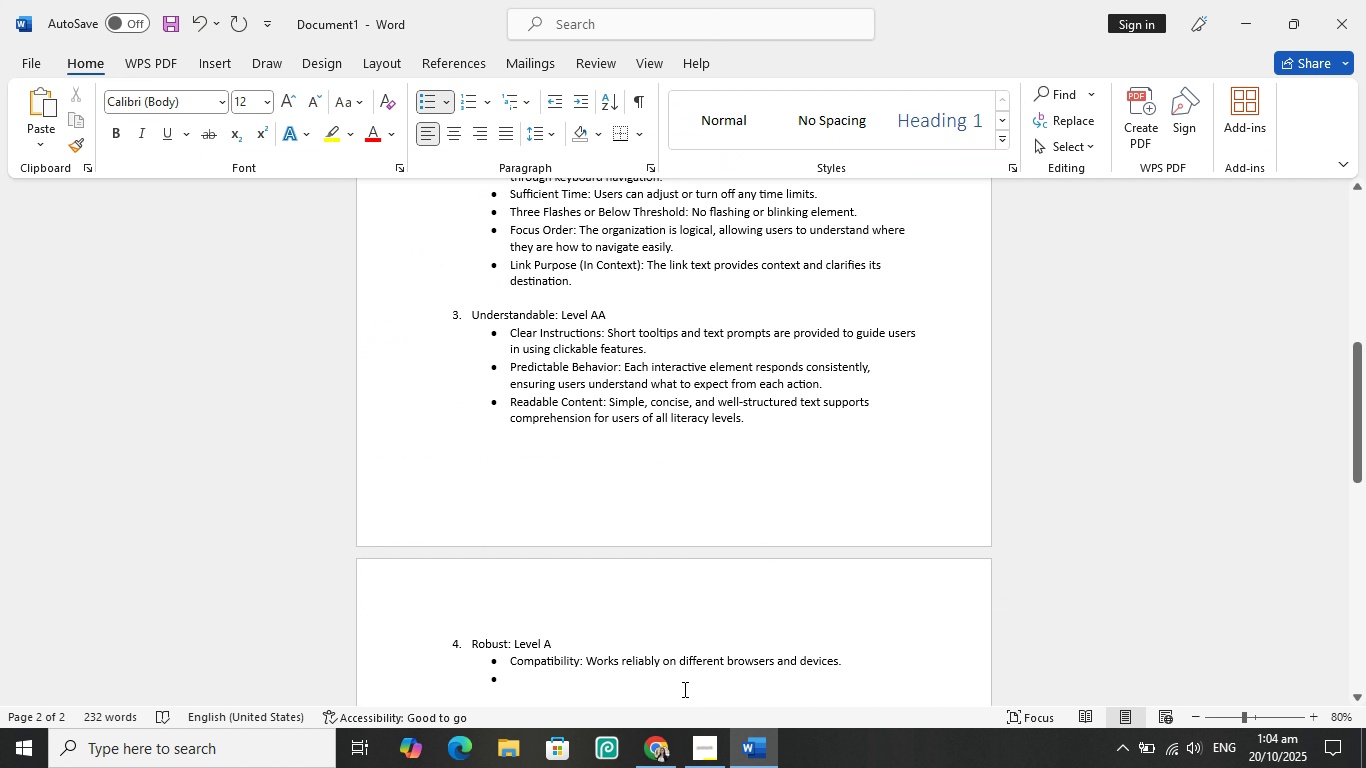 
type(Assistive Technology Compatibility: The infographic supports screen readers)
 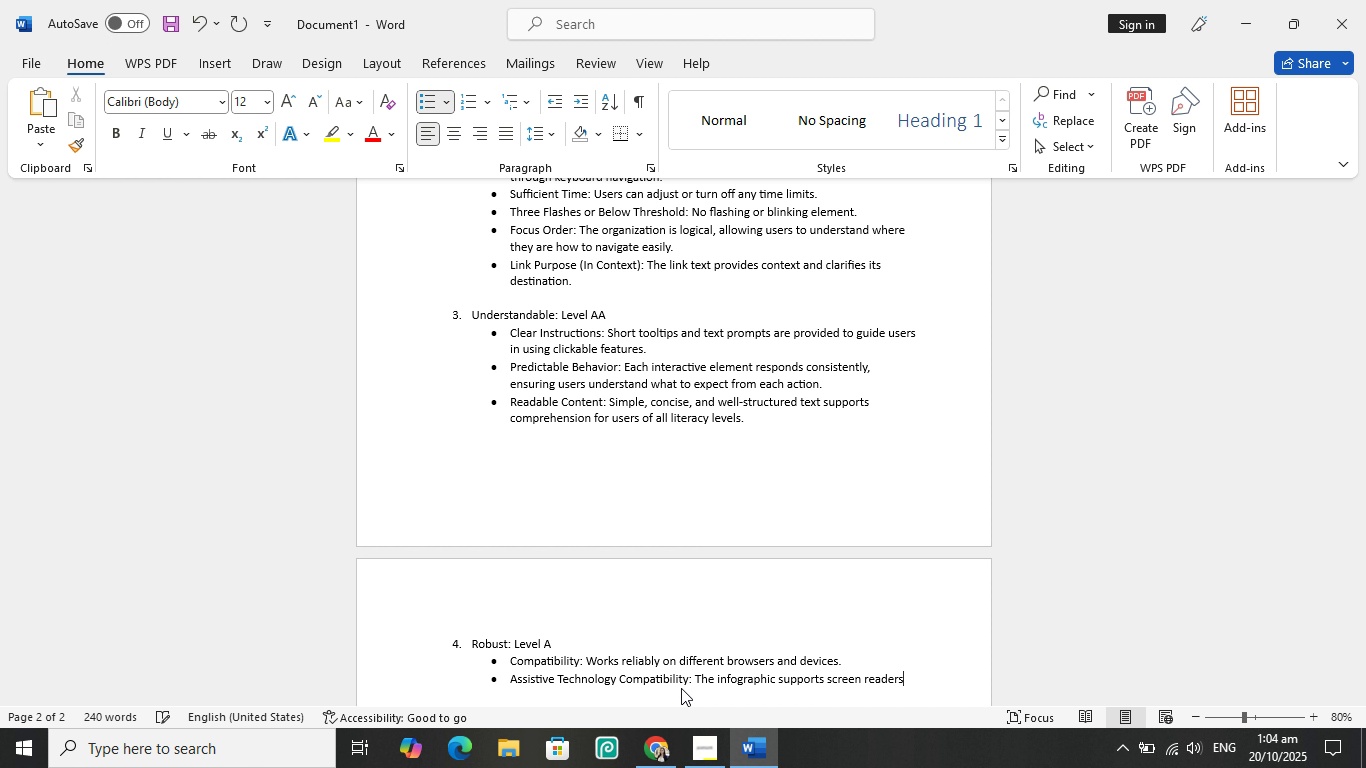 
type( and remains accessible across )
 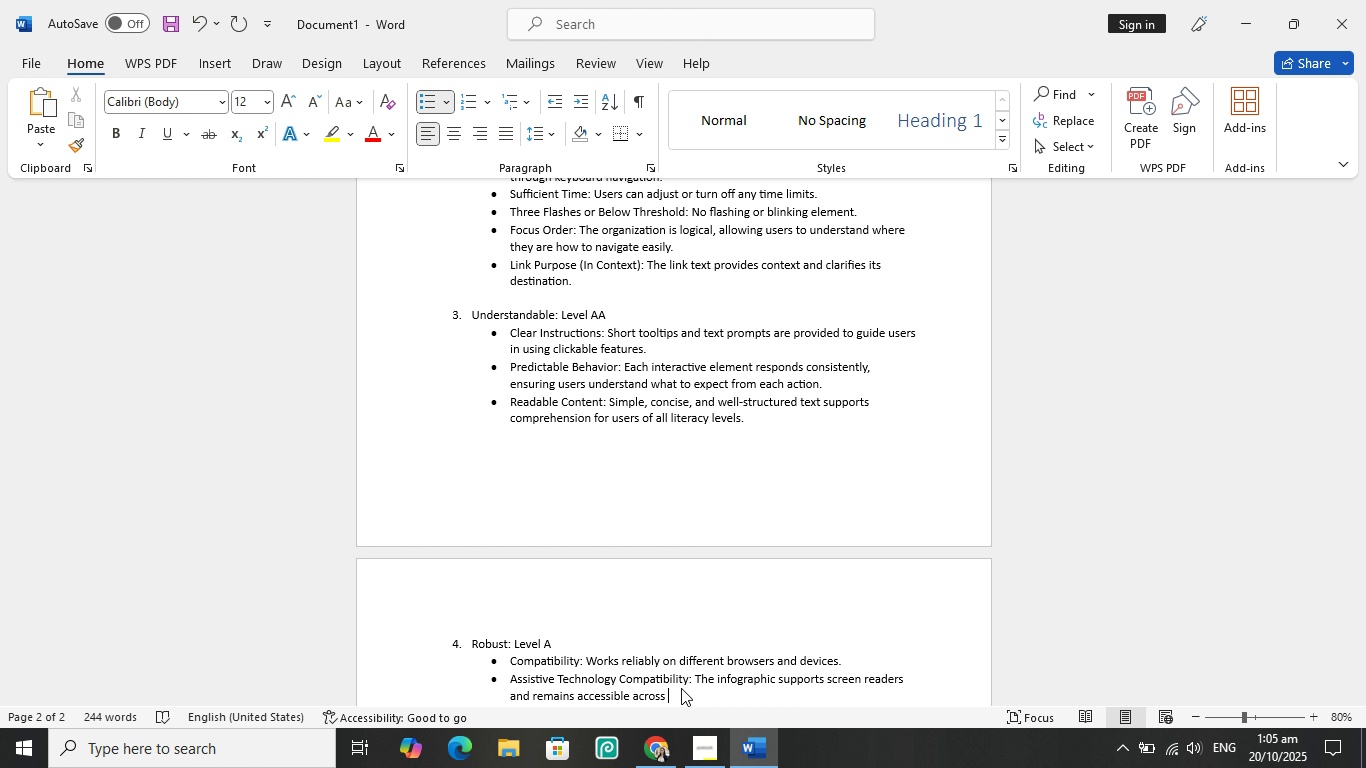 
type(different browsers and devices.)
 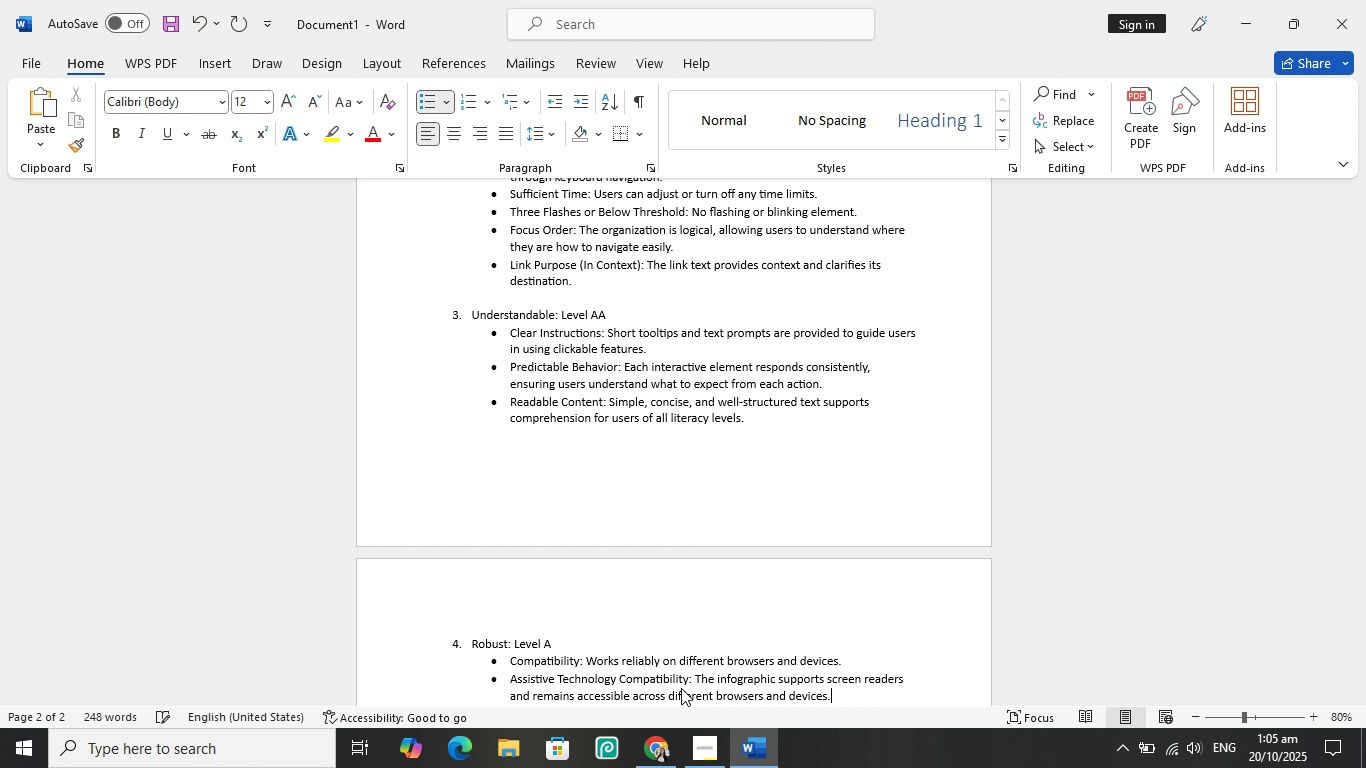 
key(Enter)
 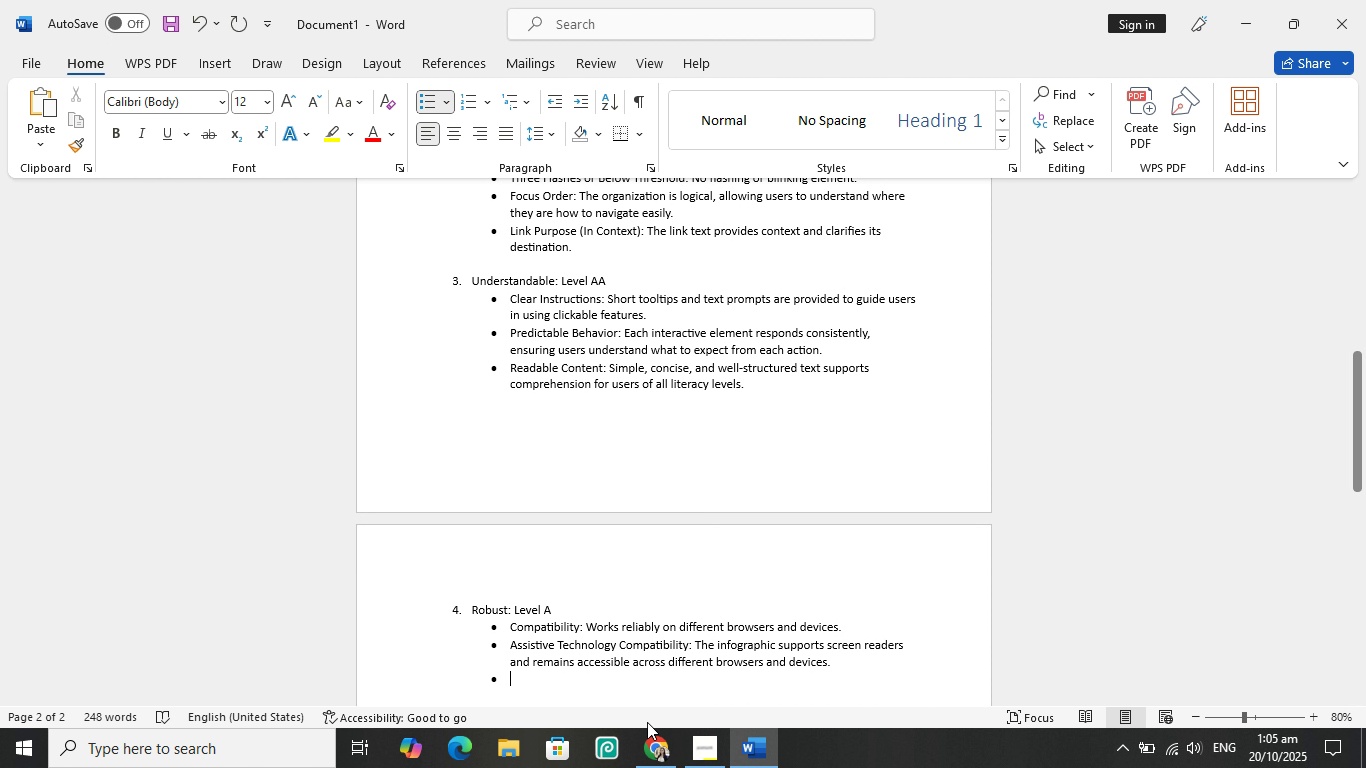 
left_click([644, 742])
 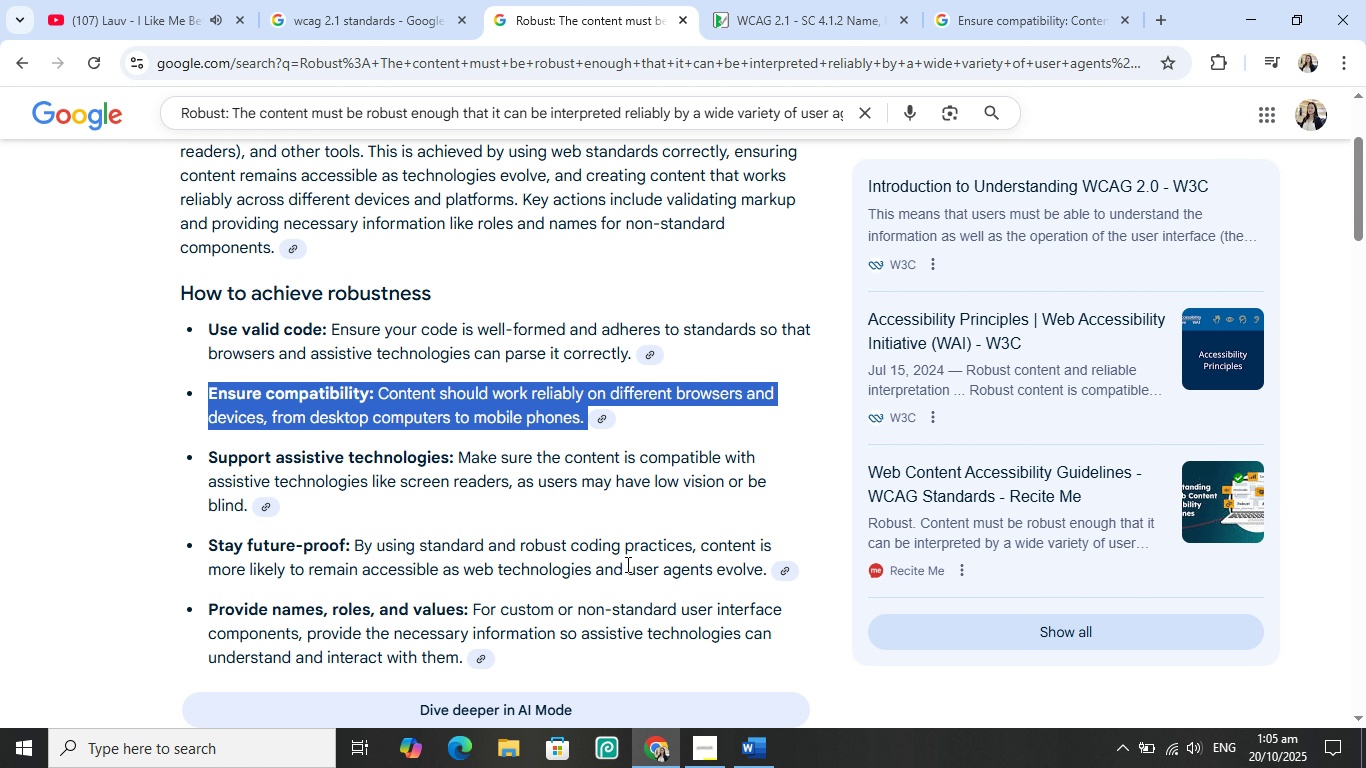 
wait(27.46)
 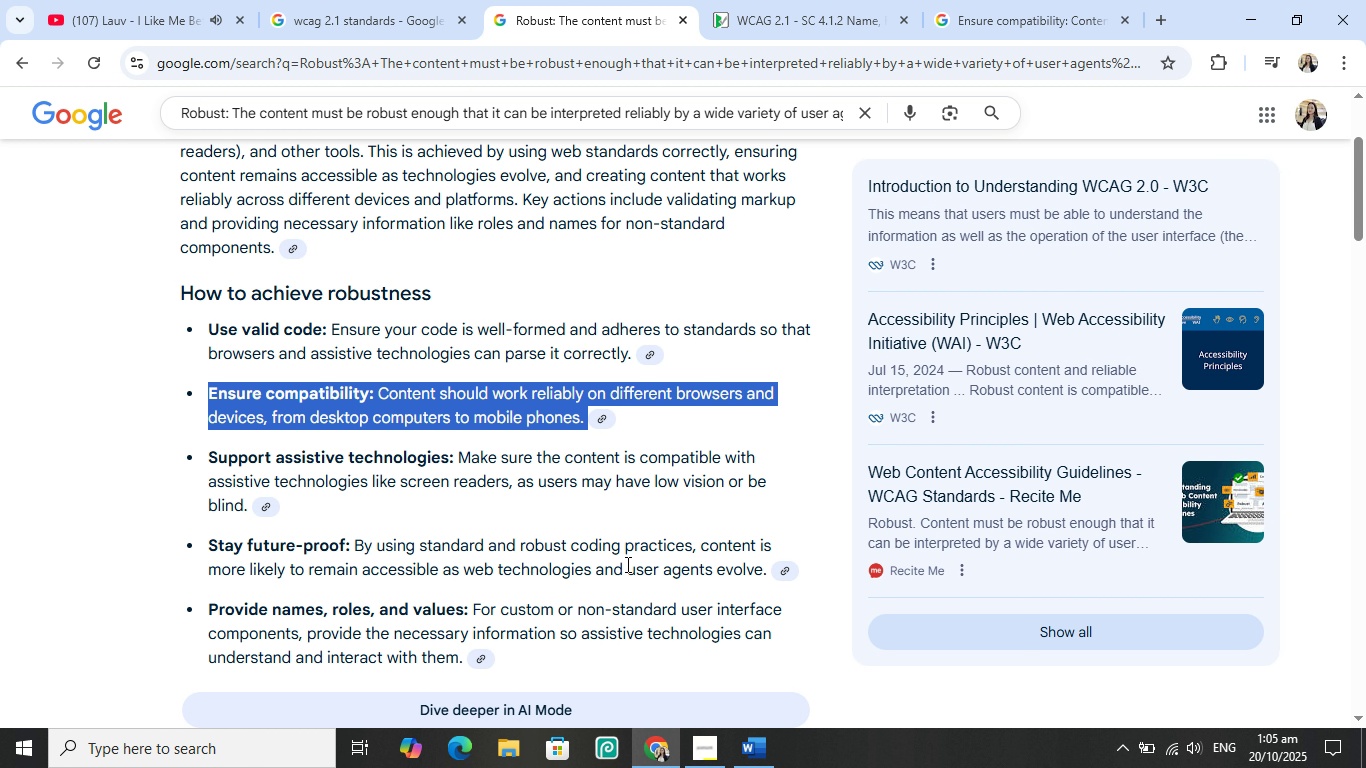 
left_click_drag(start_coordinate=[210, 609], to_coordinate=[464, 651])
 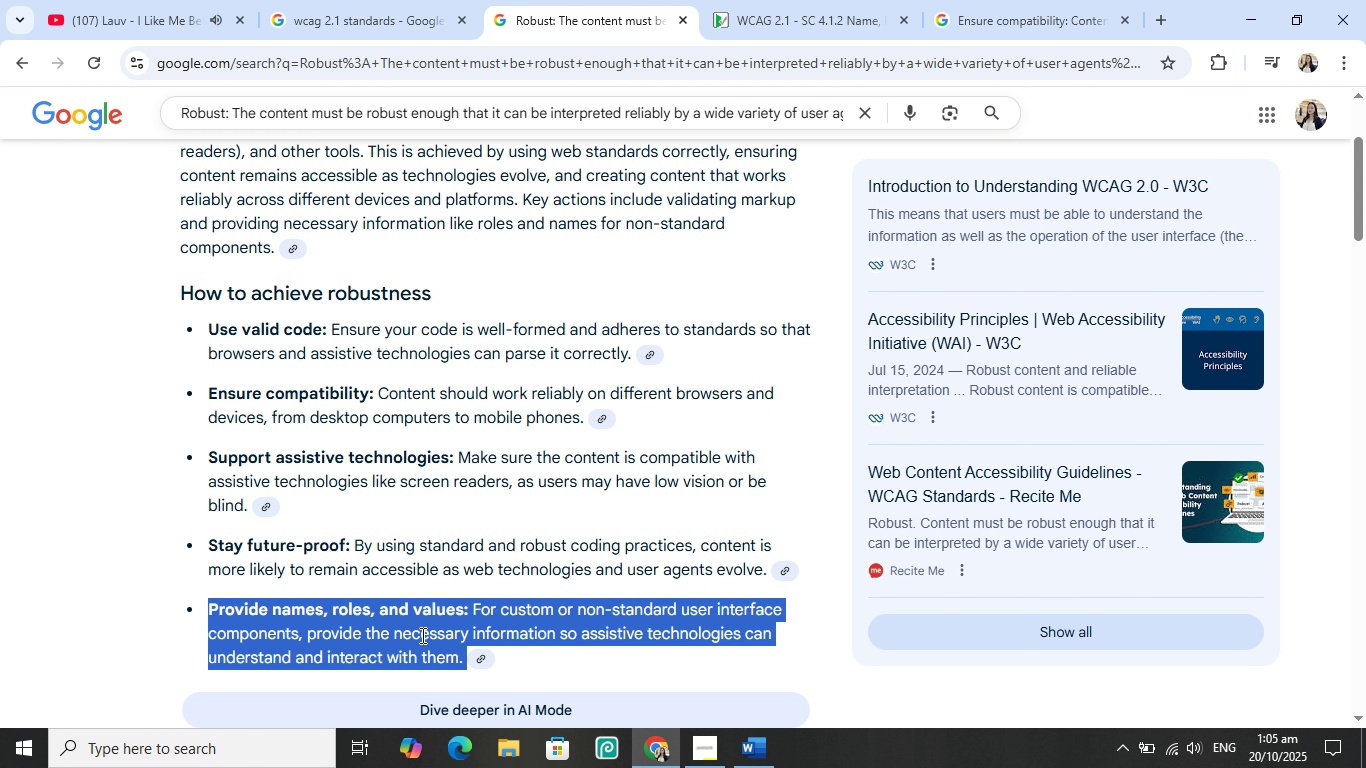 
key(Control+C)
 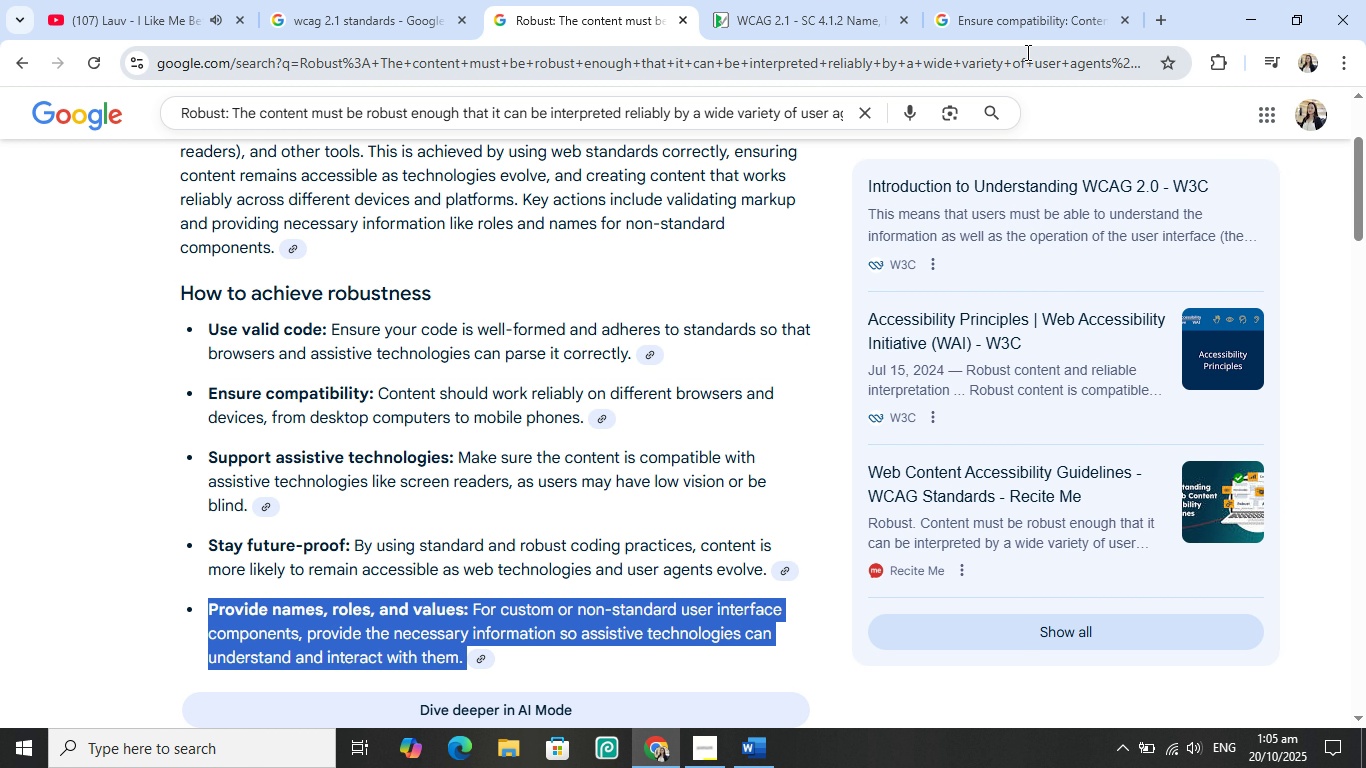 
left_click([1025, 12])
 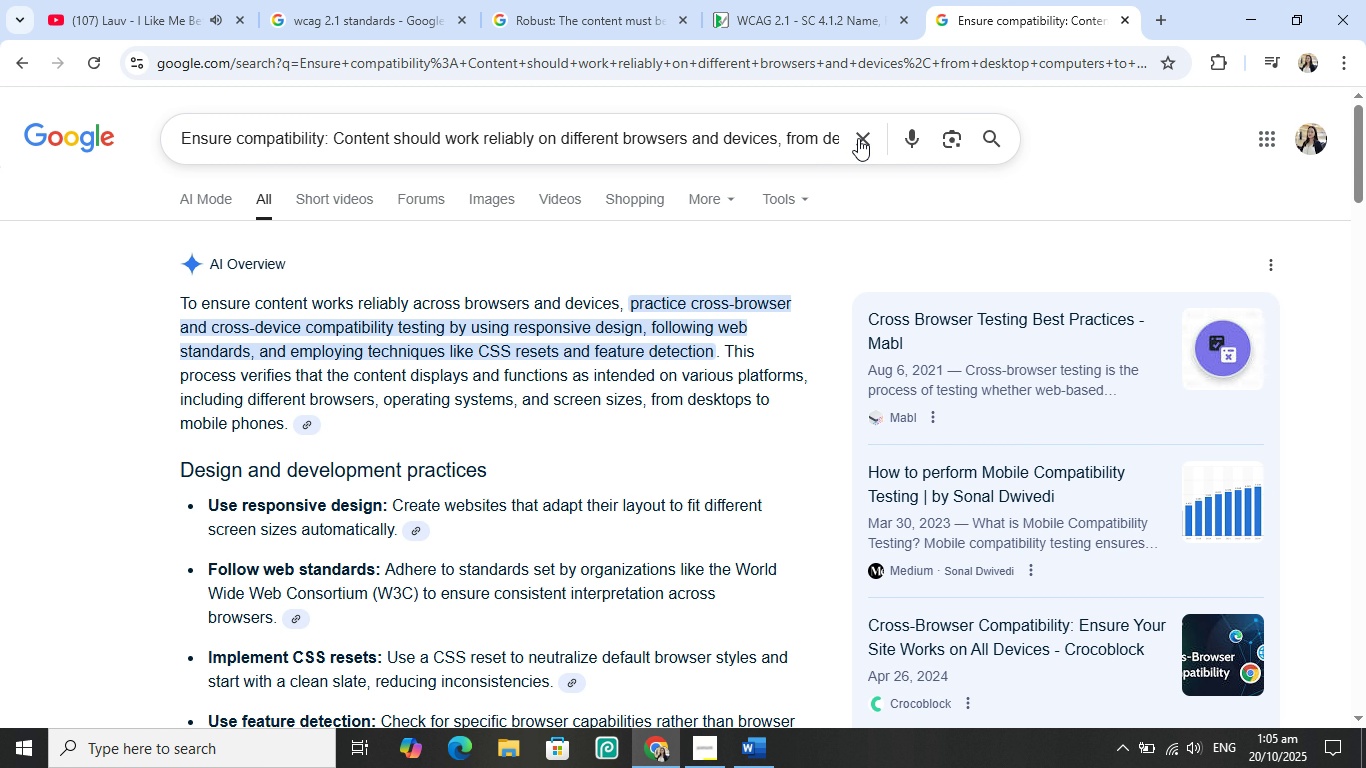 
left_click([861, 138])
 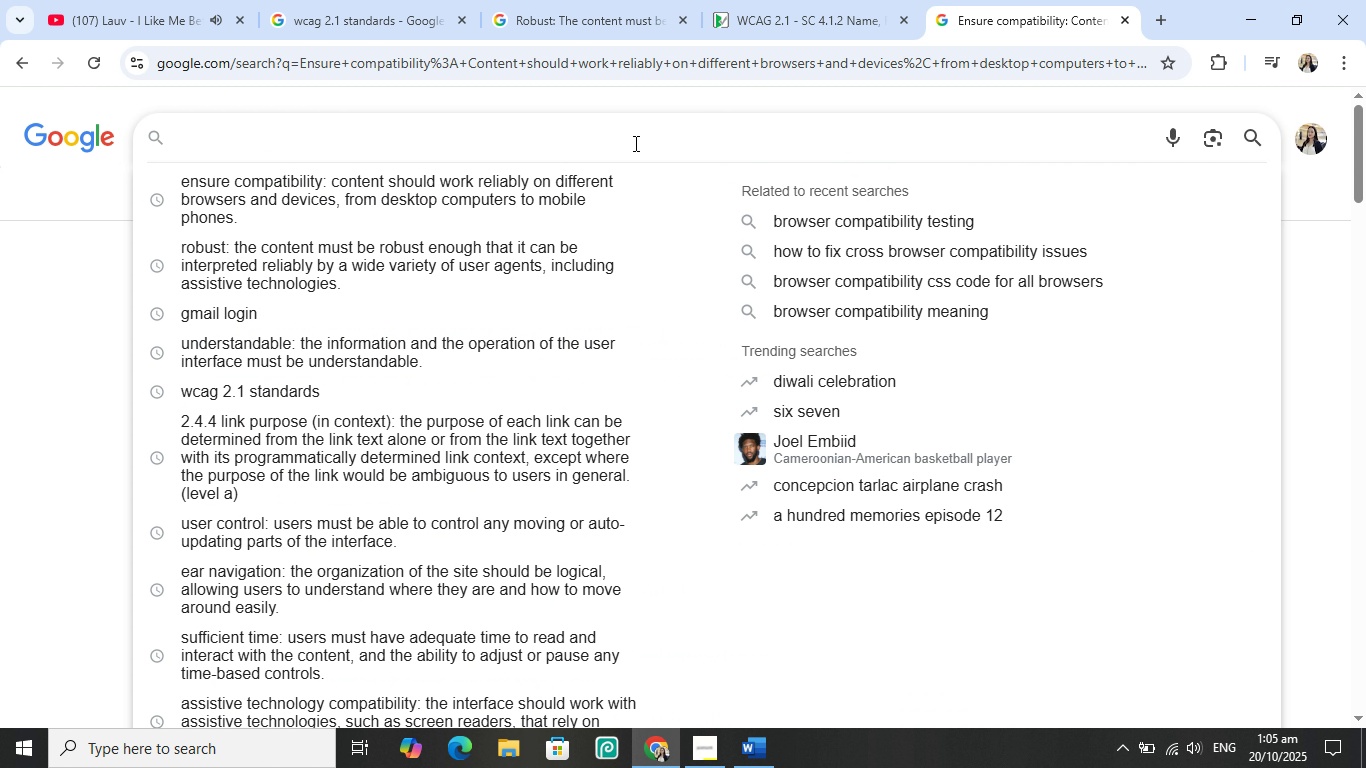 
key(Control+V)
 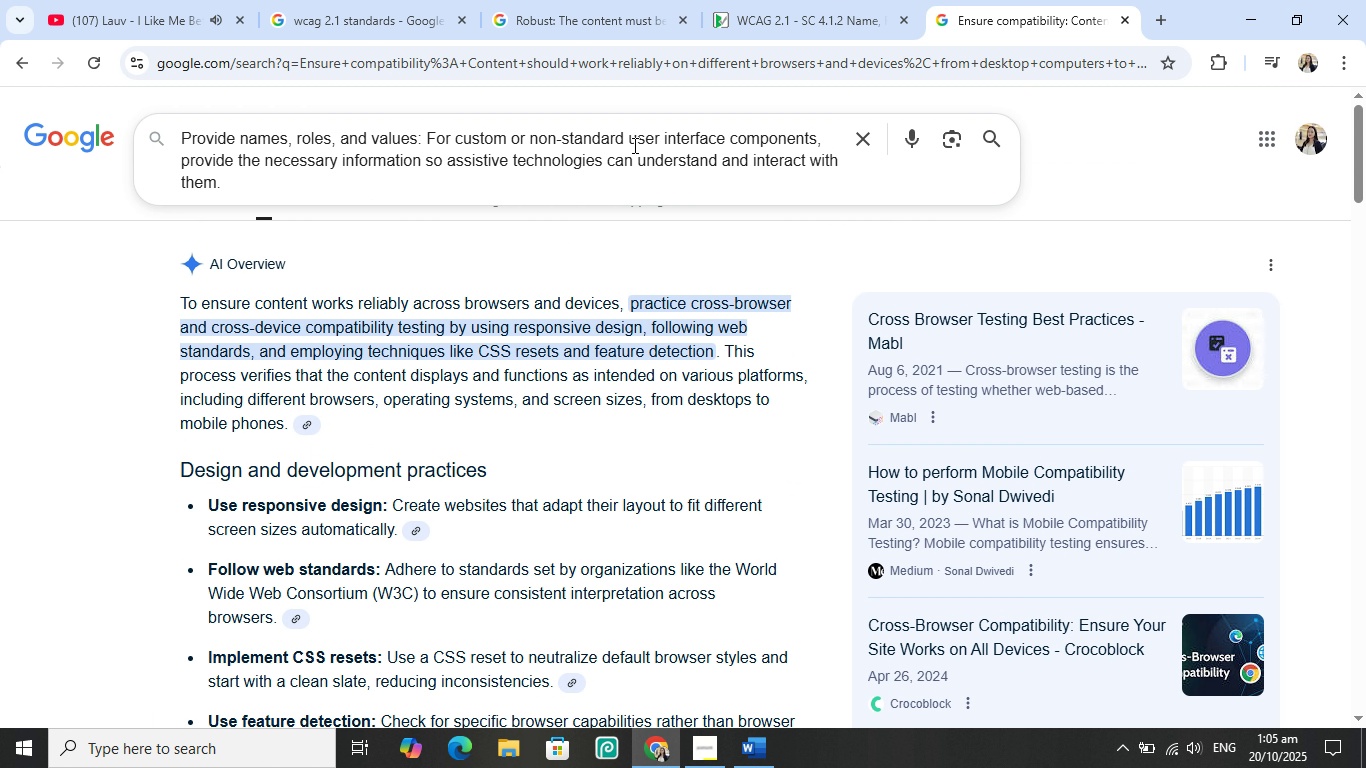 
key(Enter)
 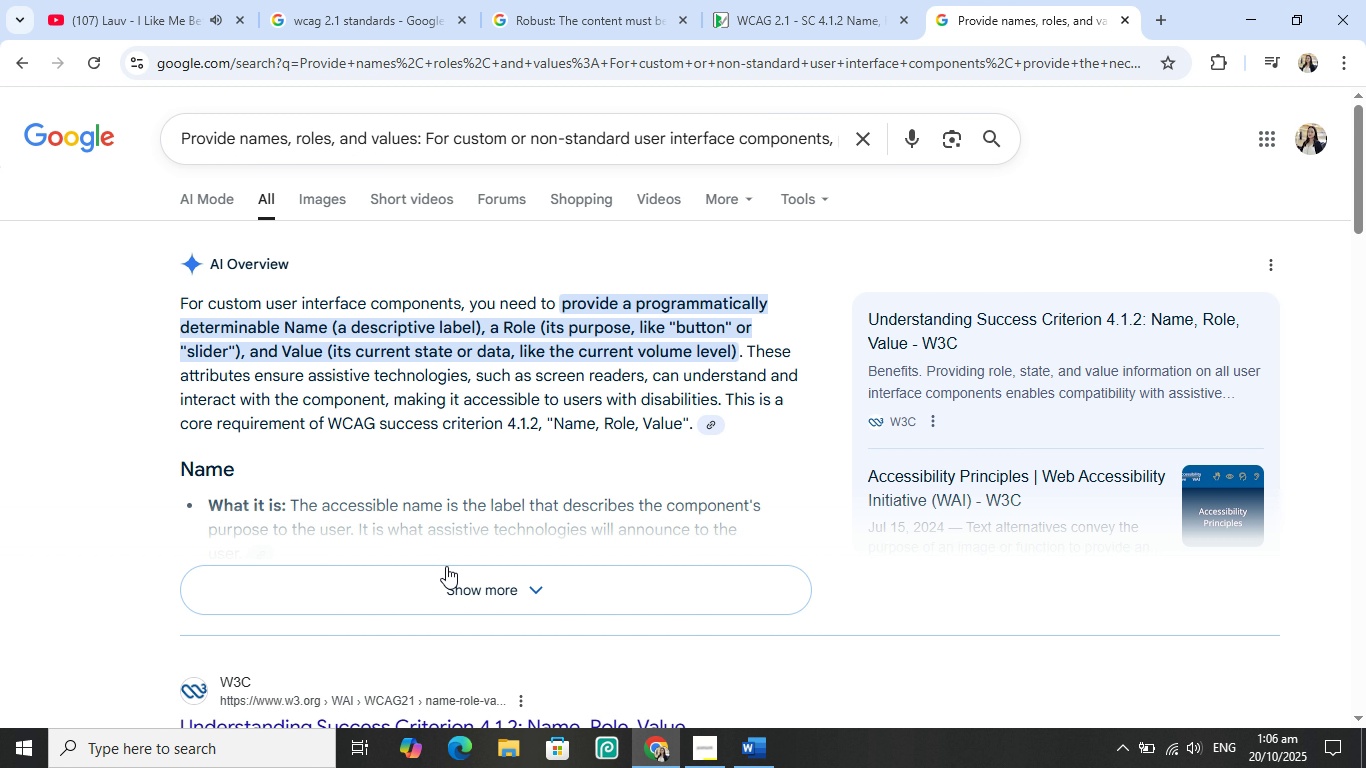 
wait(17.16)
 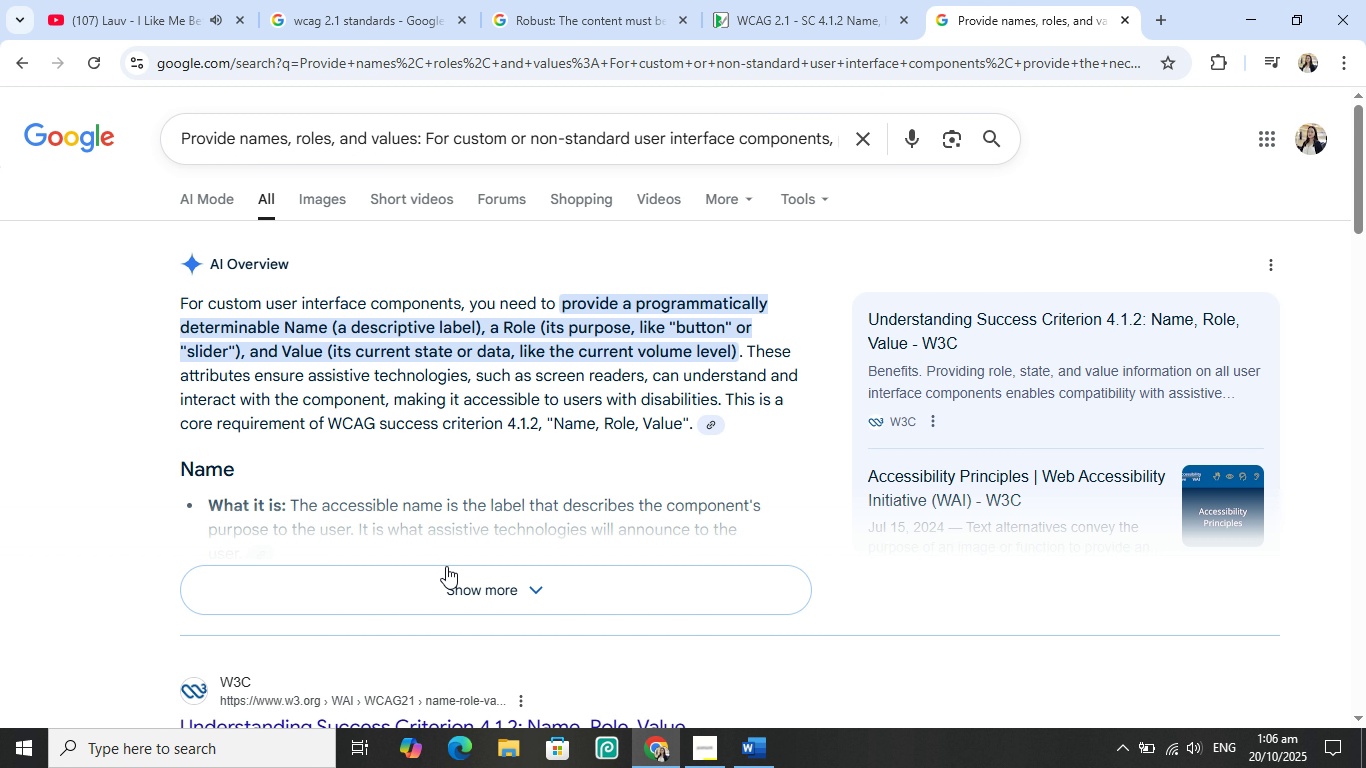 
left_click([739, 748])
 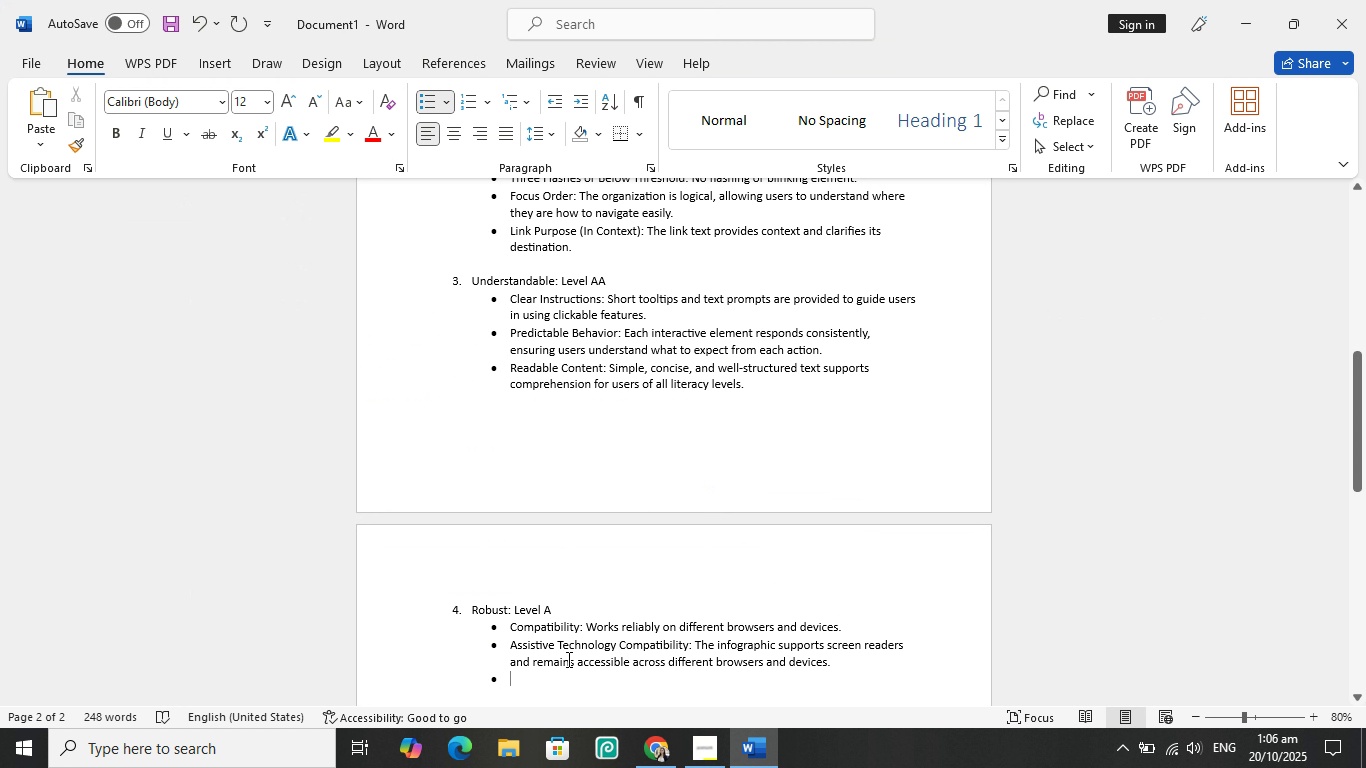 
type(Name, Role V)
key(Backspace)
key(Backspace)
type(, Value )
 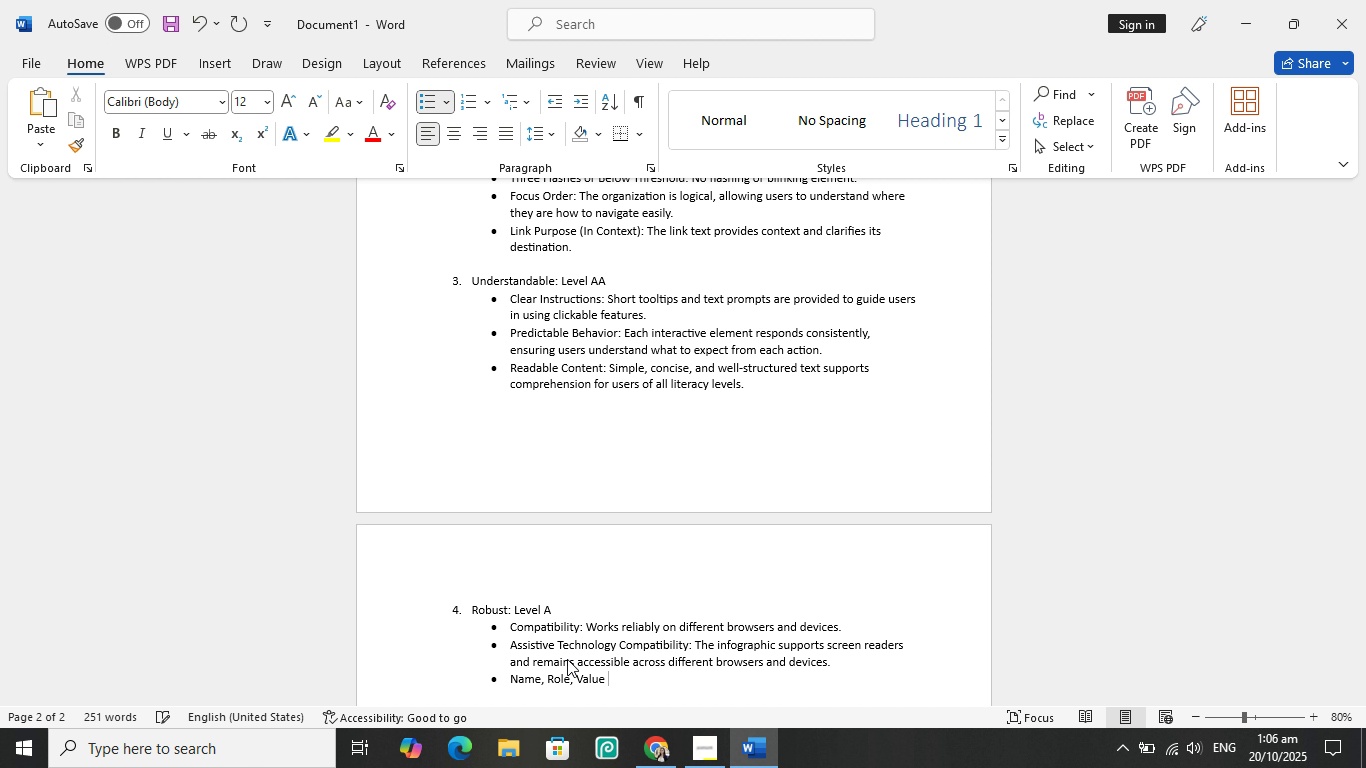 
left_click([656, 747])
 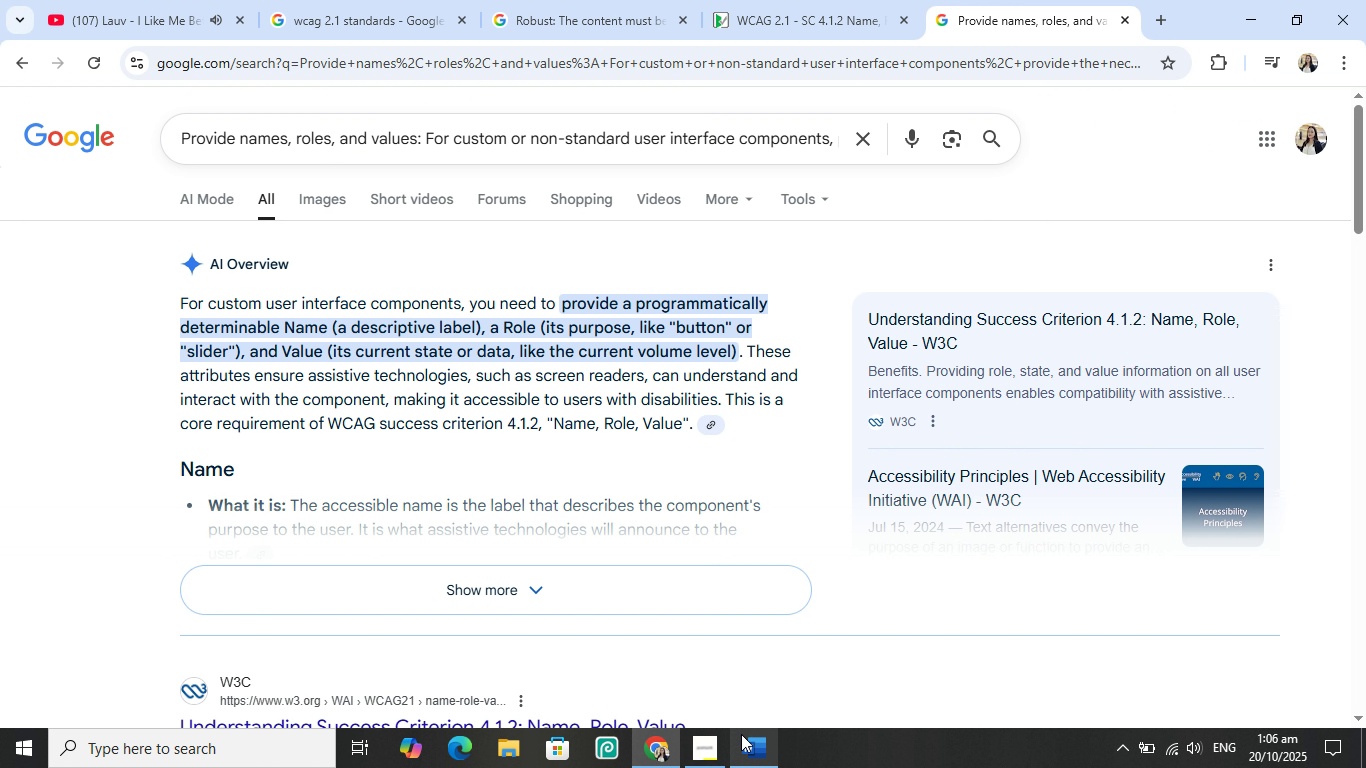 
left_click([752, 740])
 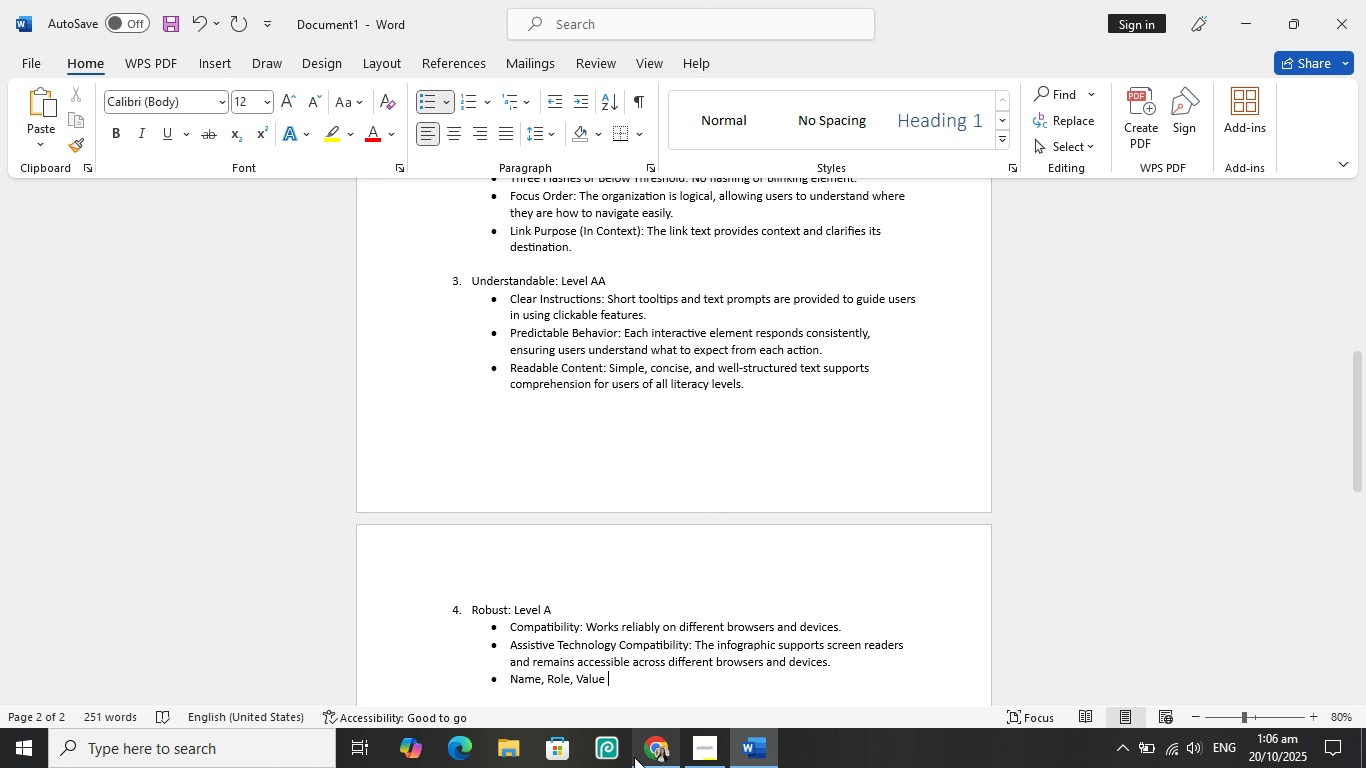 
type())
key(Backspace)
type((4.1.2): )
 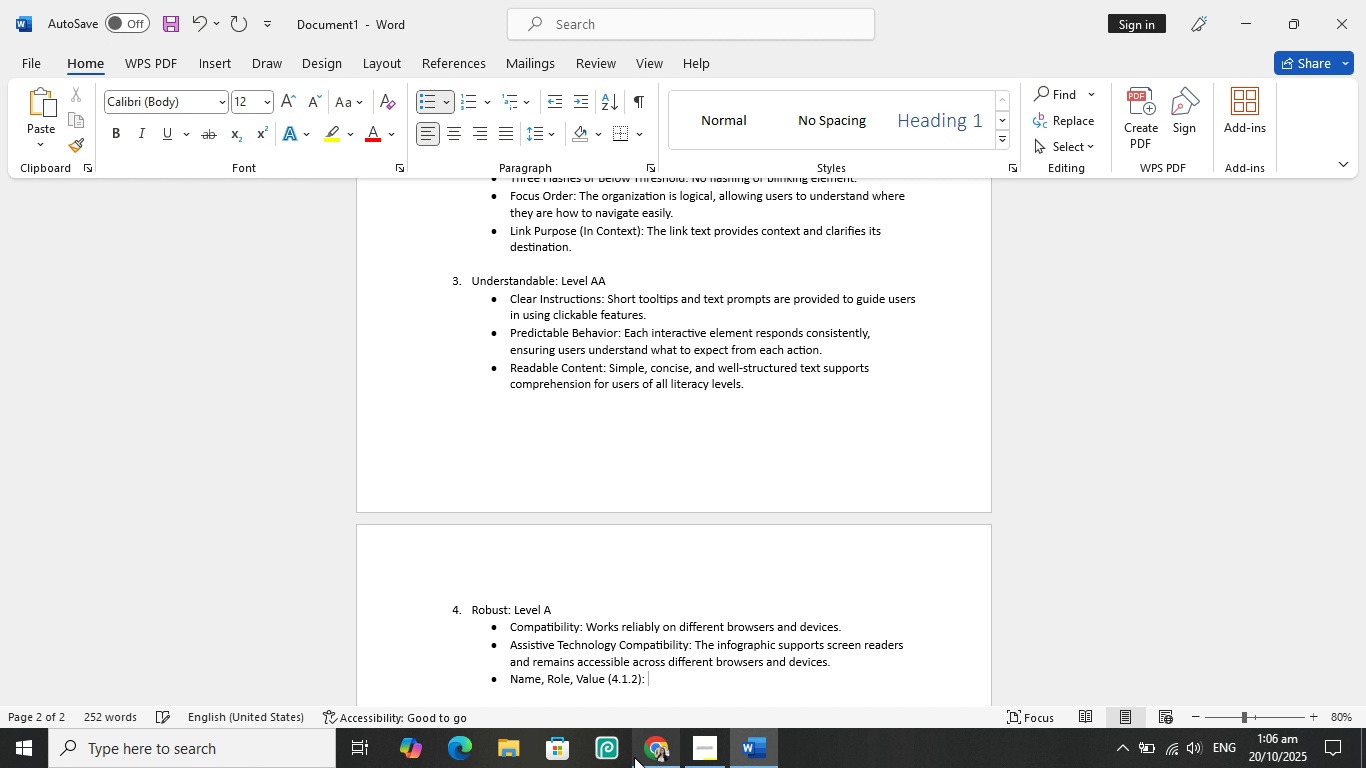 
left_click([650, 748])
 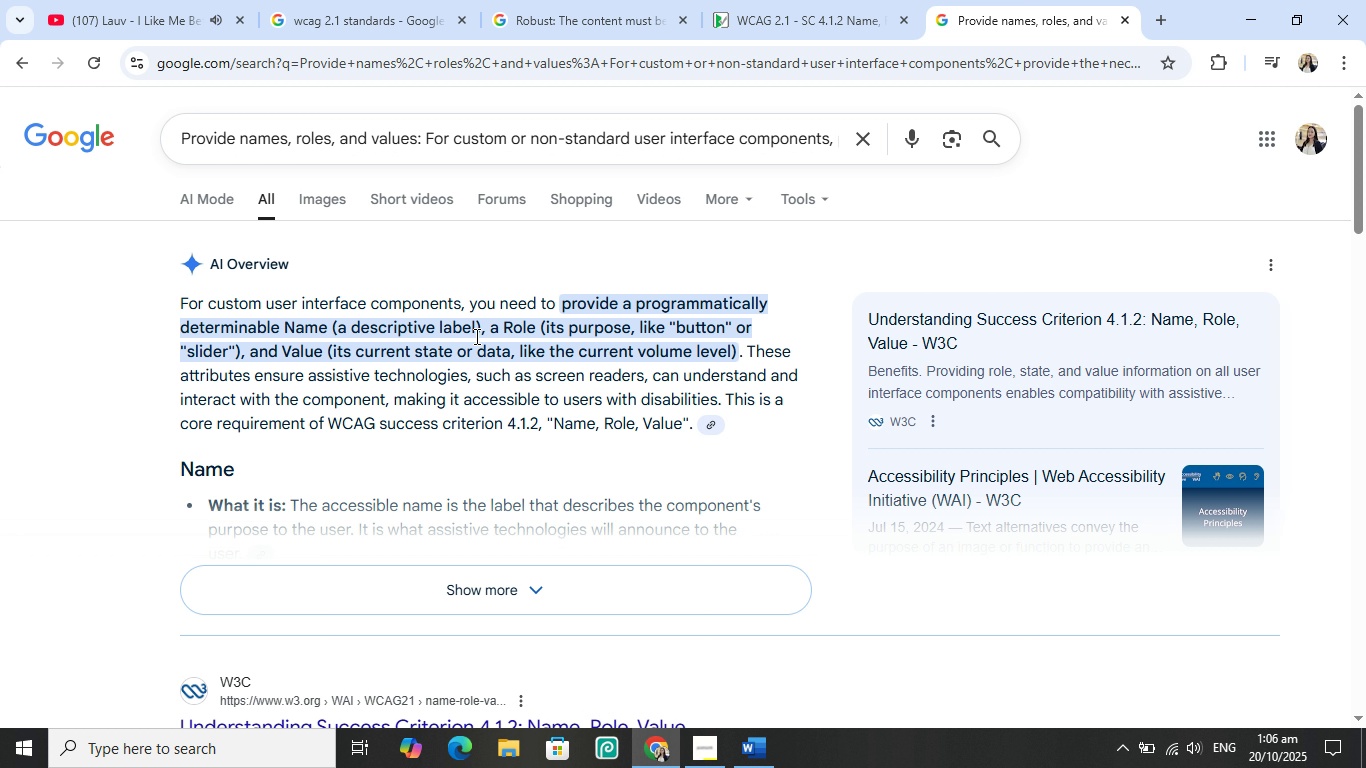 
wait(8.84)
 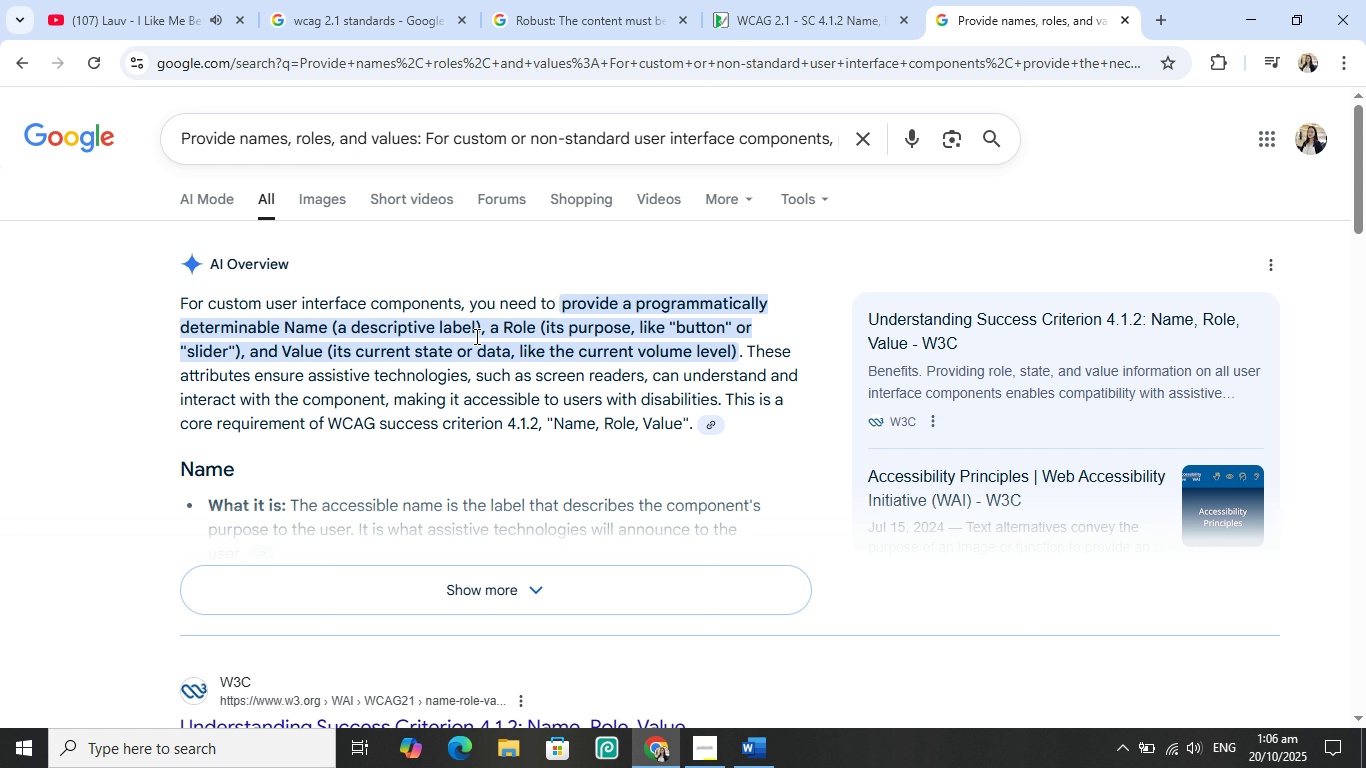 
left_click([760, 748])
 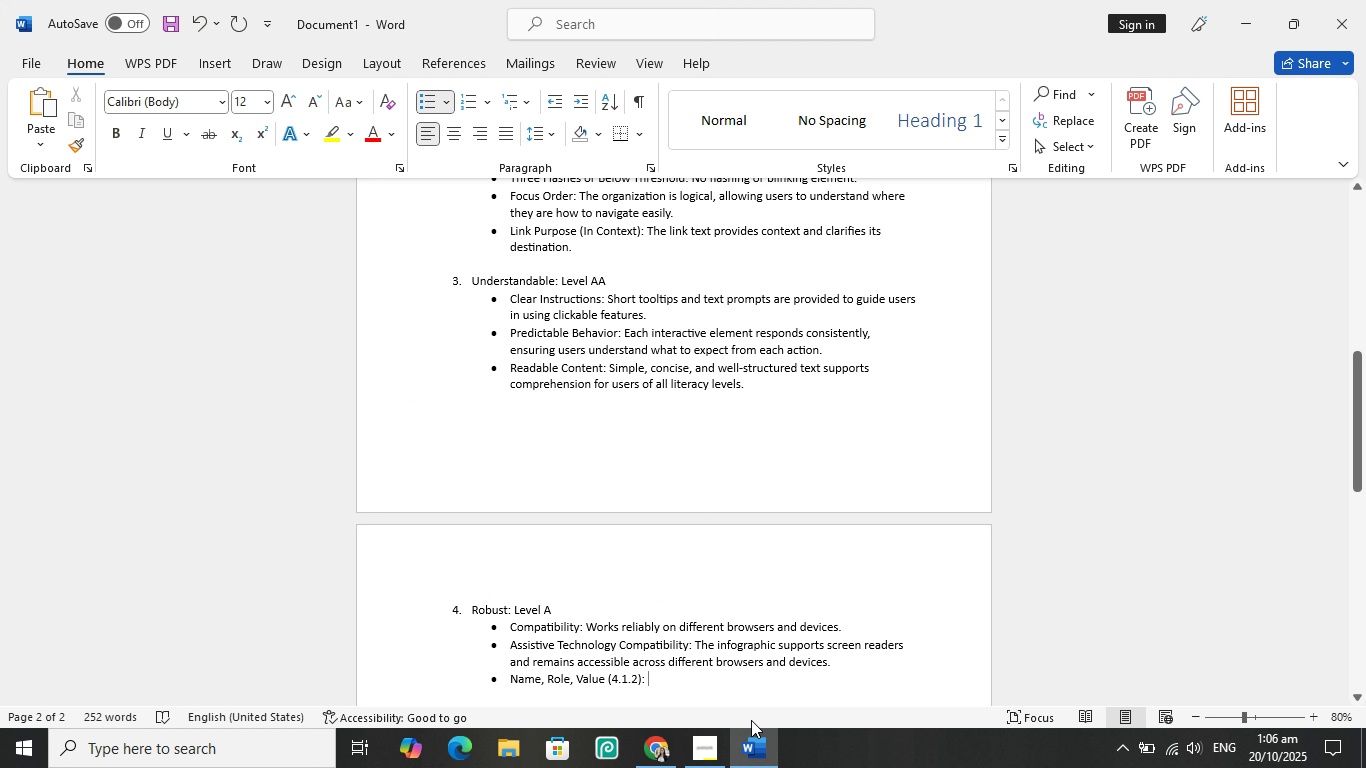 
wait(5.89)
 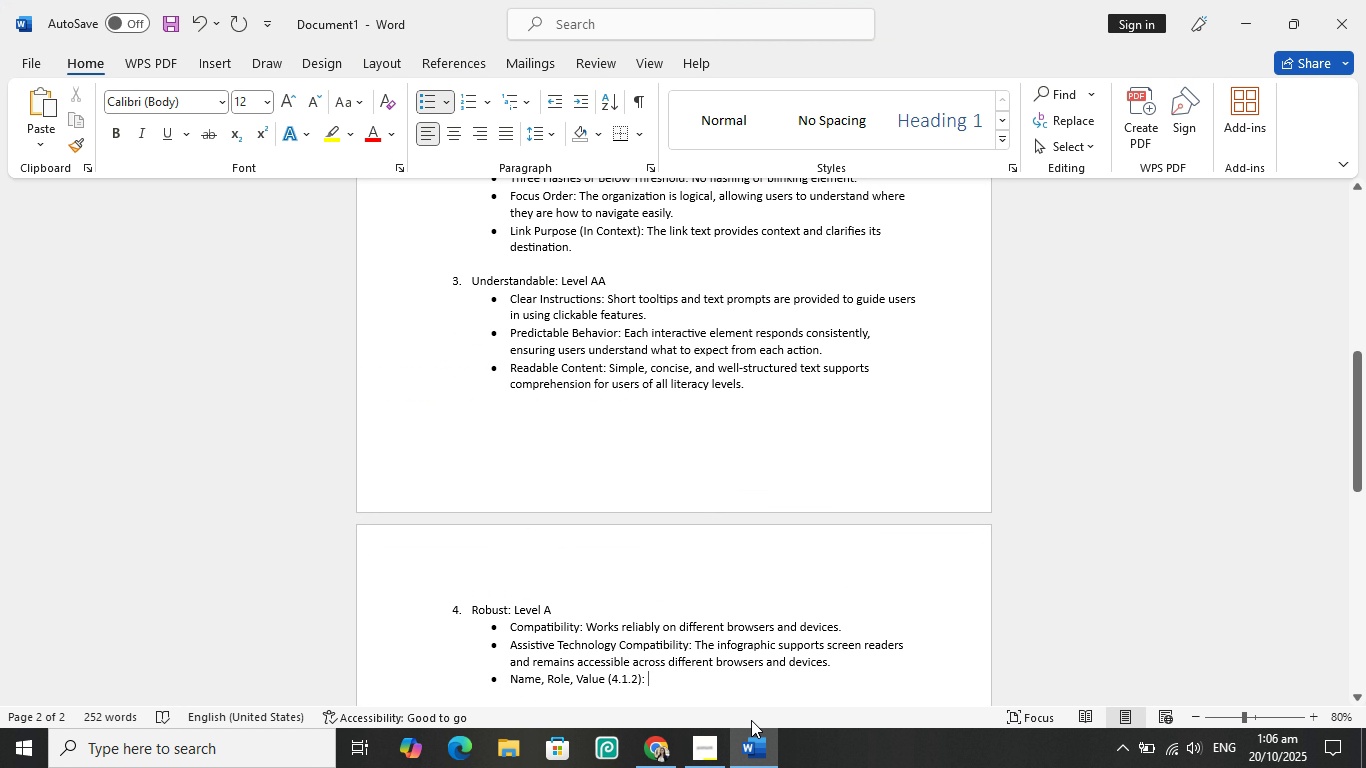 
type(The infographic has )
 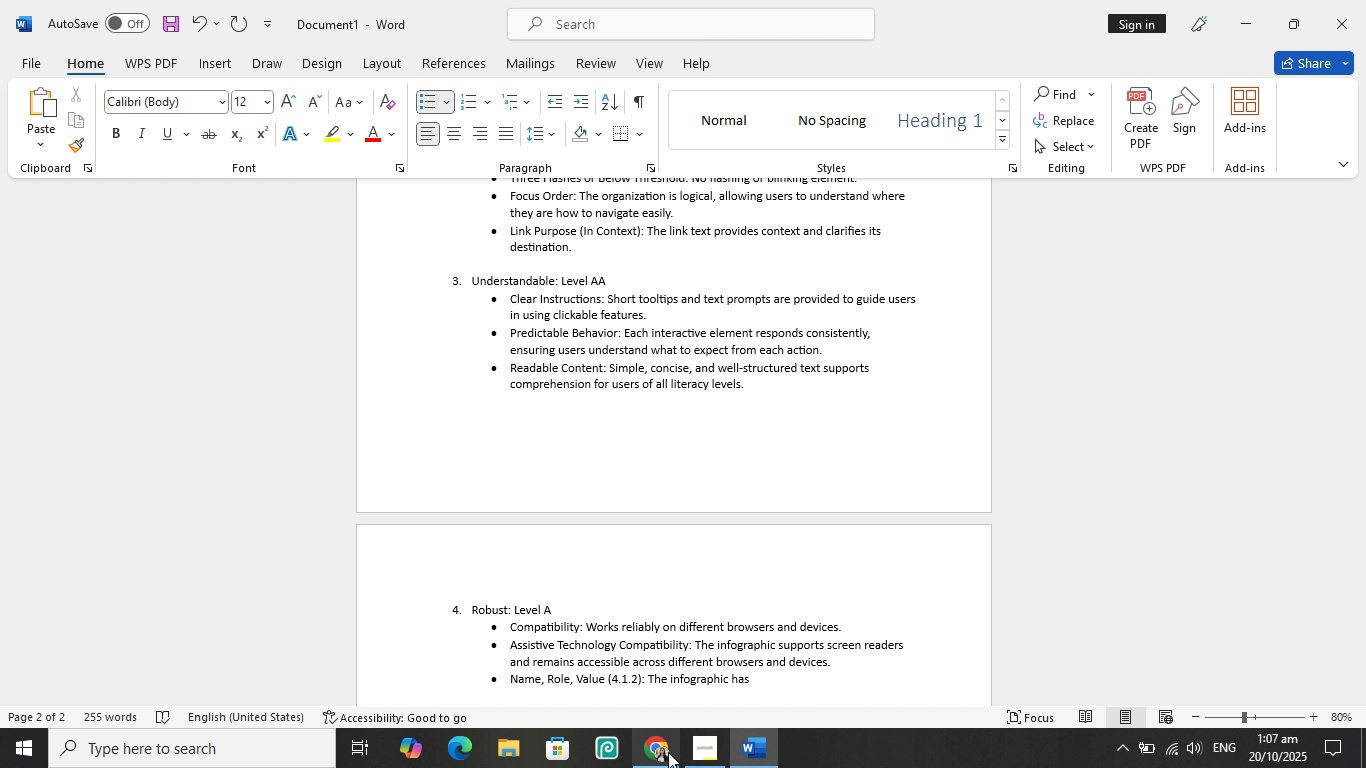 
left_click_drag(start_coordinate=[667, 752], to_coordinate=[662, 753])
 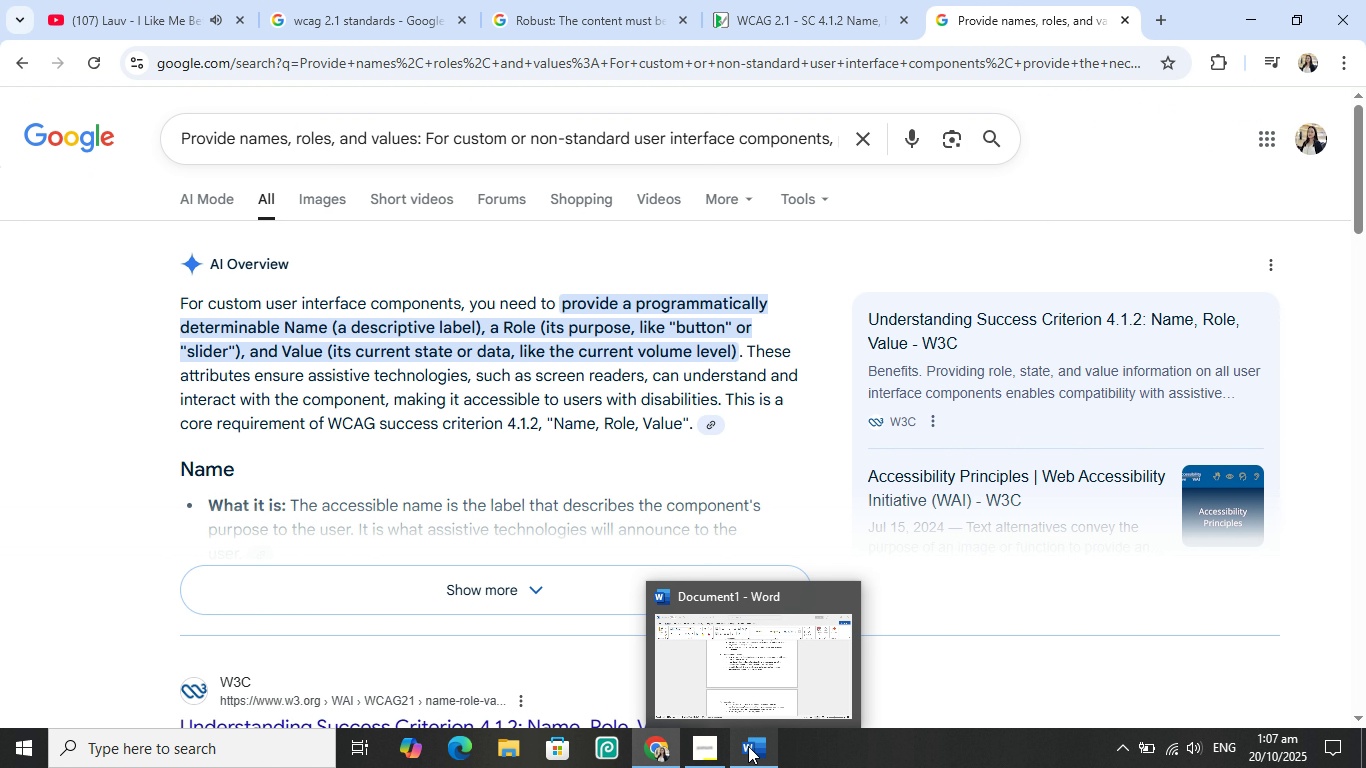 
left_click([748, 746])
 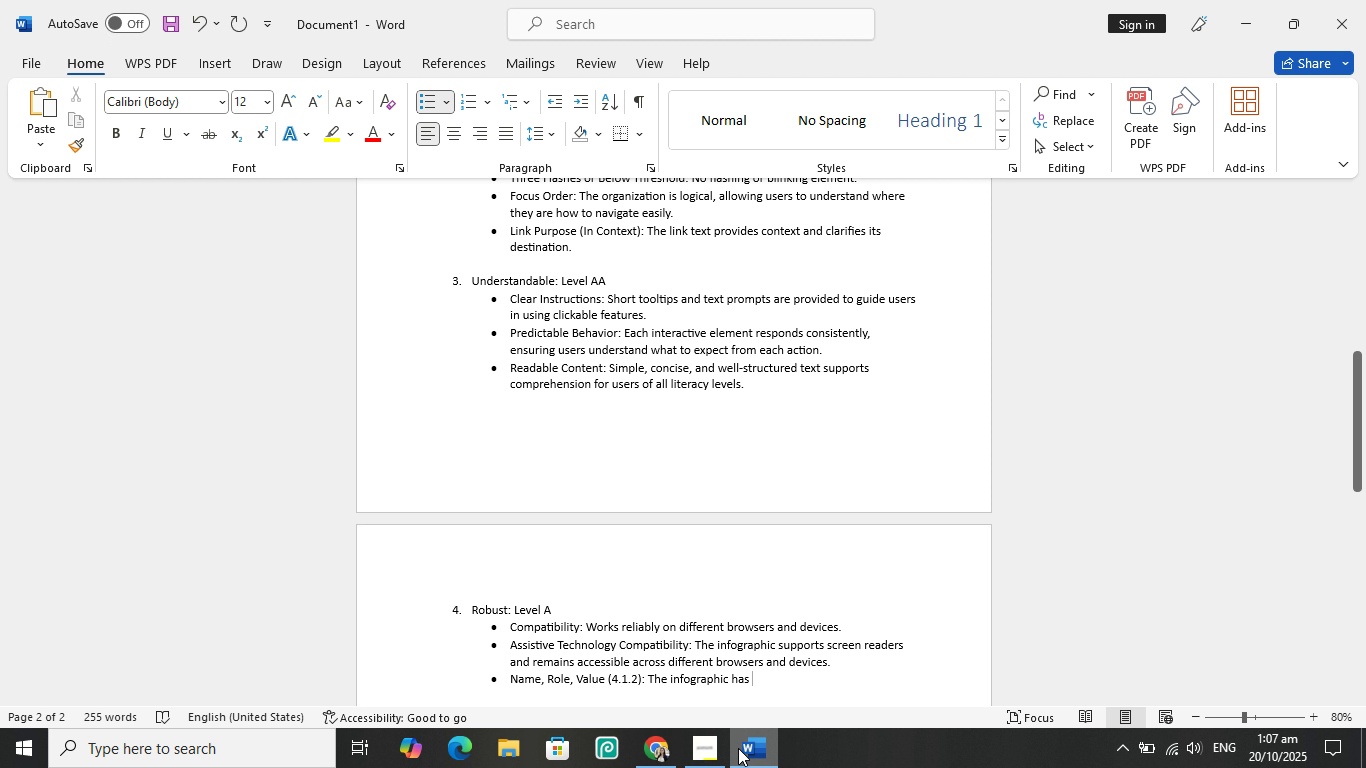 
type(a determinable name or label, )
 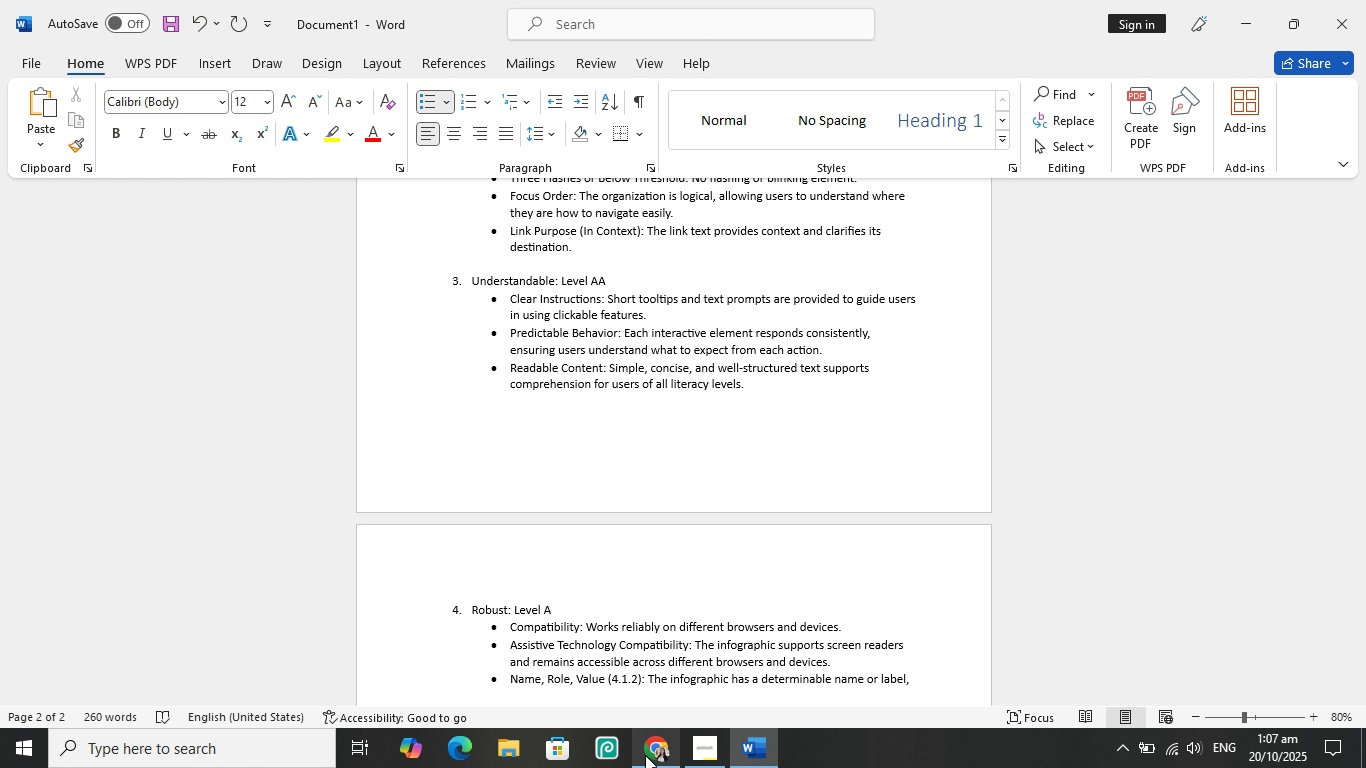 
left_click([645, 755])
 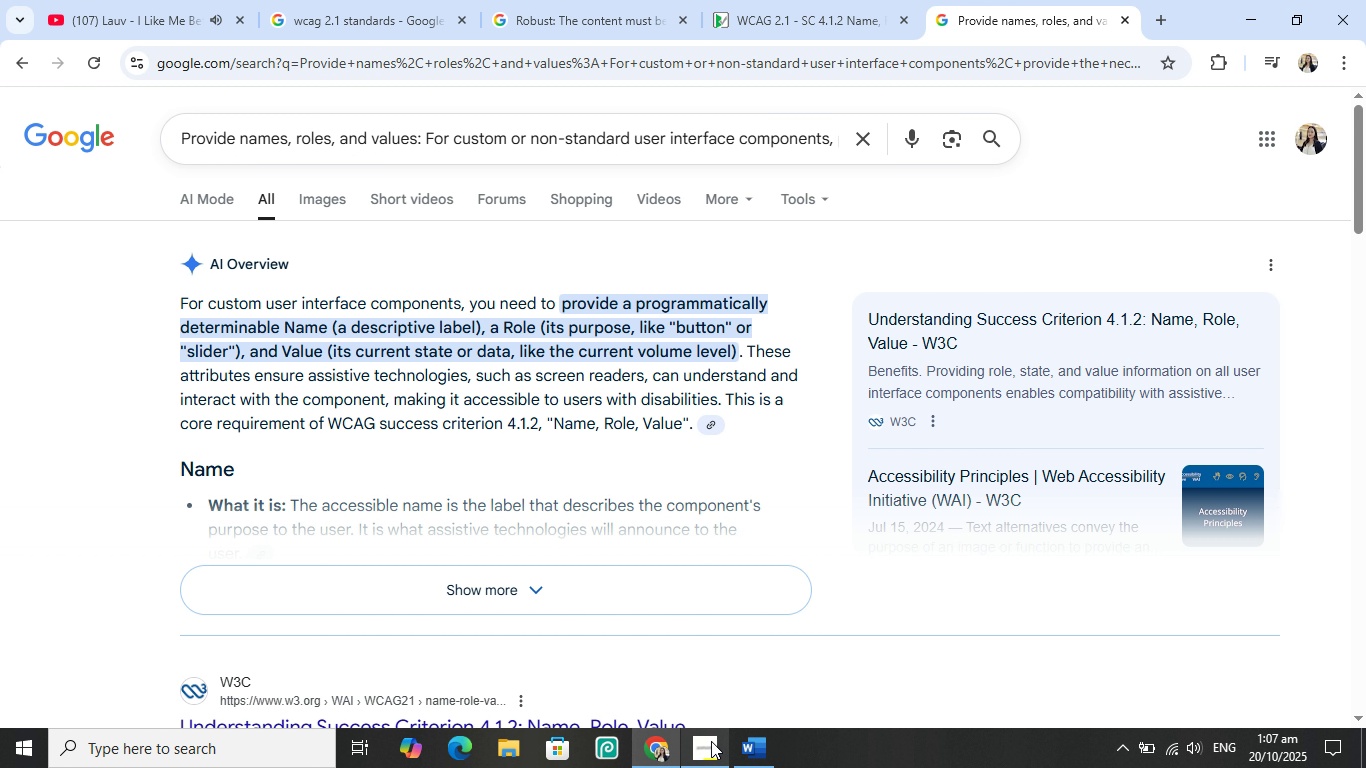 
wait(5.59)
 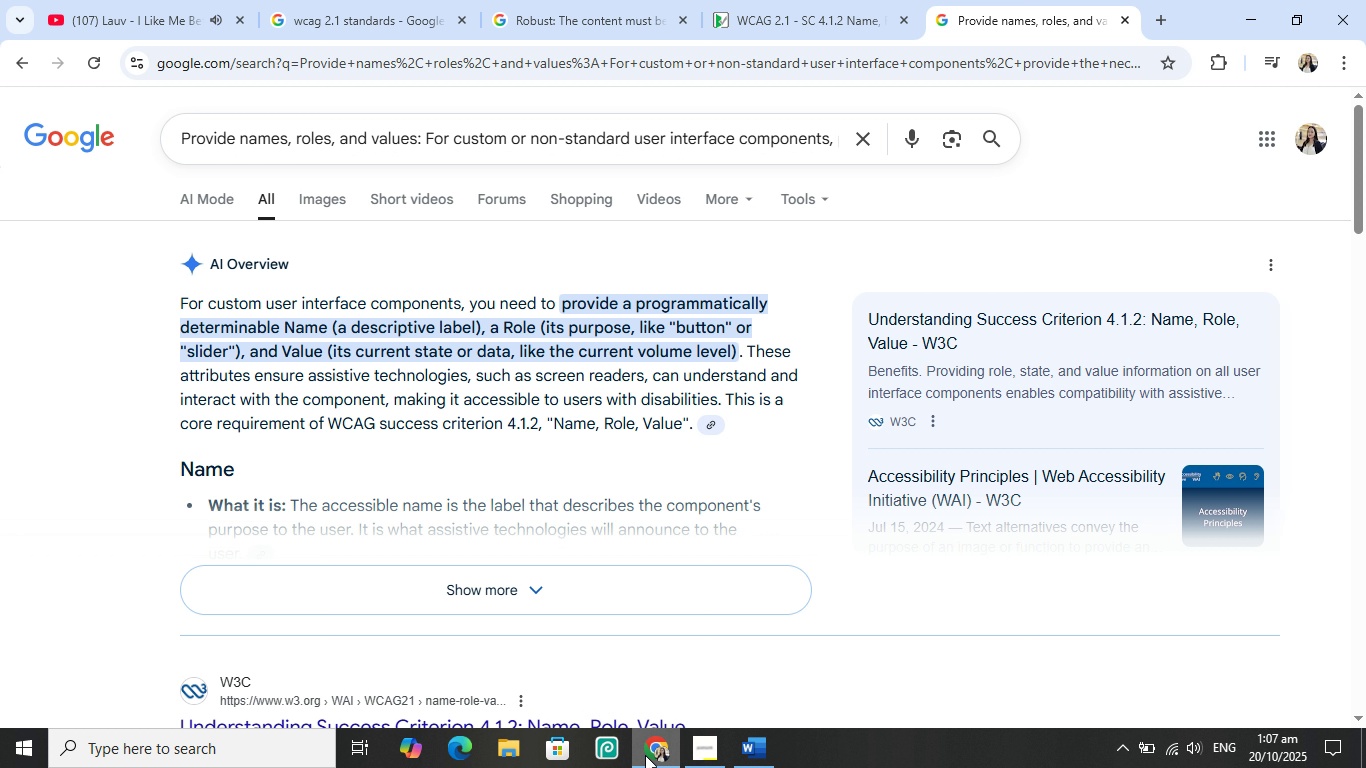 
mouse_move([706, 762])
 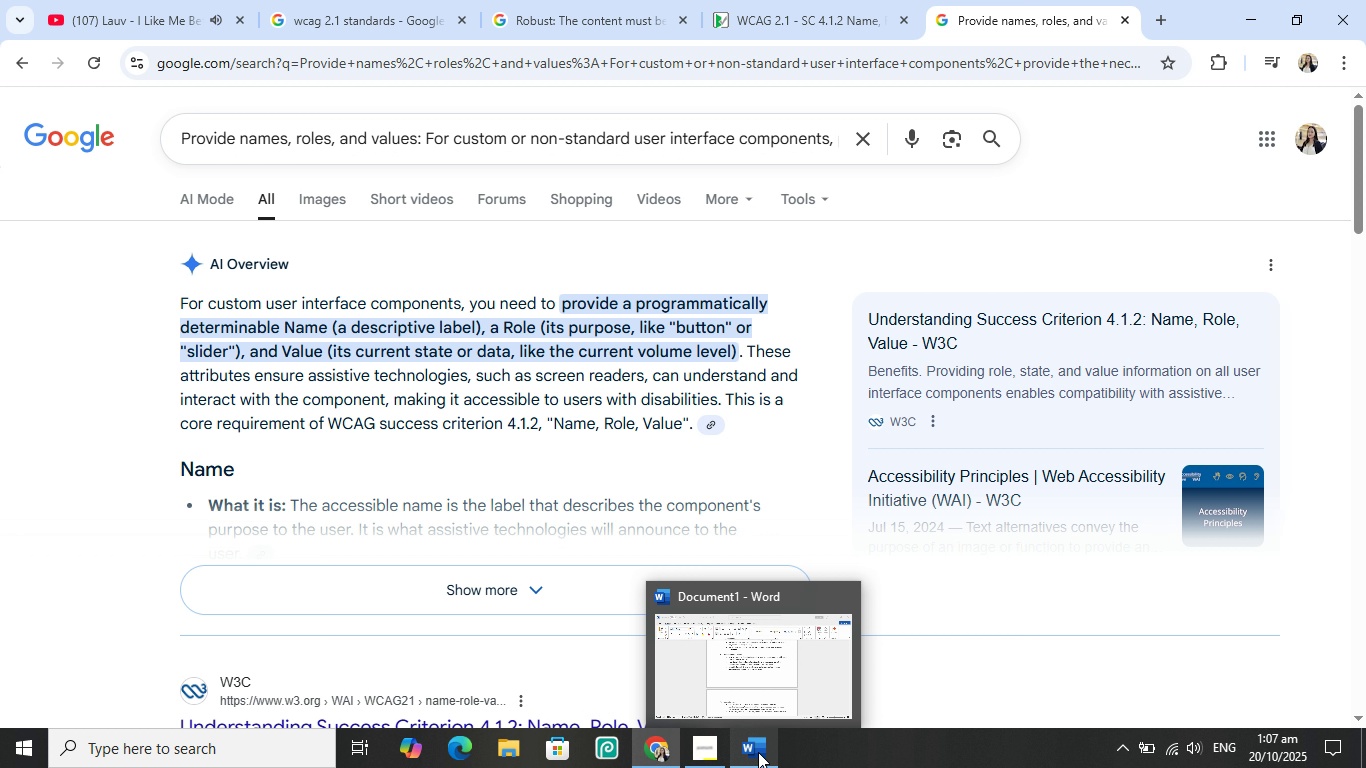 
left_click([758, 752])
 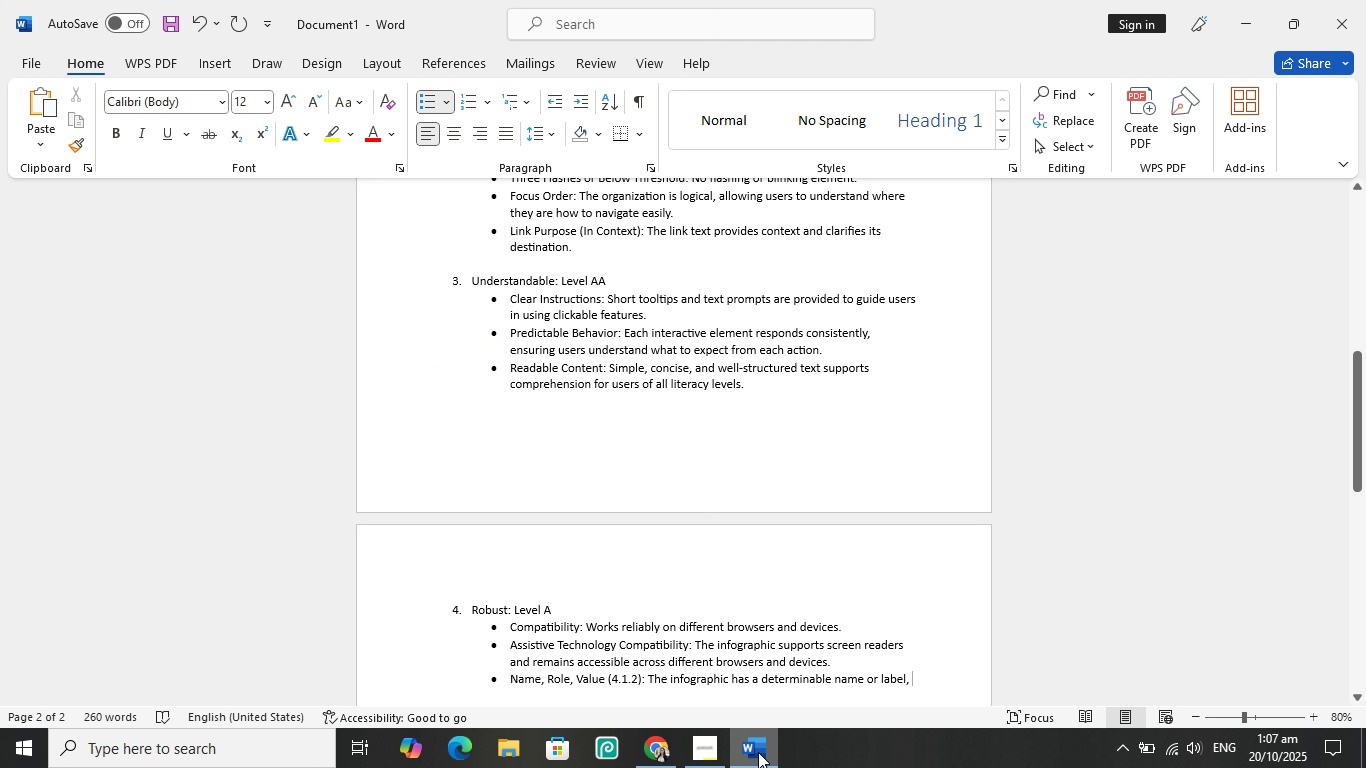 
type(the )
 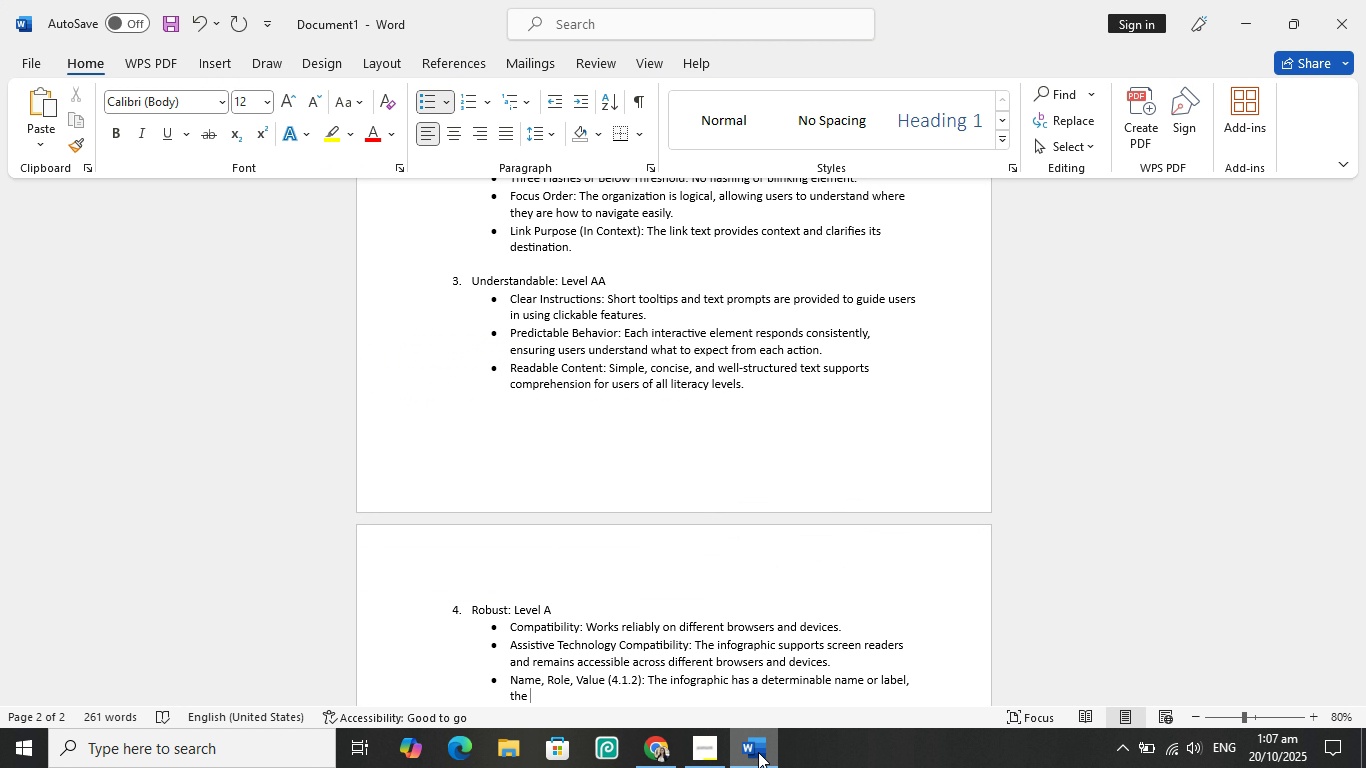 
type(buttons have purpose or roles,)
 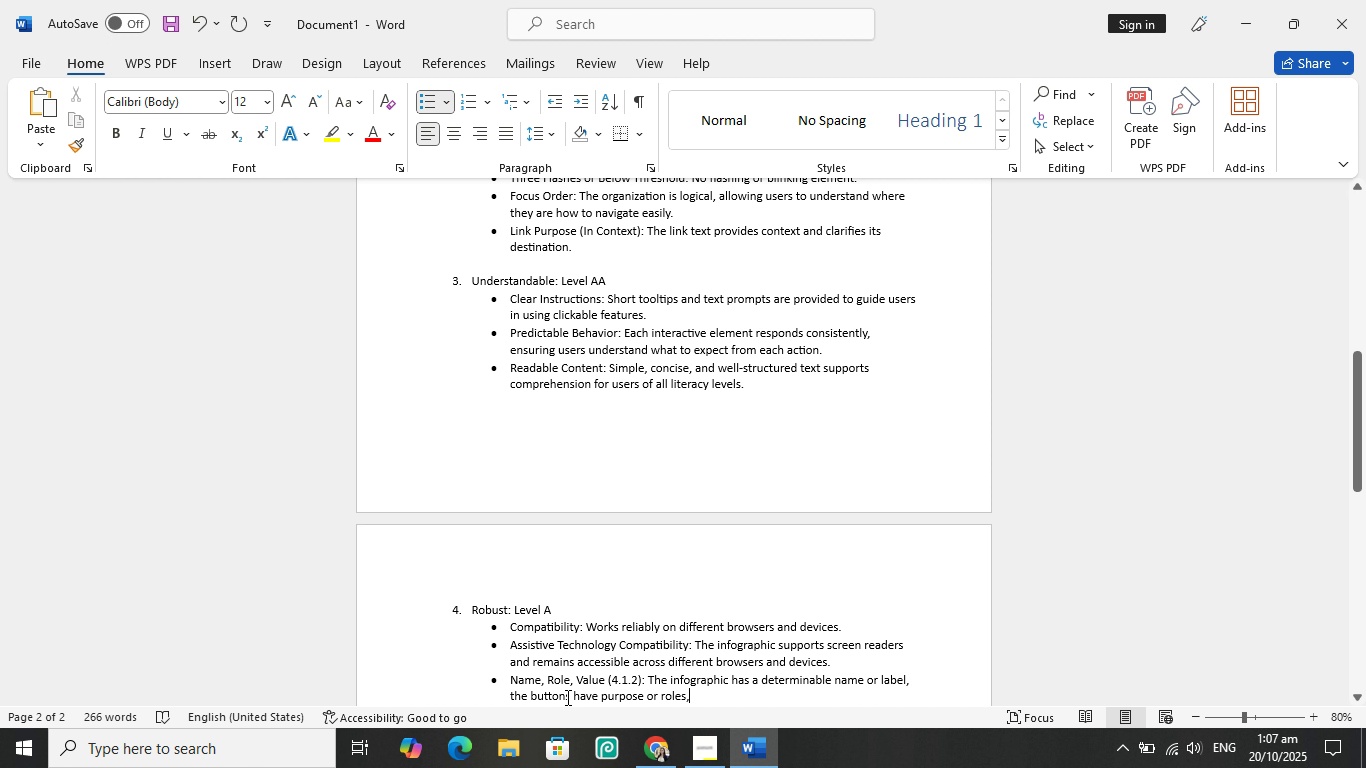 
left_click([570, 699])
 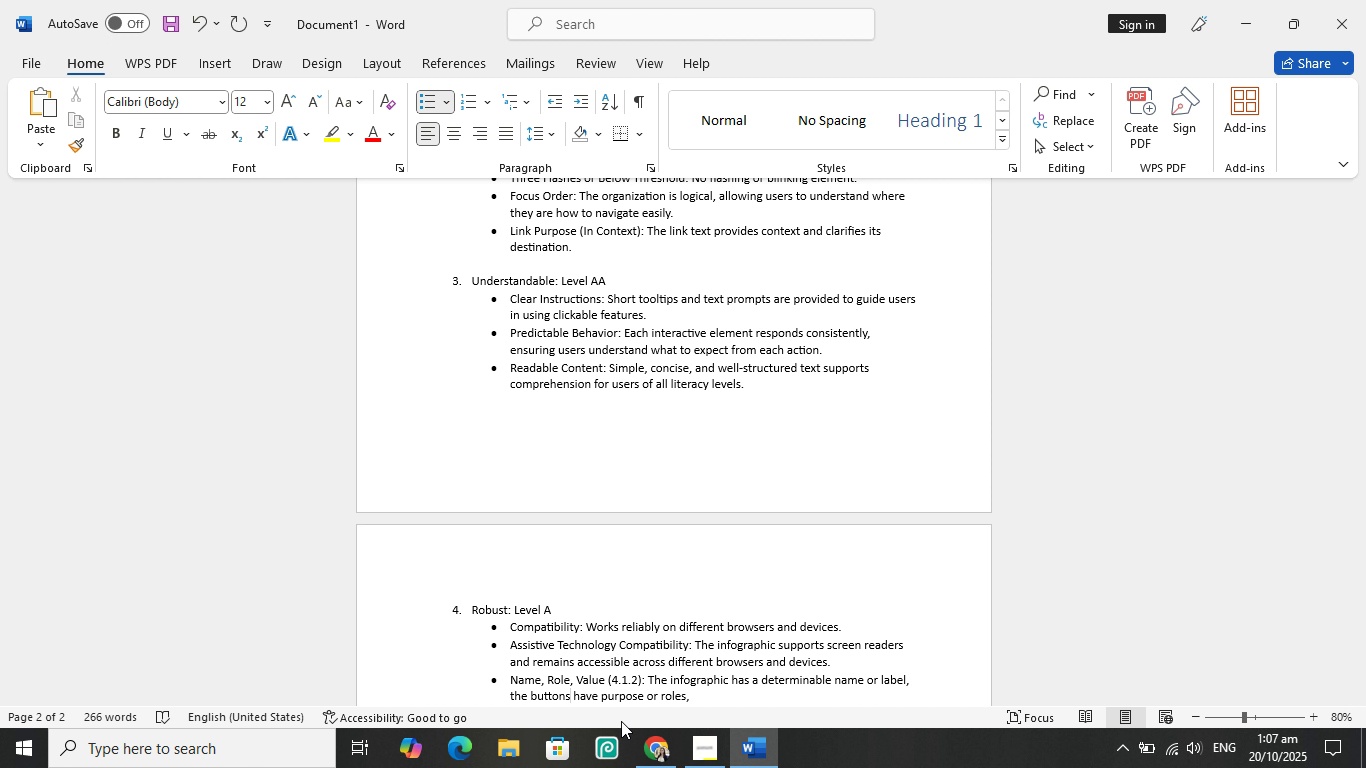 
type( or clickav)
key(Backspace)
key(Backspace)
type(and )
key(Backspace)
key(Backspace)
key(Backspace)
key(Backspace)
key(Backspace)
key(Backspace)
key(Backspace)
key(Backspace)
key(Backspace)
key(Backspace)
key(Backspace)
key(Backspace)
type(clickable features)
 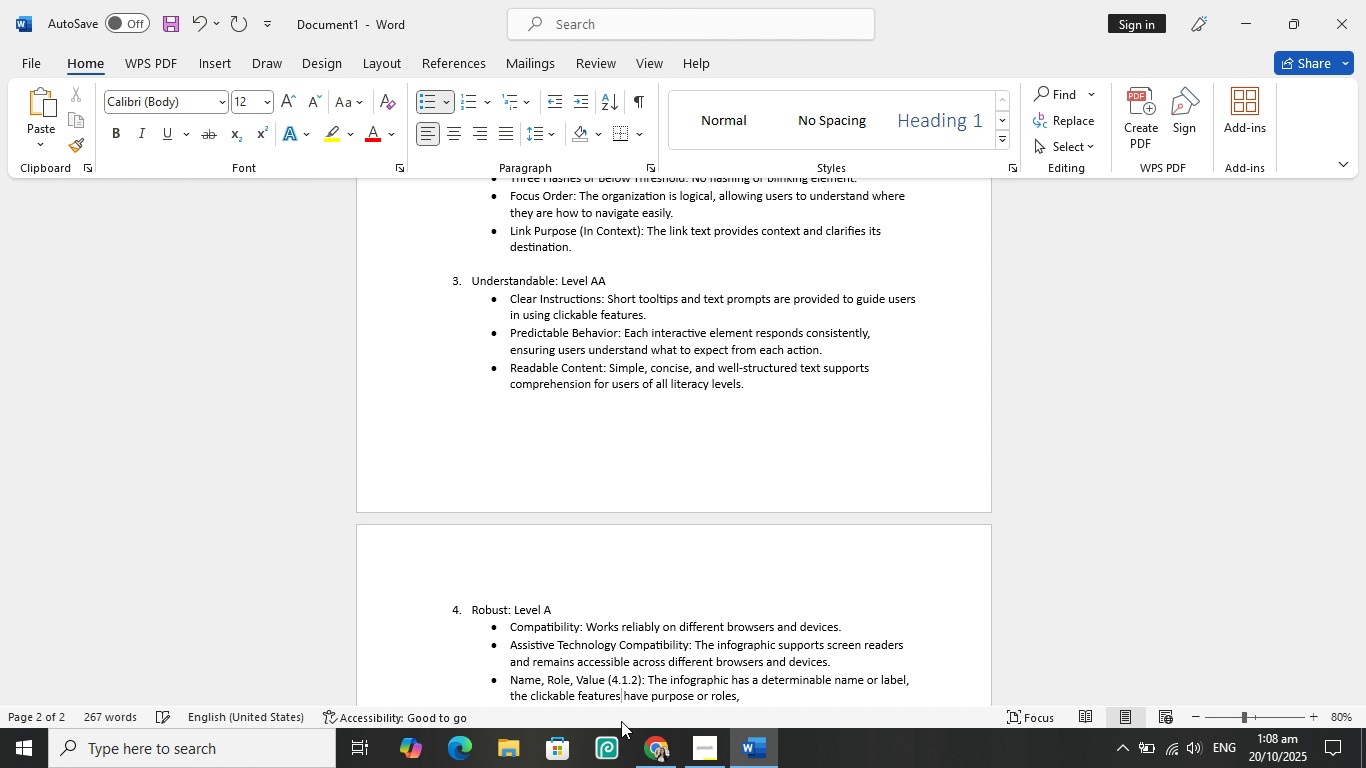 
left_click([740, 695])
 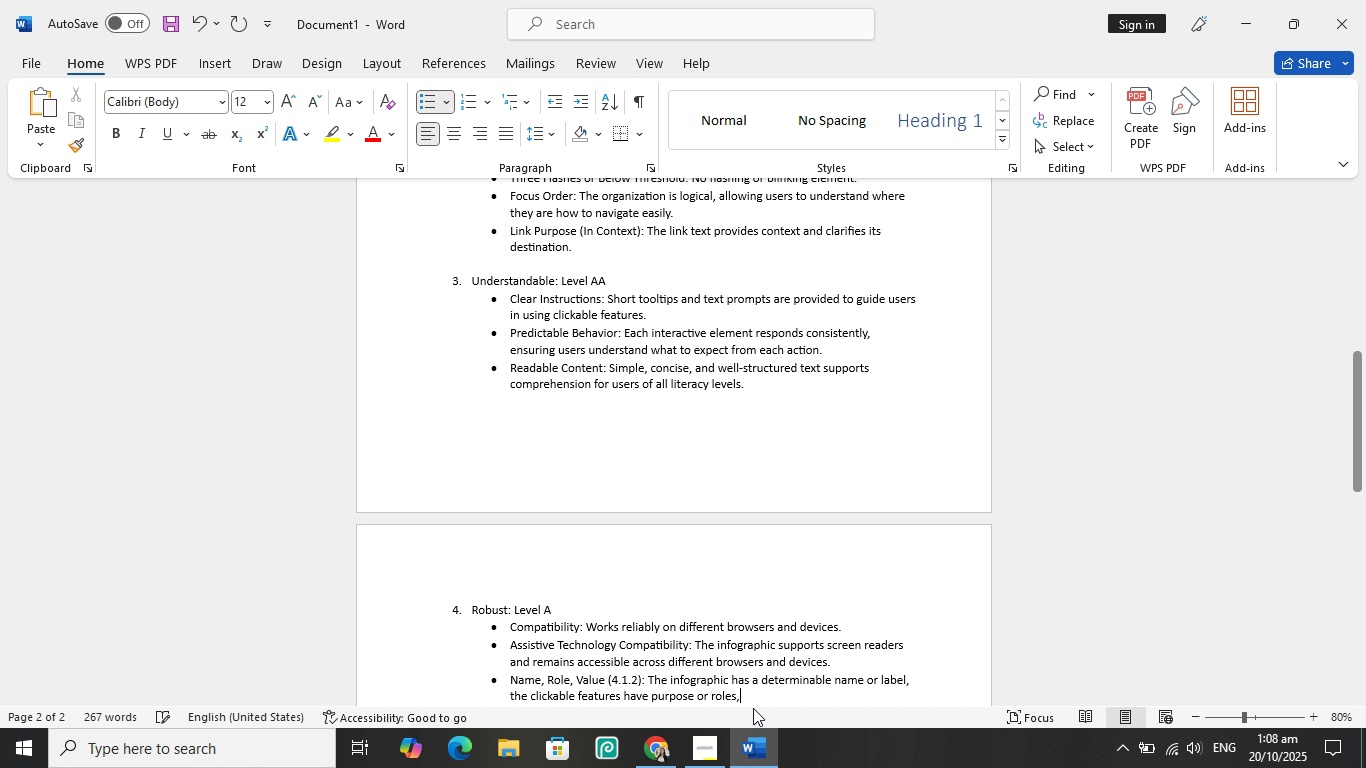 
key(Space)
 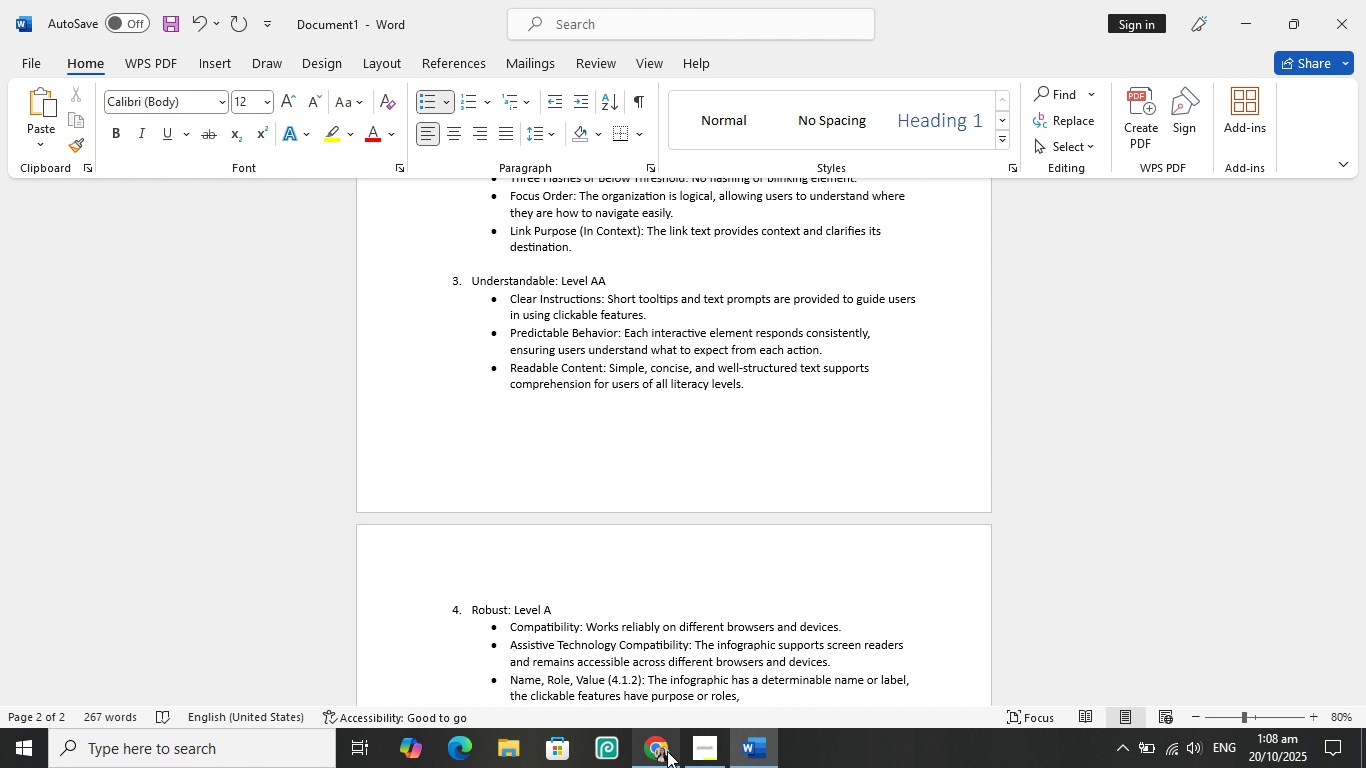 
double_click([667, 751])
 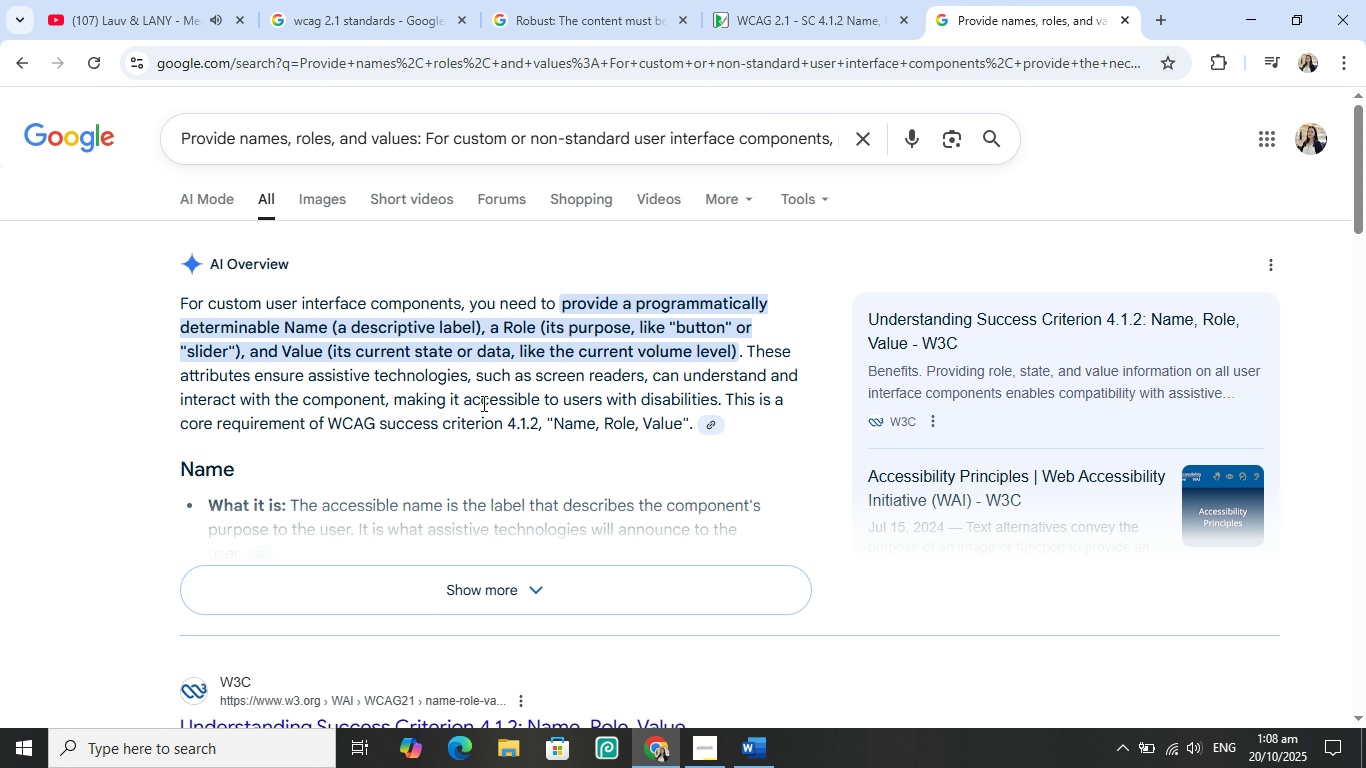 
wait(7.3)
 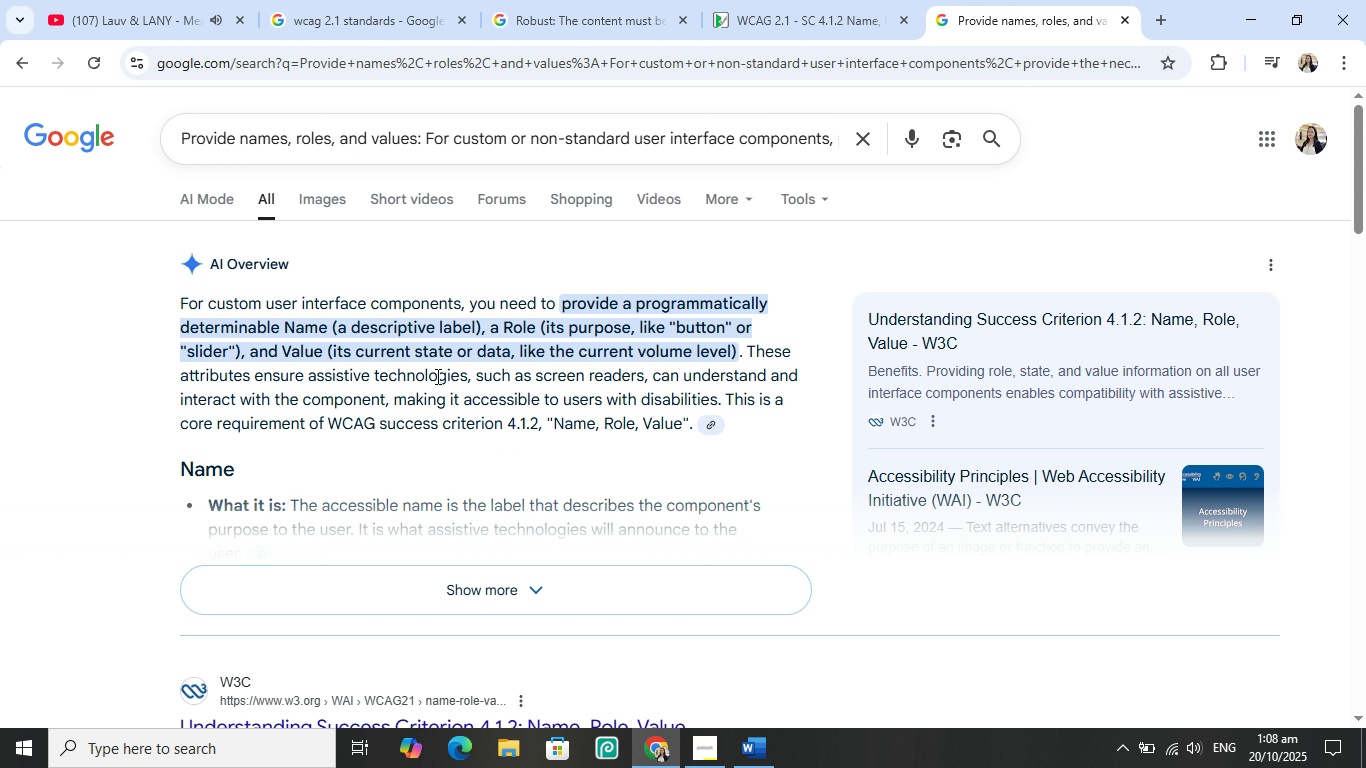 
left_click([764, 756])
 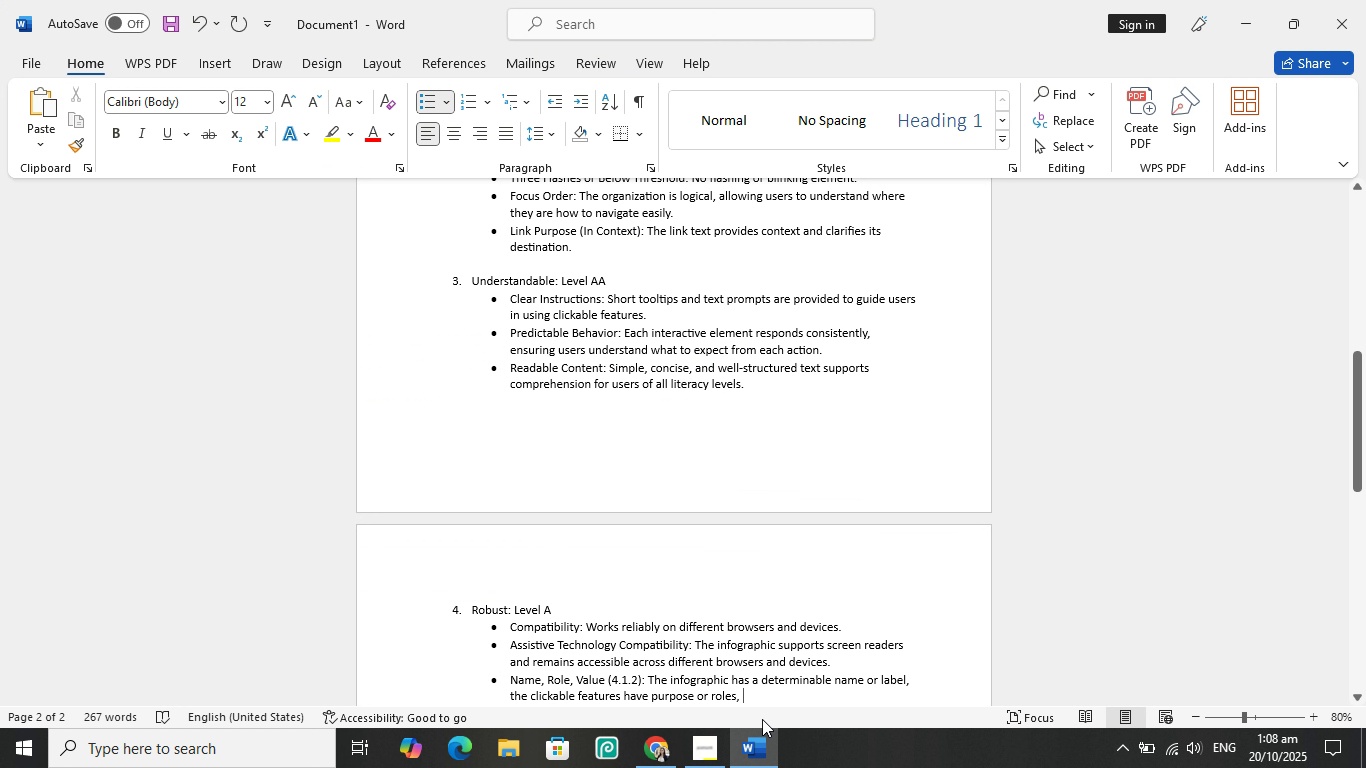 
type(AN)
key(Backspace)
key(Backspace)
type(and value.)
 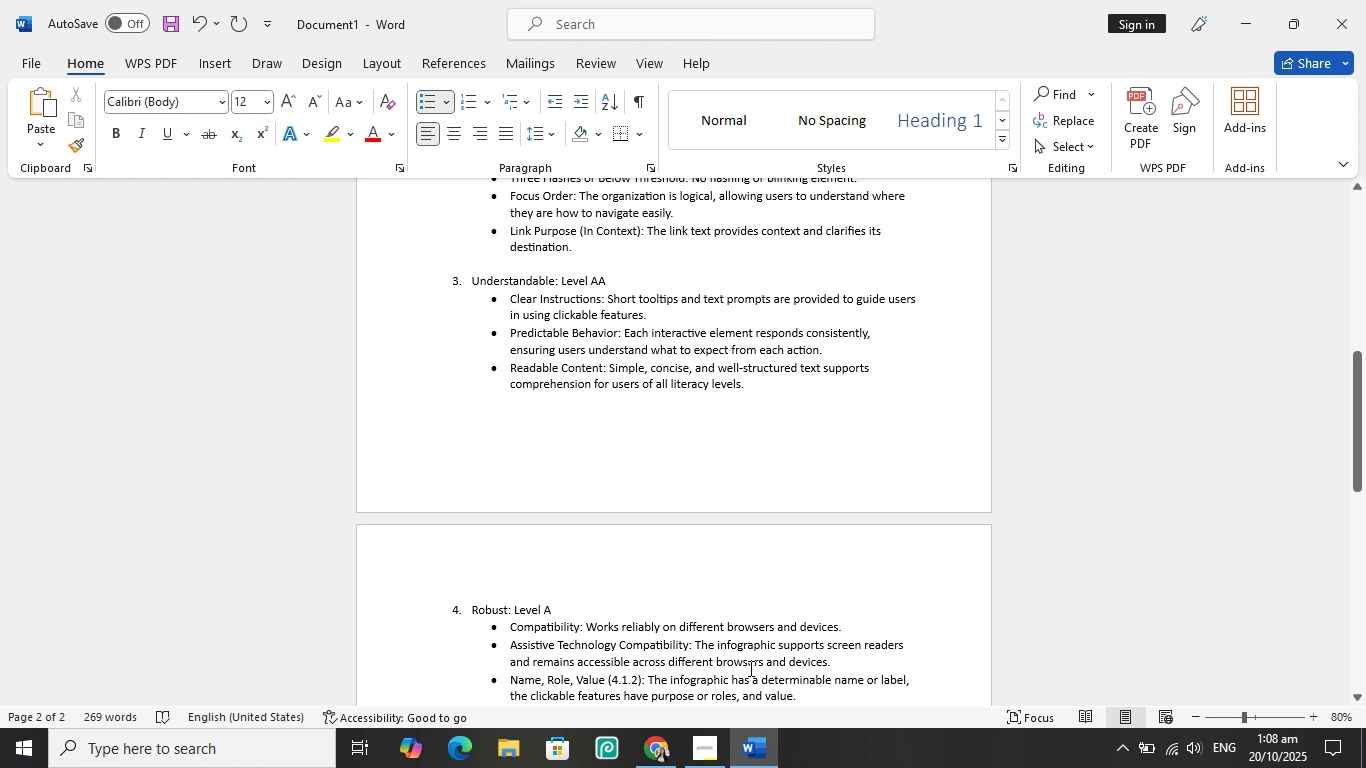 
scroll: coordinate [730, 572], scroll_direction: down, amount: 4.0
 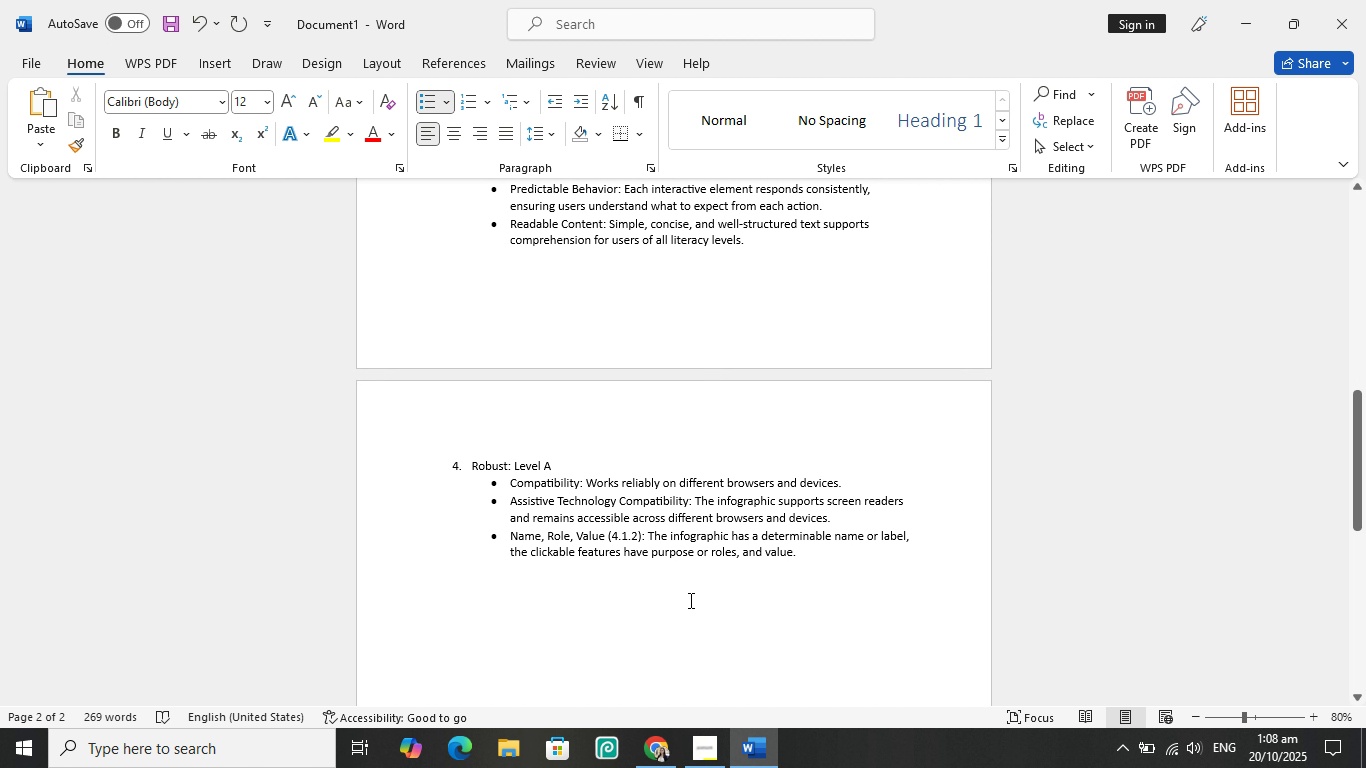 
wait(5.32)
 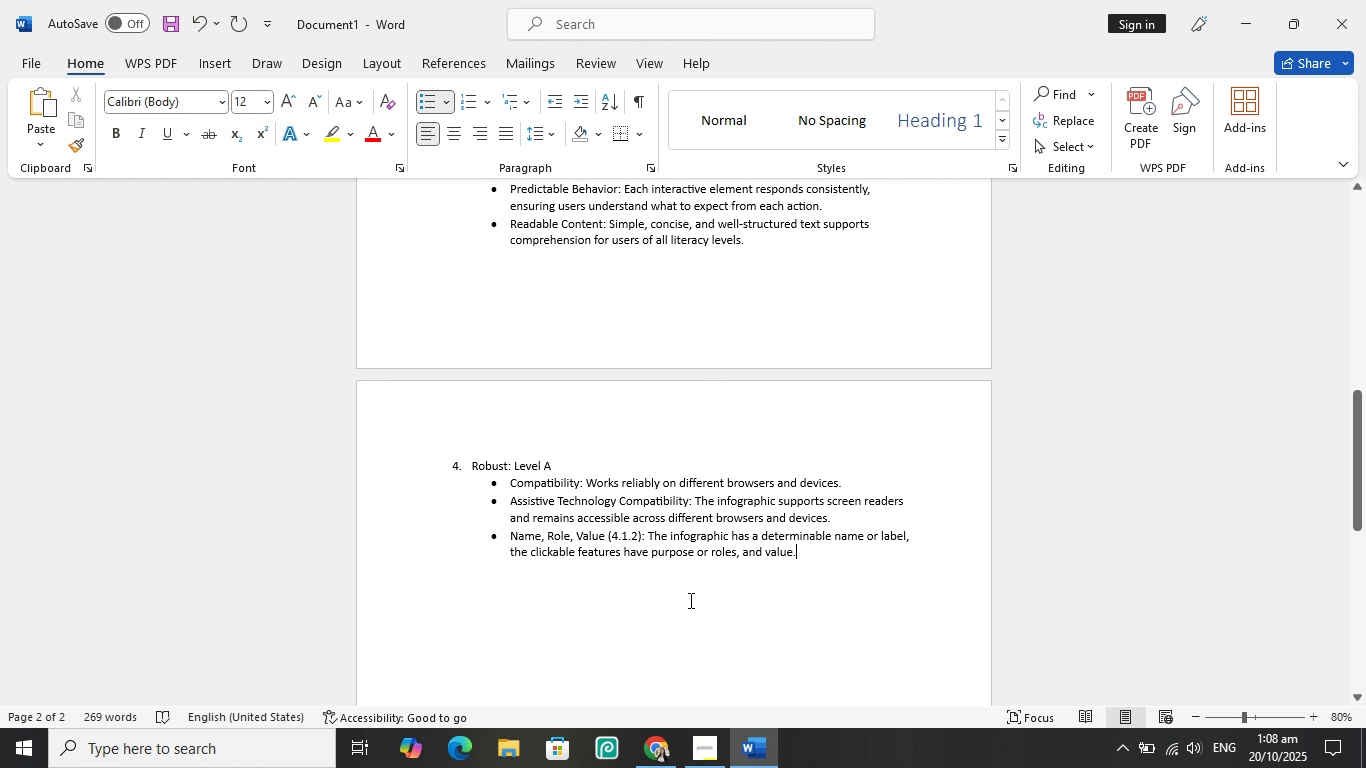 
key(Enter)
 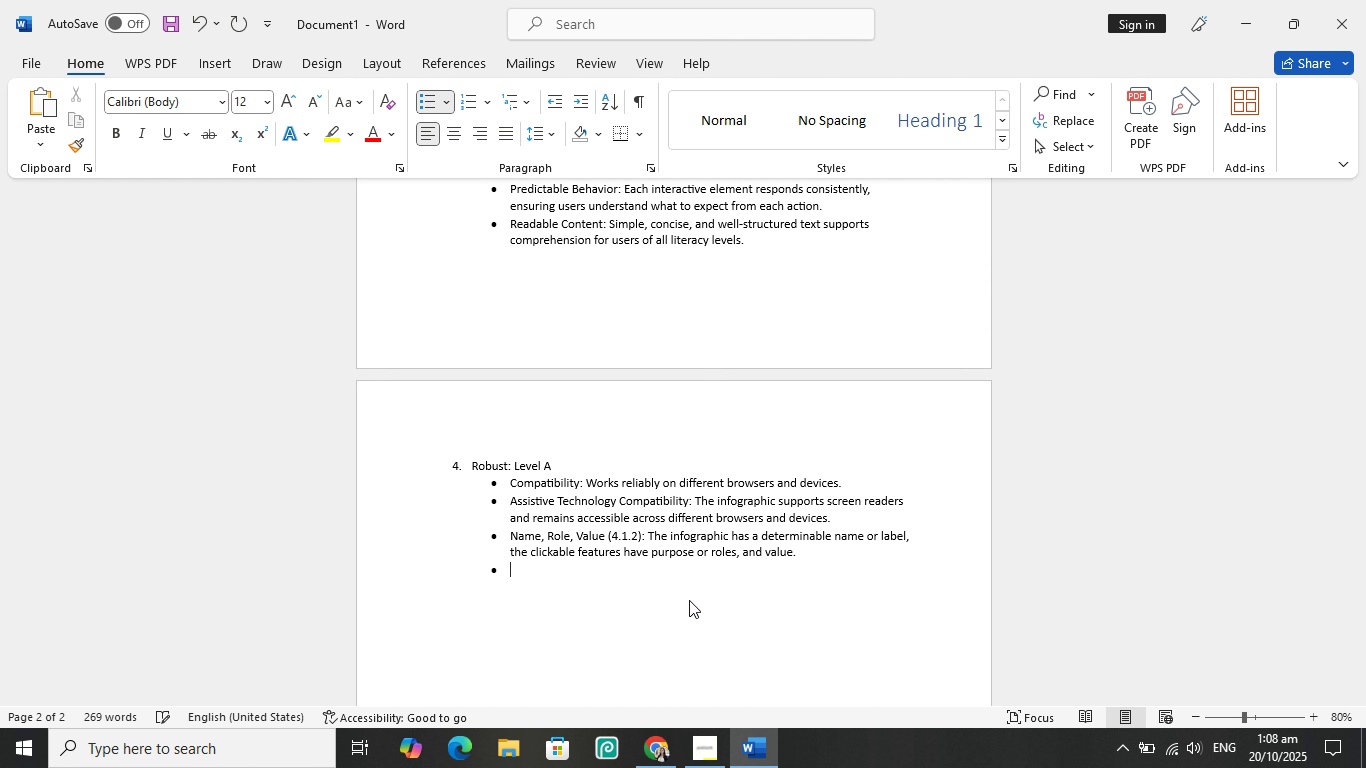 
type(Platforn )
key(Backspace)
key(Backspace)
type(m Accesib)
key(Backspace)
key(Backspace)
type(sibility: )
 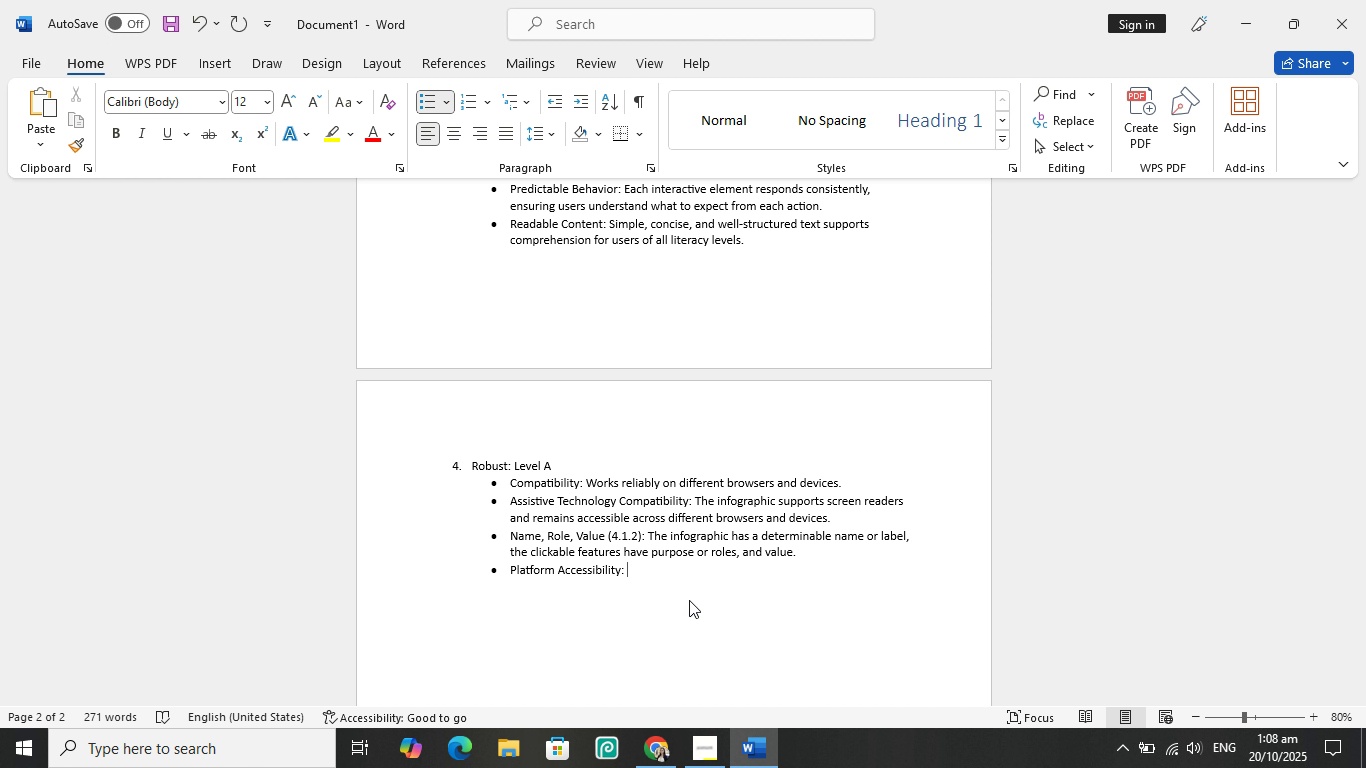 
type(Canva's accessible features su)
key(Backspace)
key(Backspace)
key(Backspace)
type(, such as )
 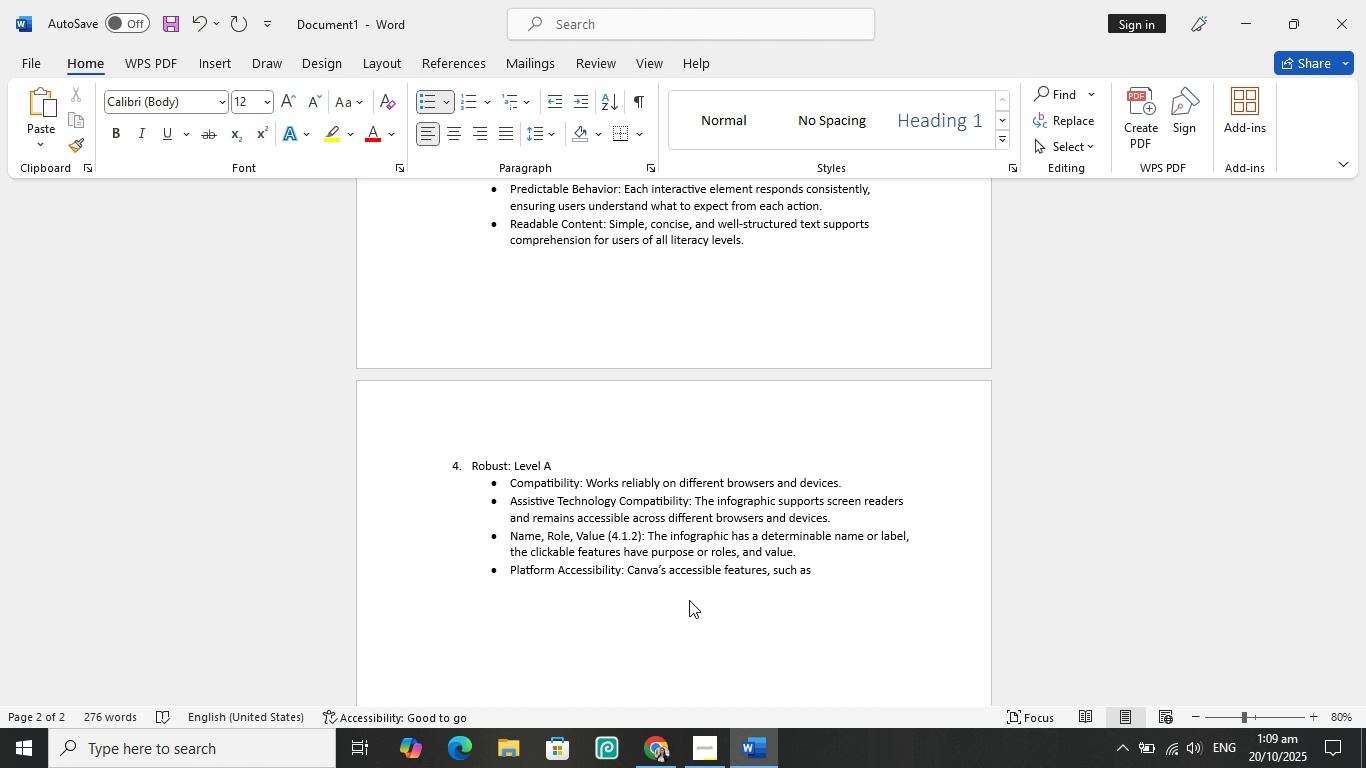 
wait(5.45)
 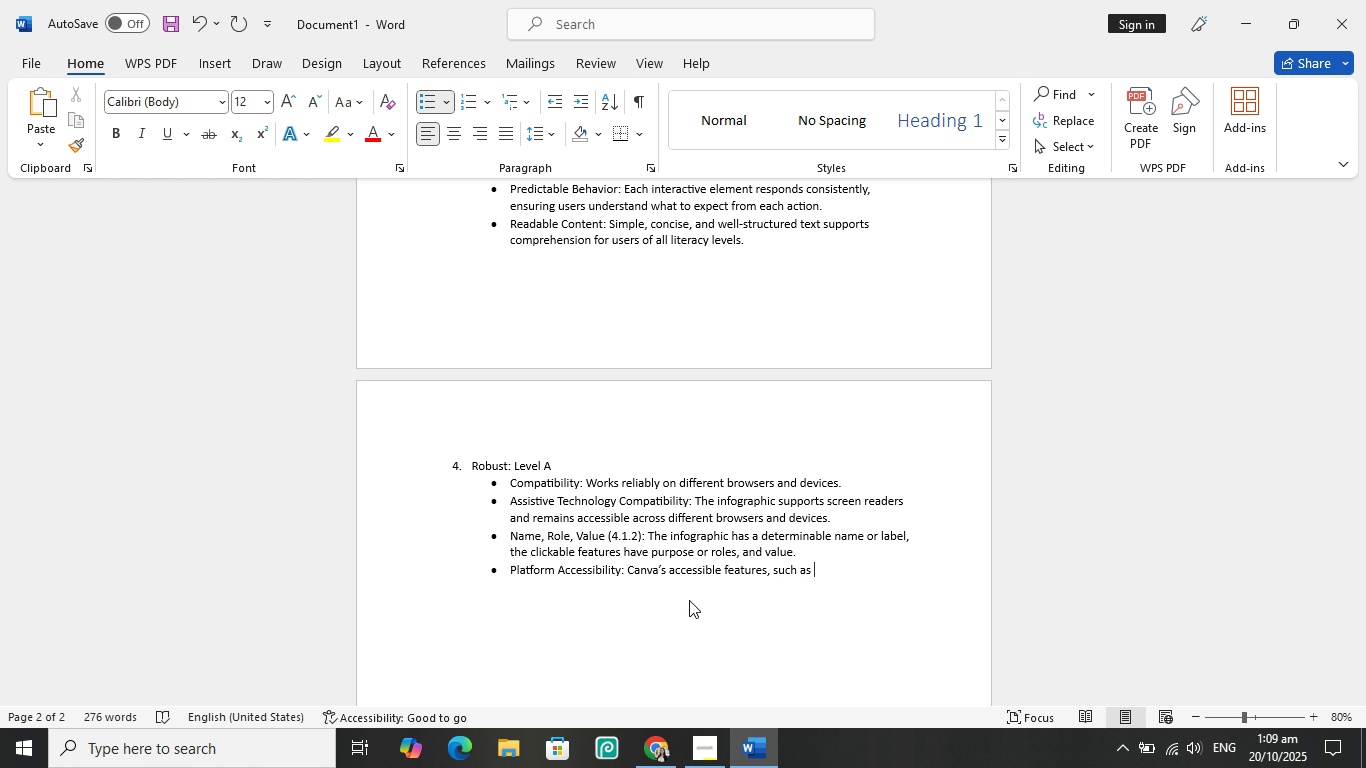 
left_click([665, 749])
 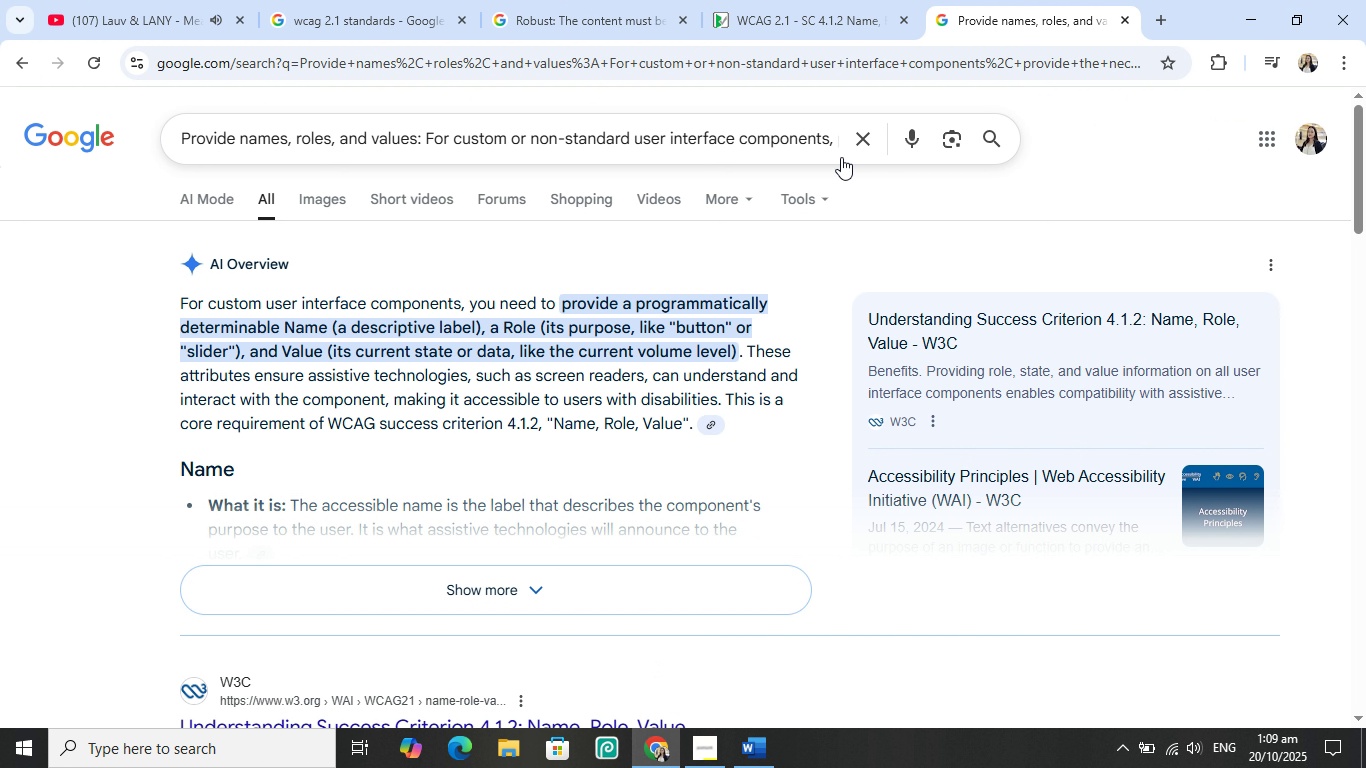 
left_click([861, 145])
 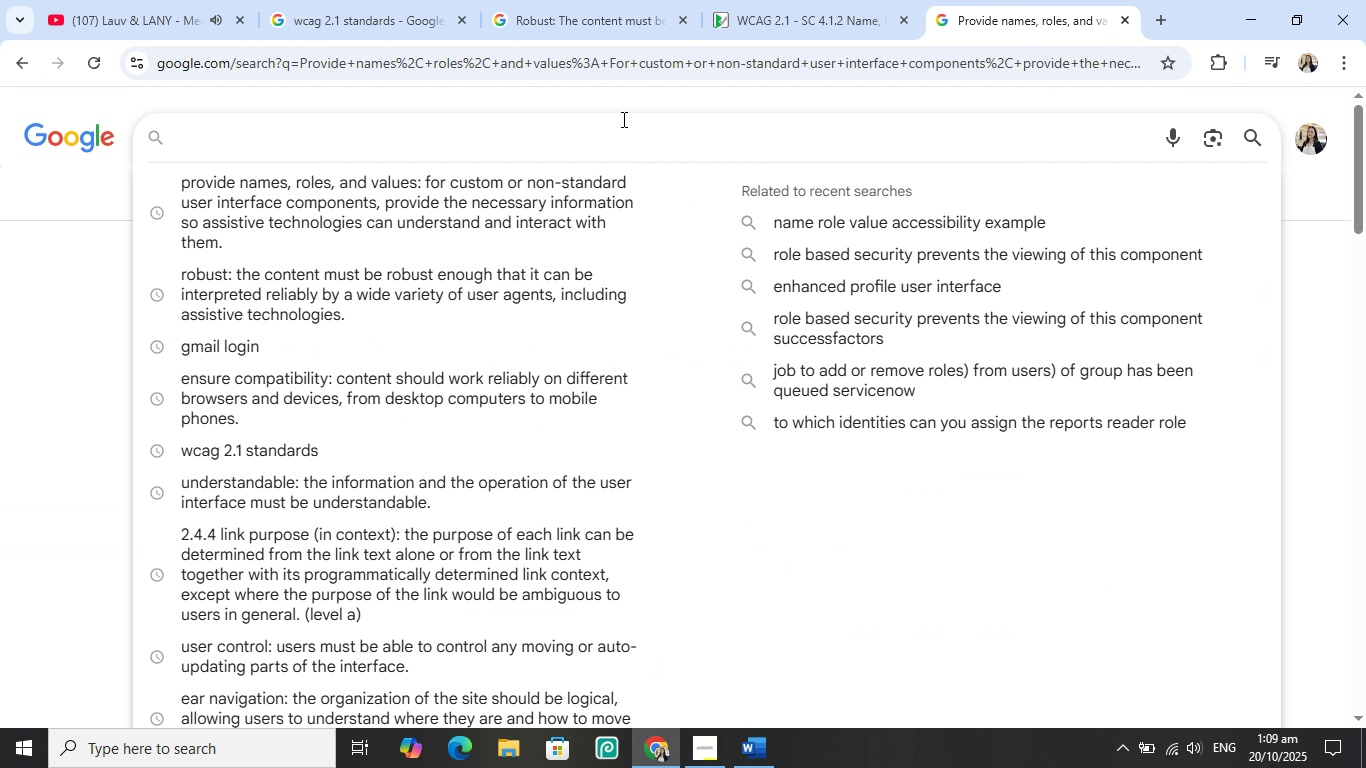 
type(canvas accessible f)
 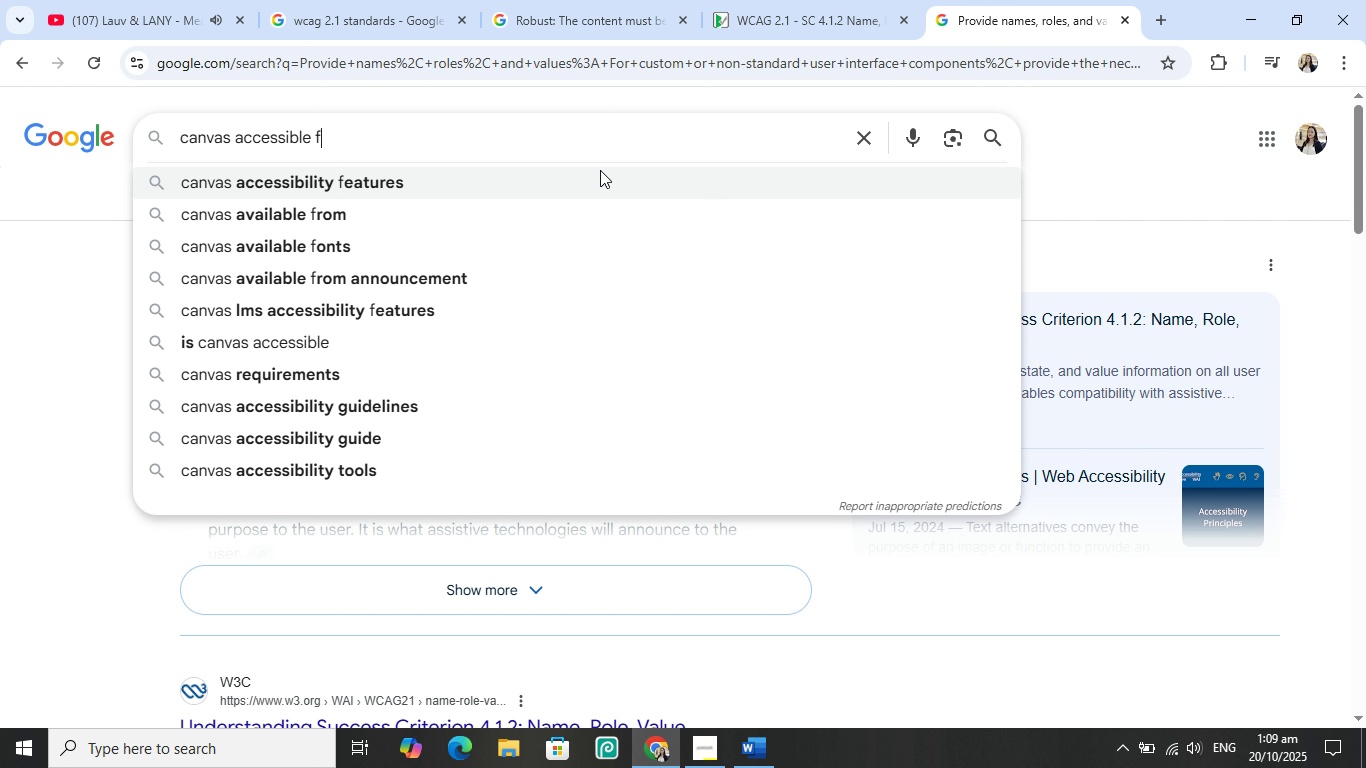 
left_click([600, 170])
 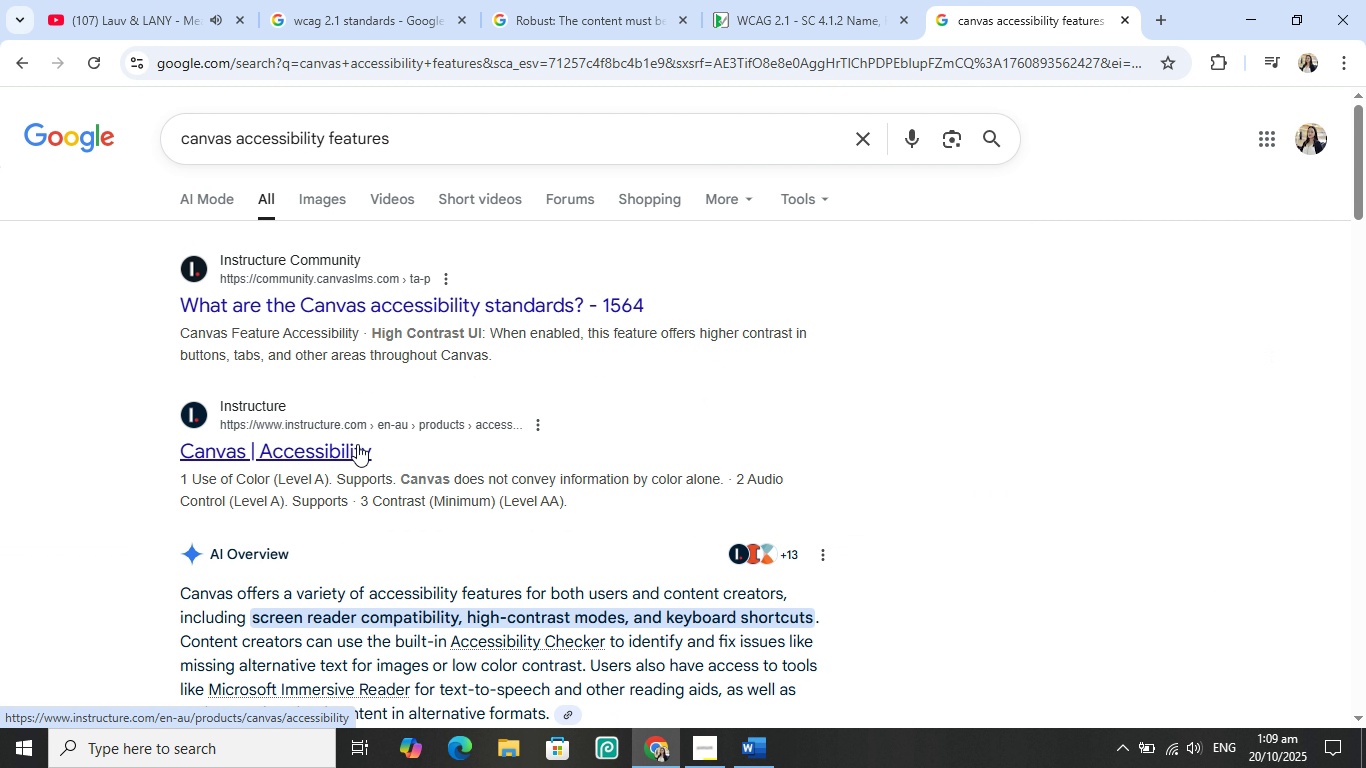 
wait(7.62)
 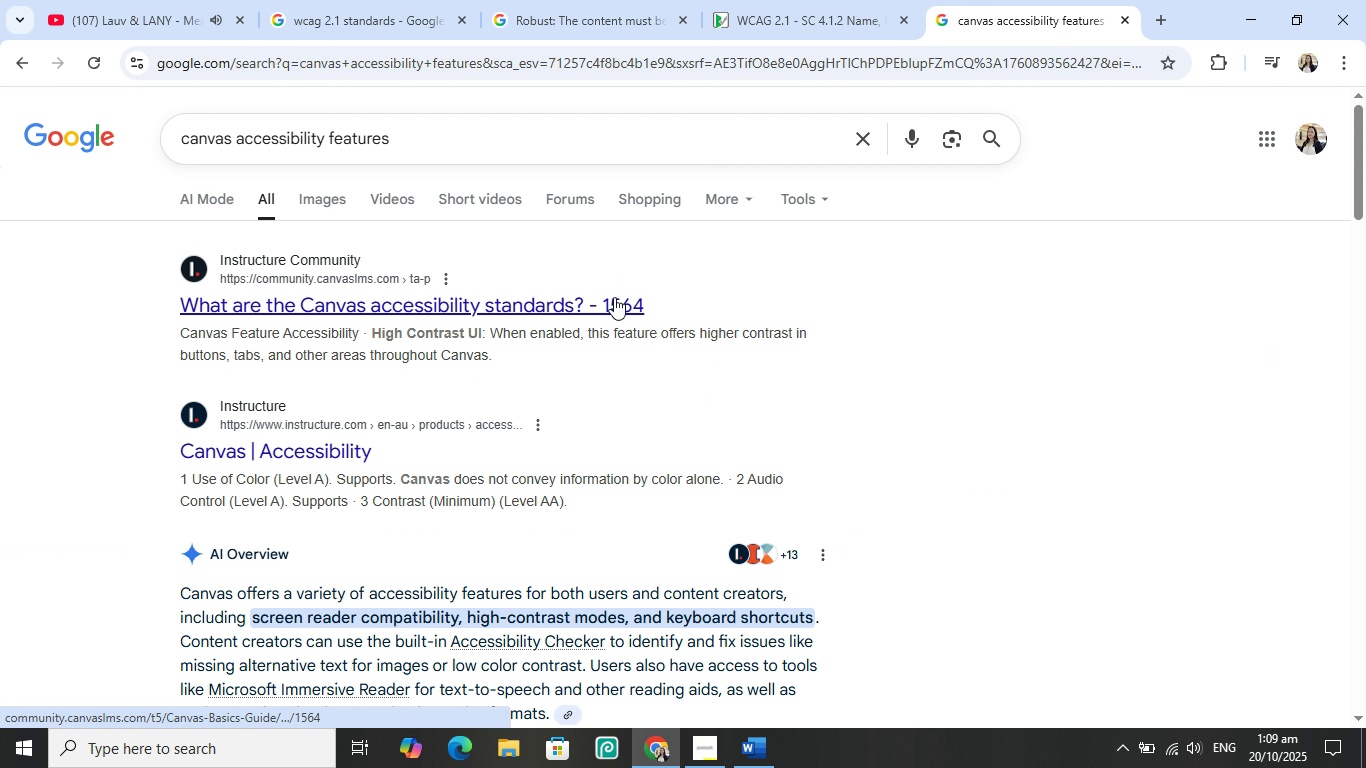 
left_click([357, 444])
 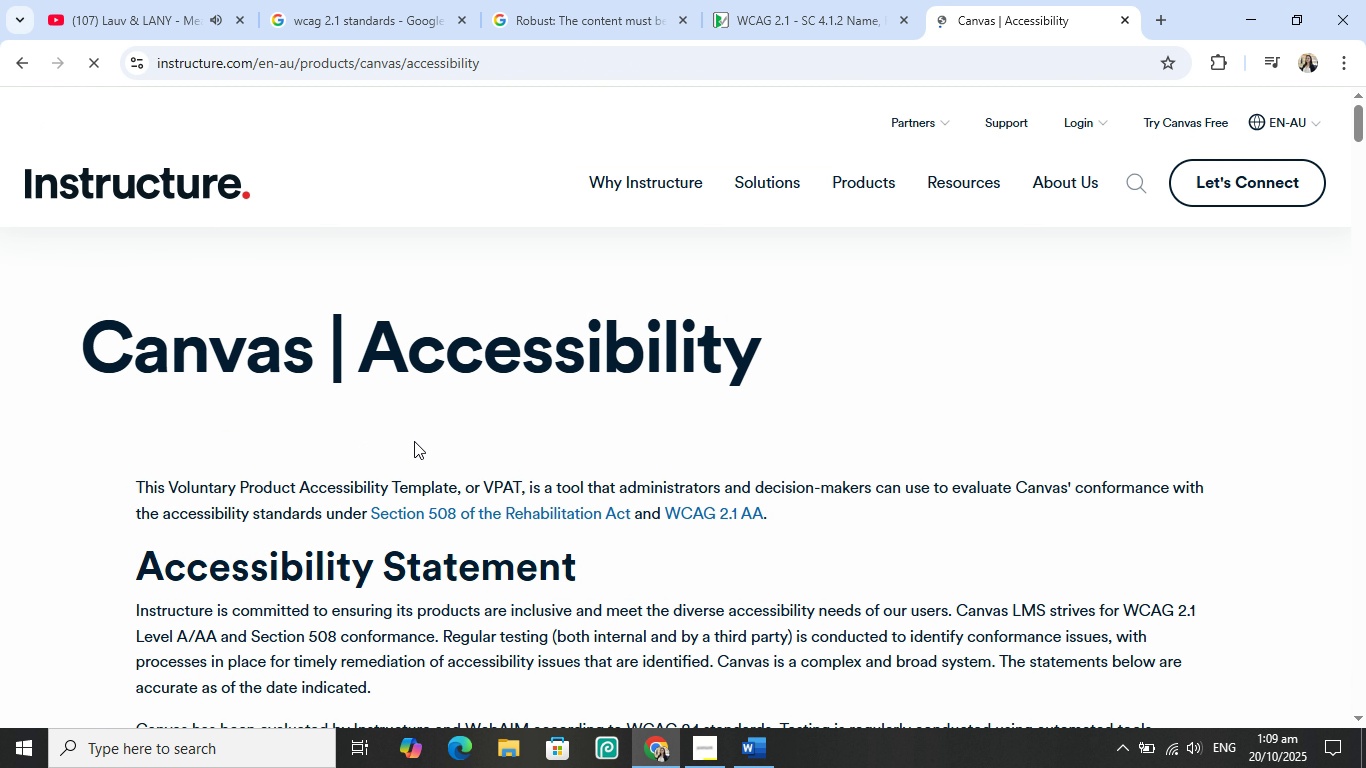 
scroll: coordinate [479, 424], scroll_direction: down, amount: 3.0
 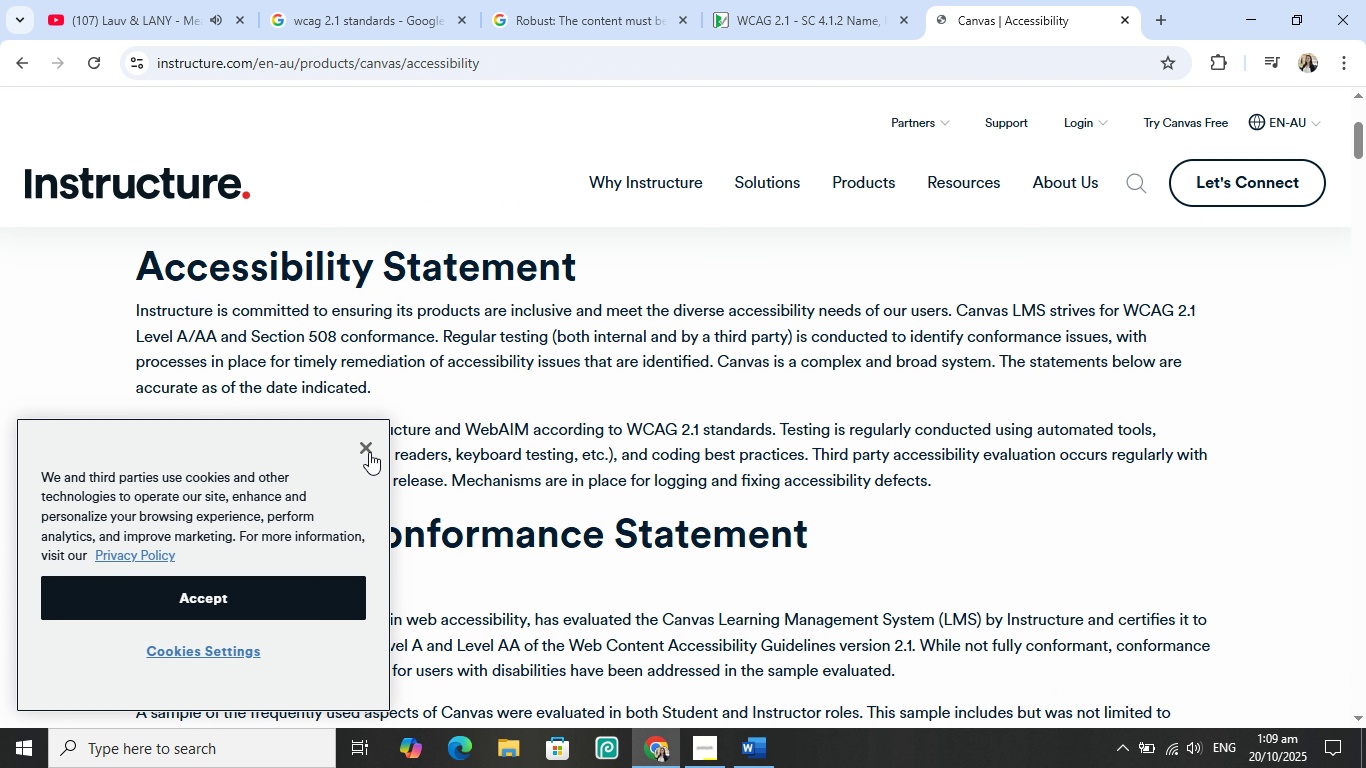 
left_click([369, 452])
 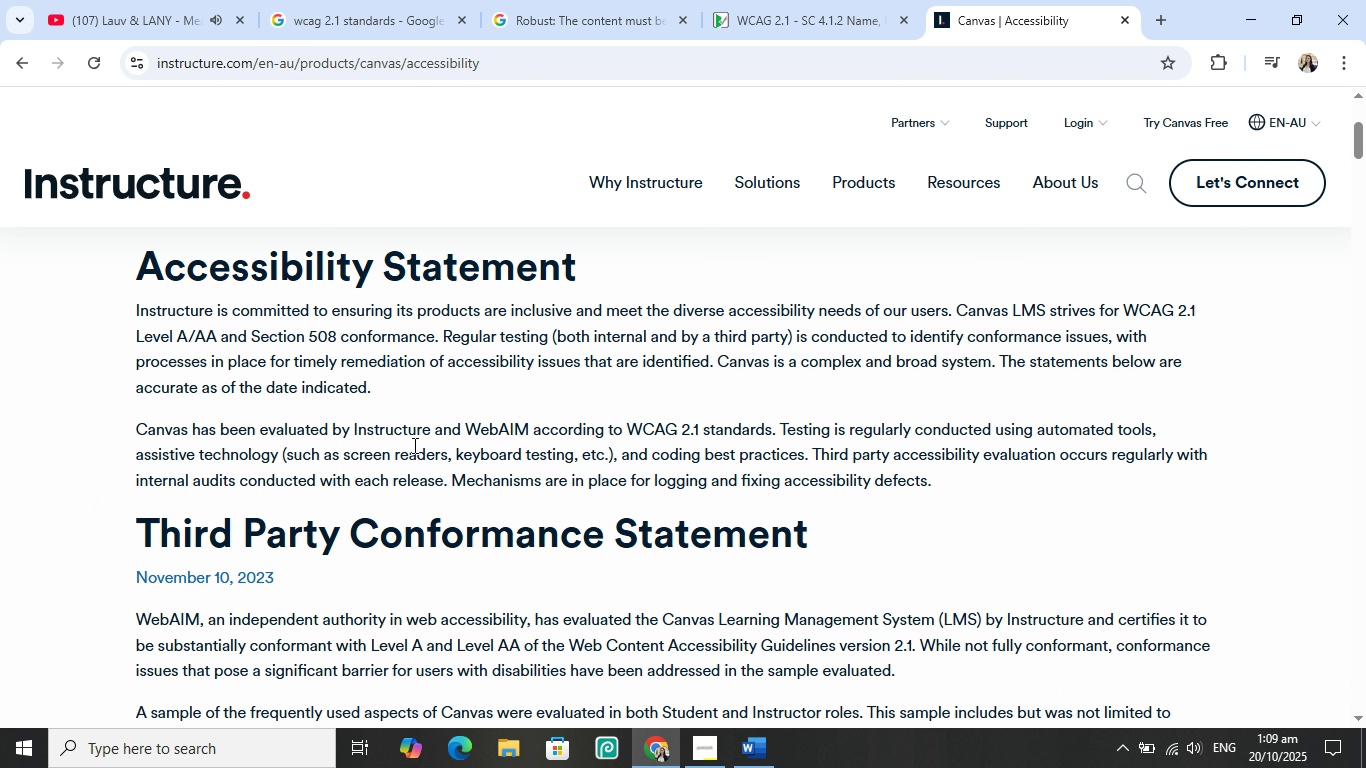 
scroll: coordinate [362, 452], scroll_direction: down, amount: 10.0
 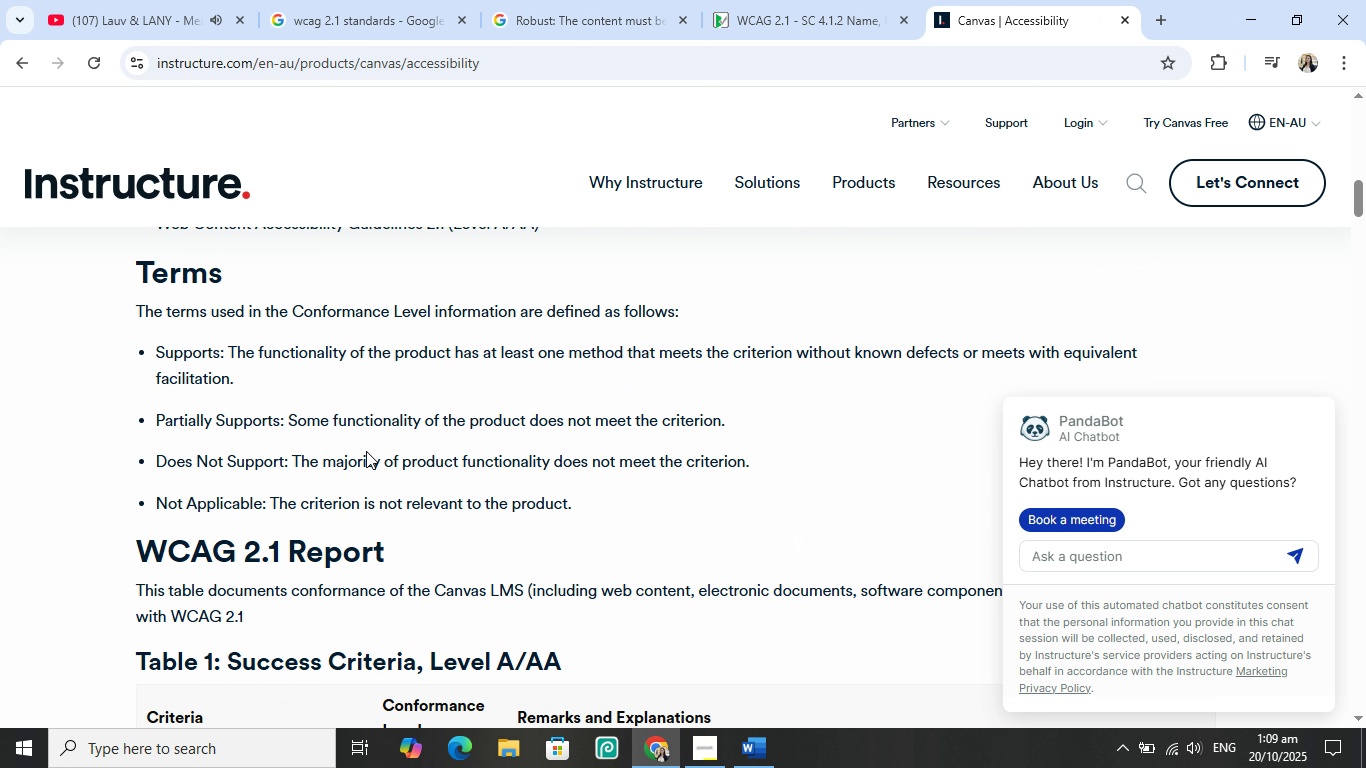 
scroll: coordinate [354, 422], scroll_direction: down, amount: 54.0
 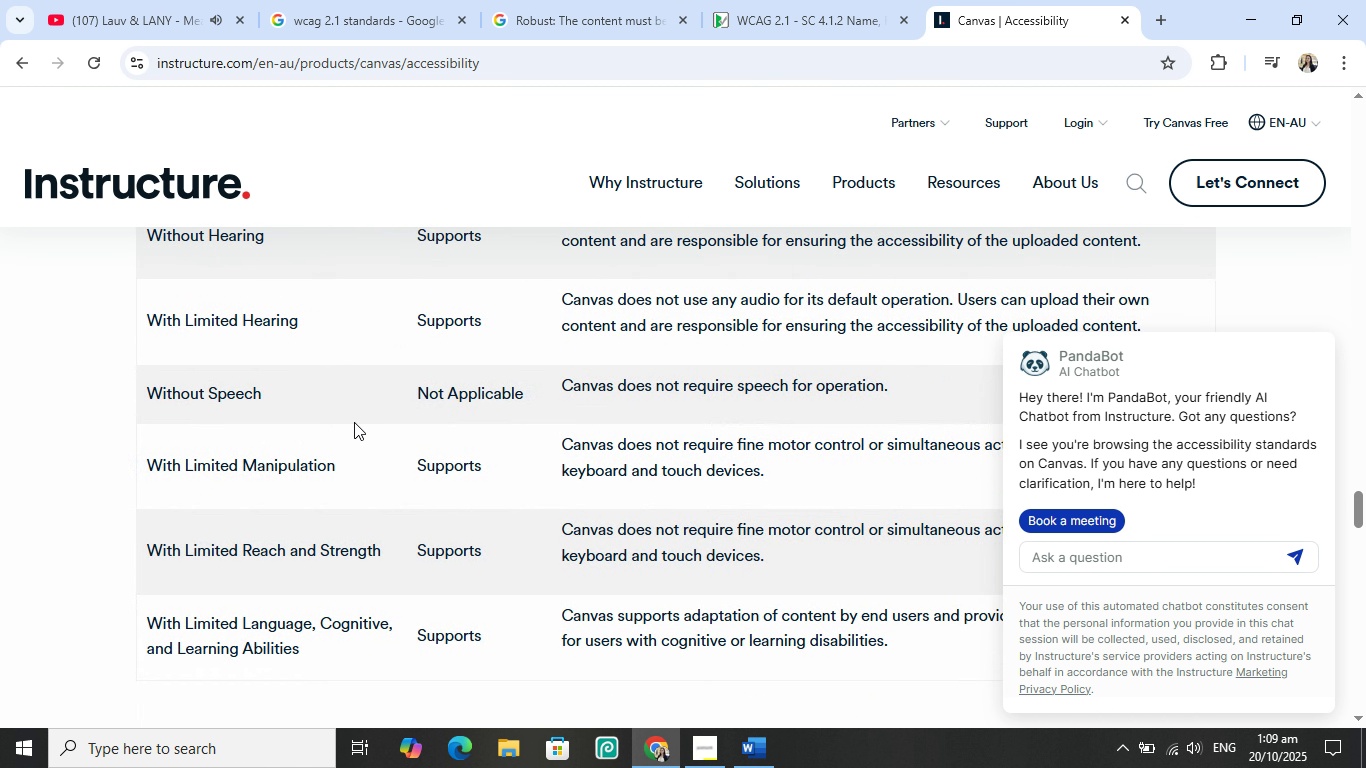 
scroll: coordinate [354, 422], scroll_direction: up, amount: 3.0
 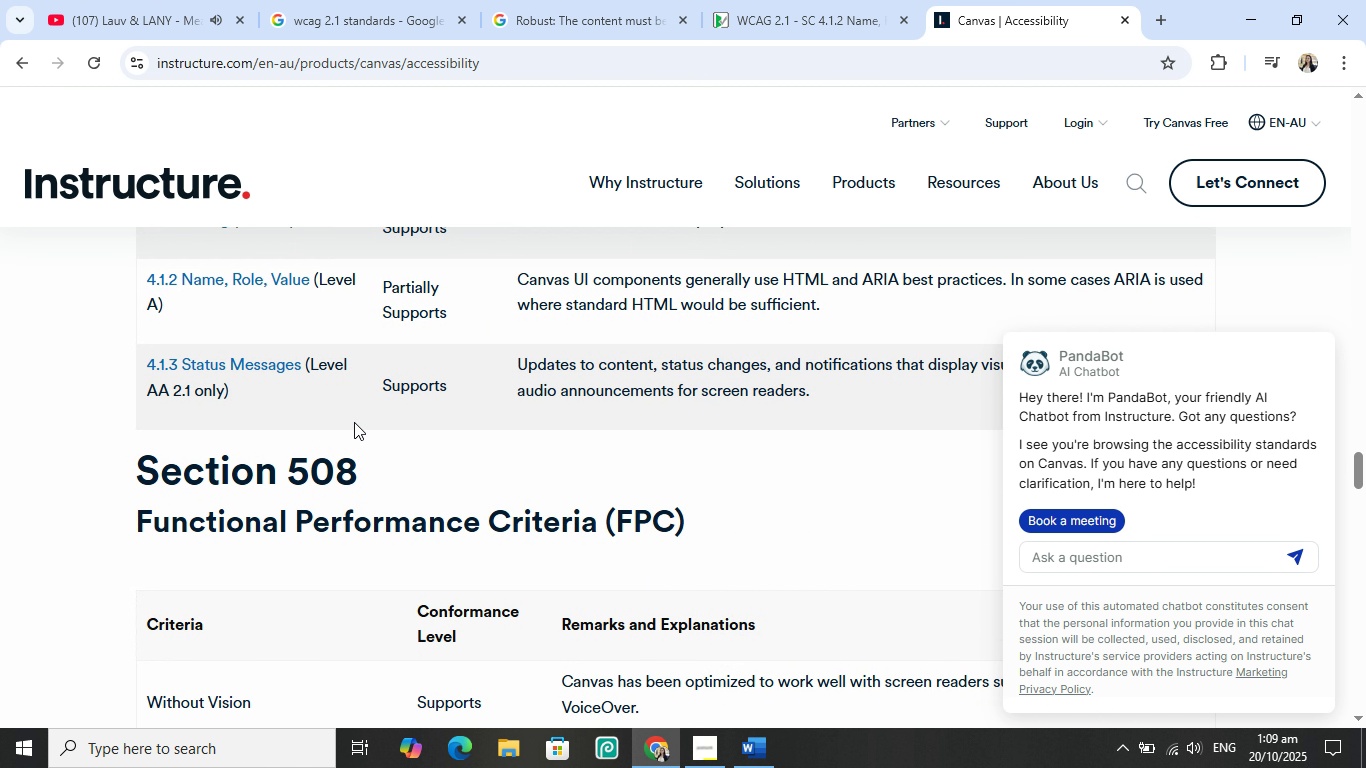 
scroll: coordinate [362, 419], scroll_direction: down, amount: 9.0
 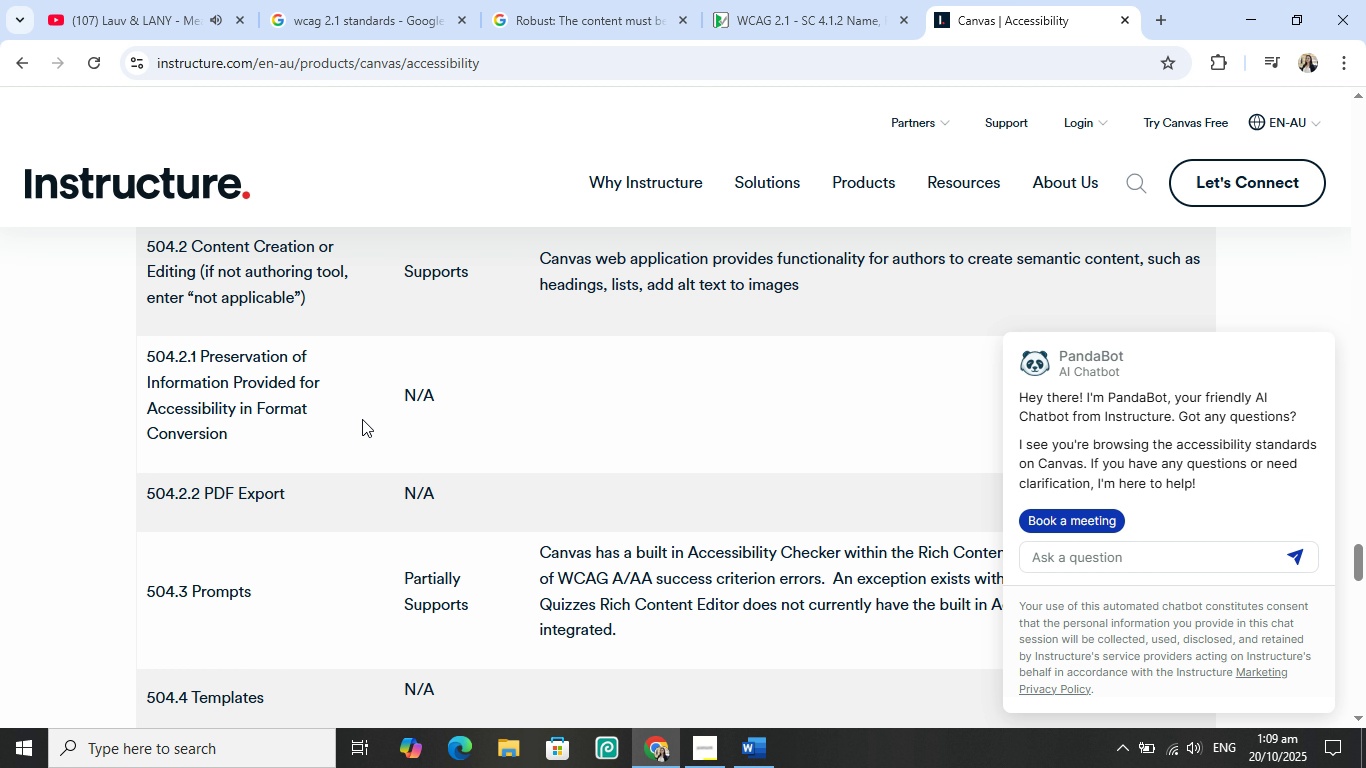 
scroll: coordinate [345, 319], scroll_direction: up, amount: 81.0
 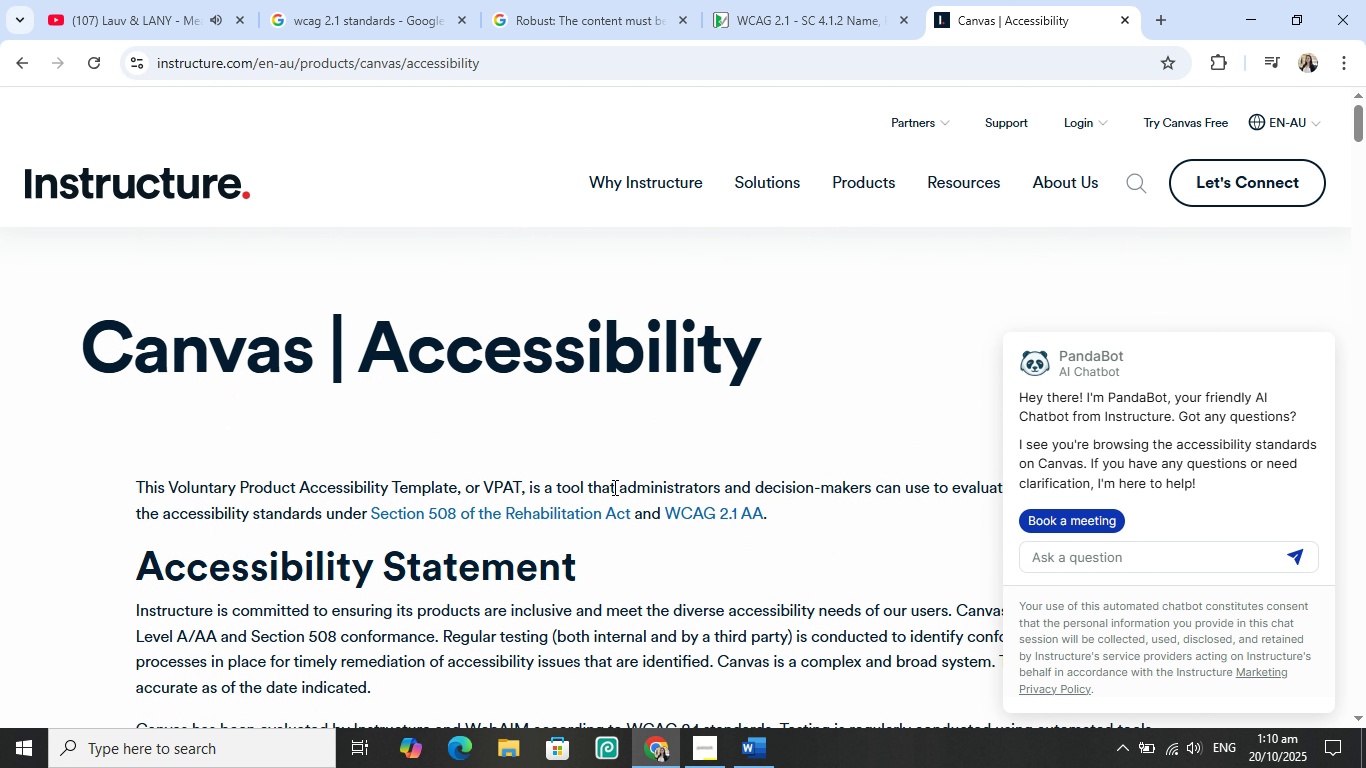 
scroll: coordinate [717, 490], scroll_direction: down, amount: 1.0
 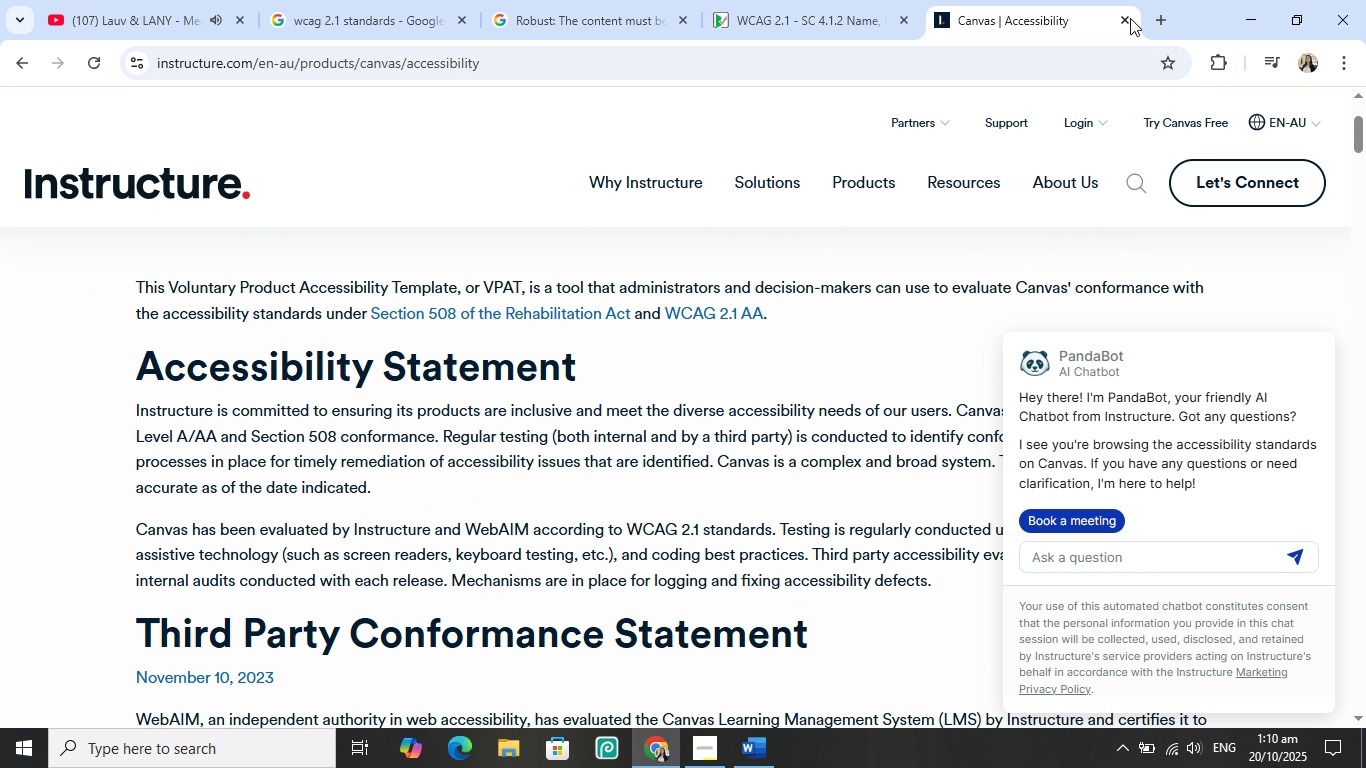 
left_click([1117, 20])
 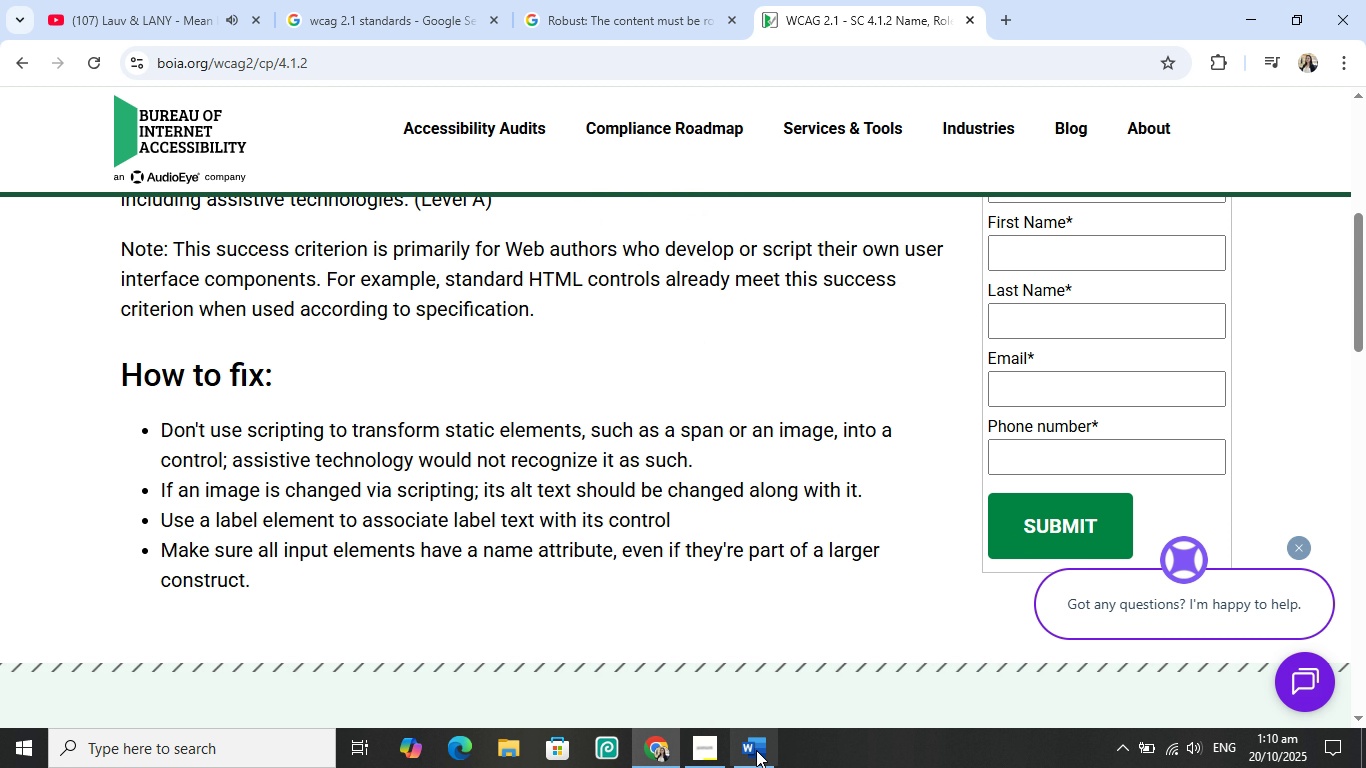 
left_click([751, 750])
 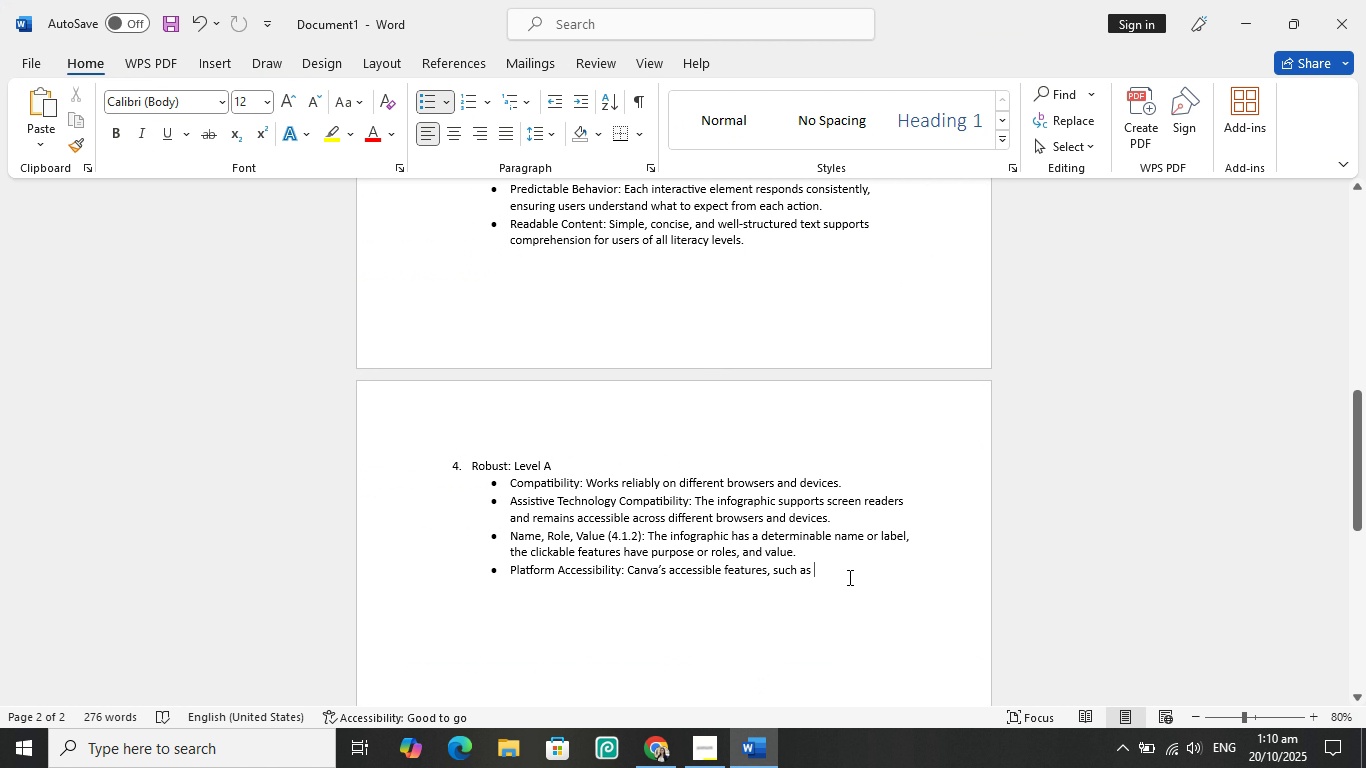 
type(readable text layersm)
key(Backspace)
type(, proper hierarchy, and alt text support)
 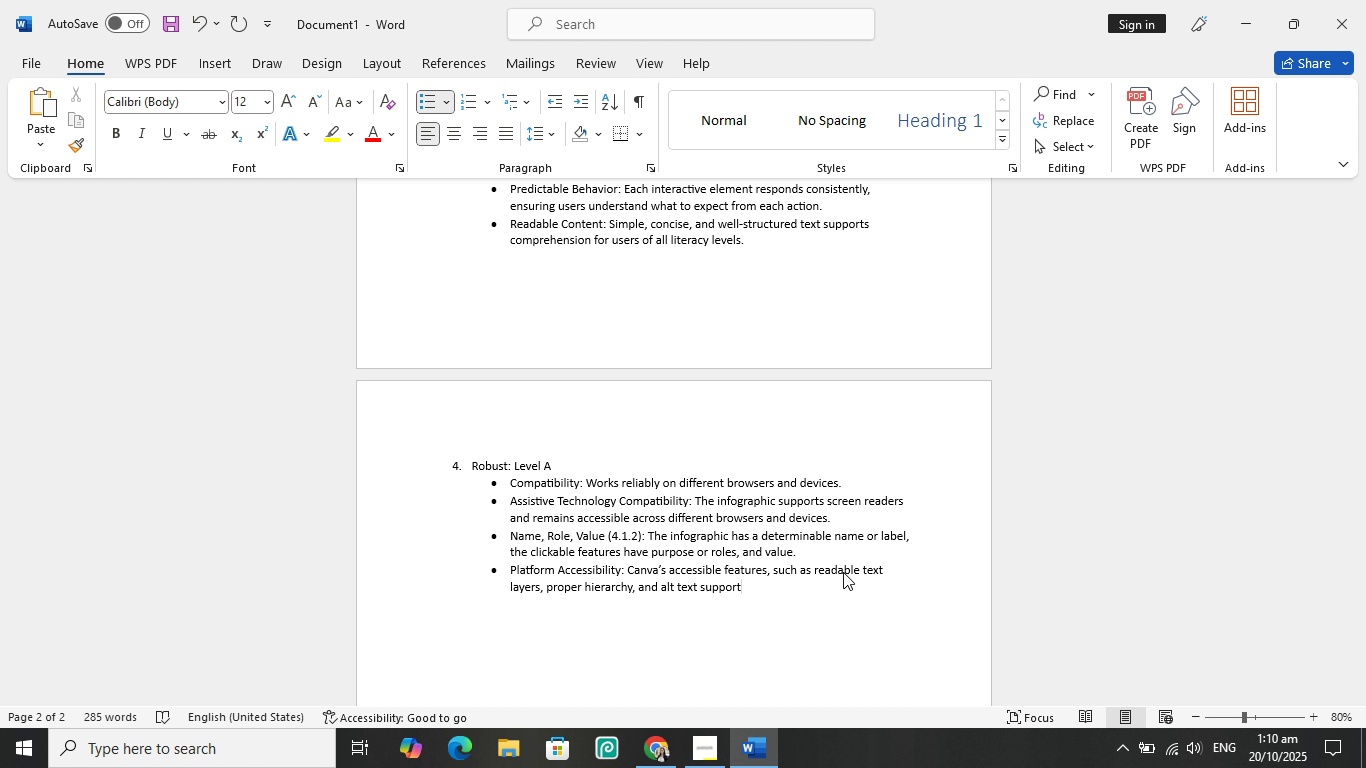 
type(, are utilized to ensure compliance with WCAG 2.1 standards.)
 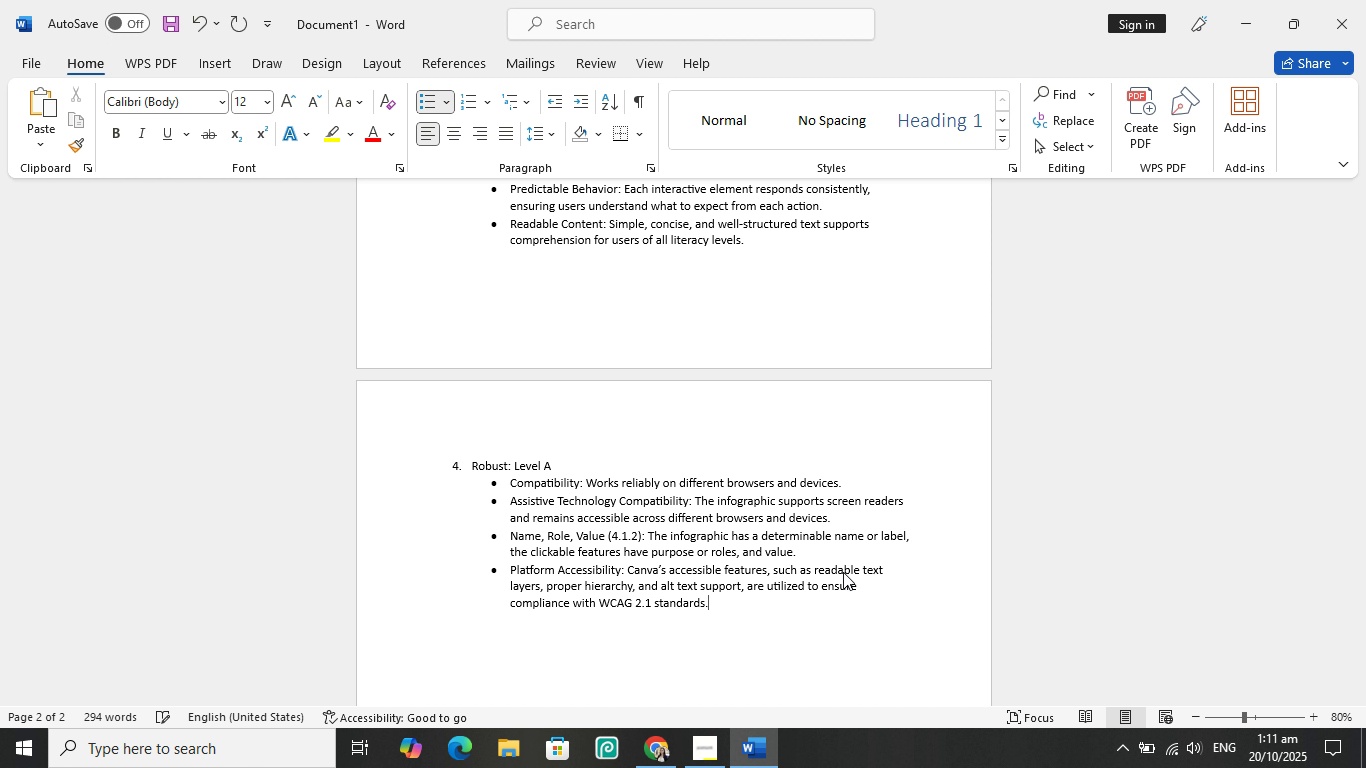 
key(Enter)
 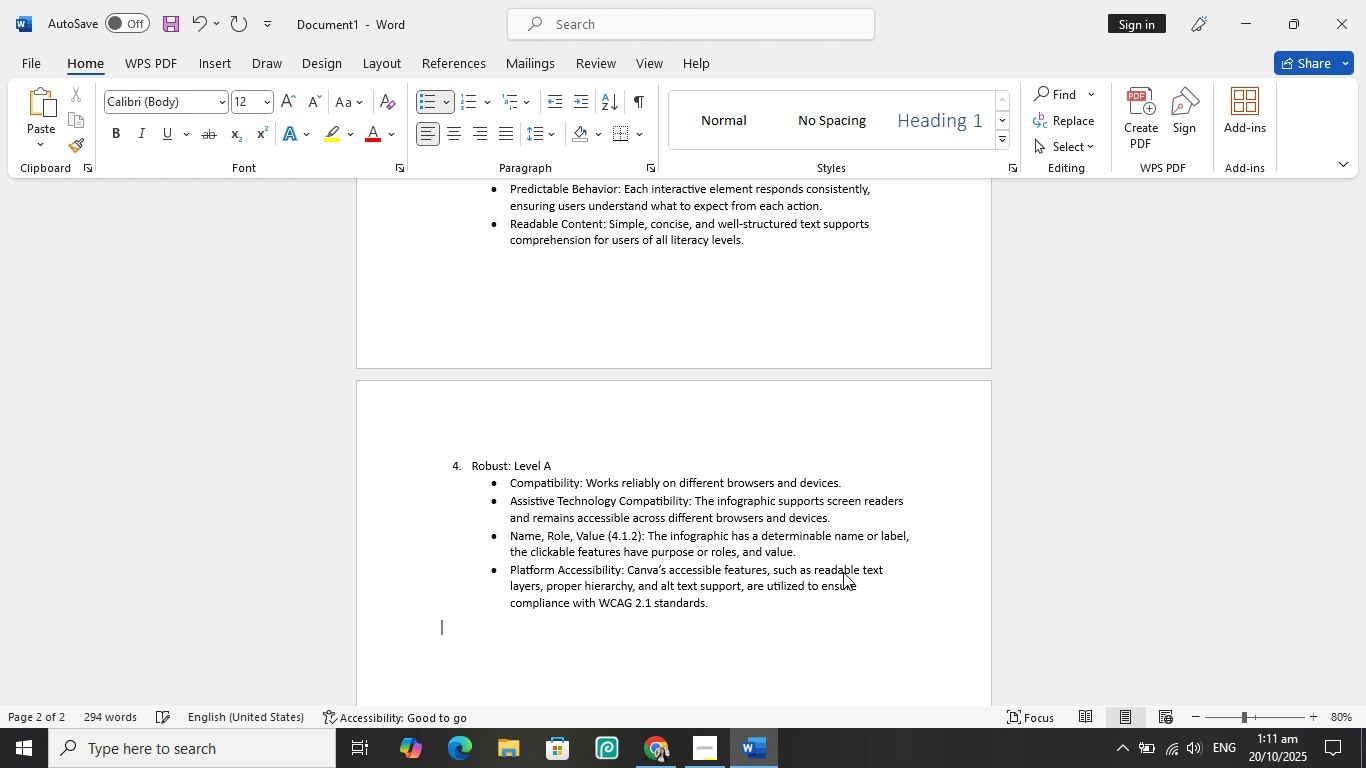 
key(Enter)
 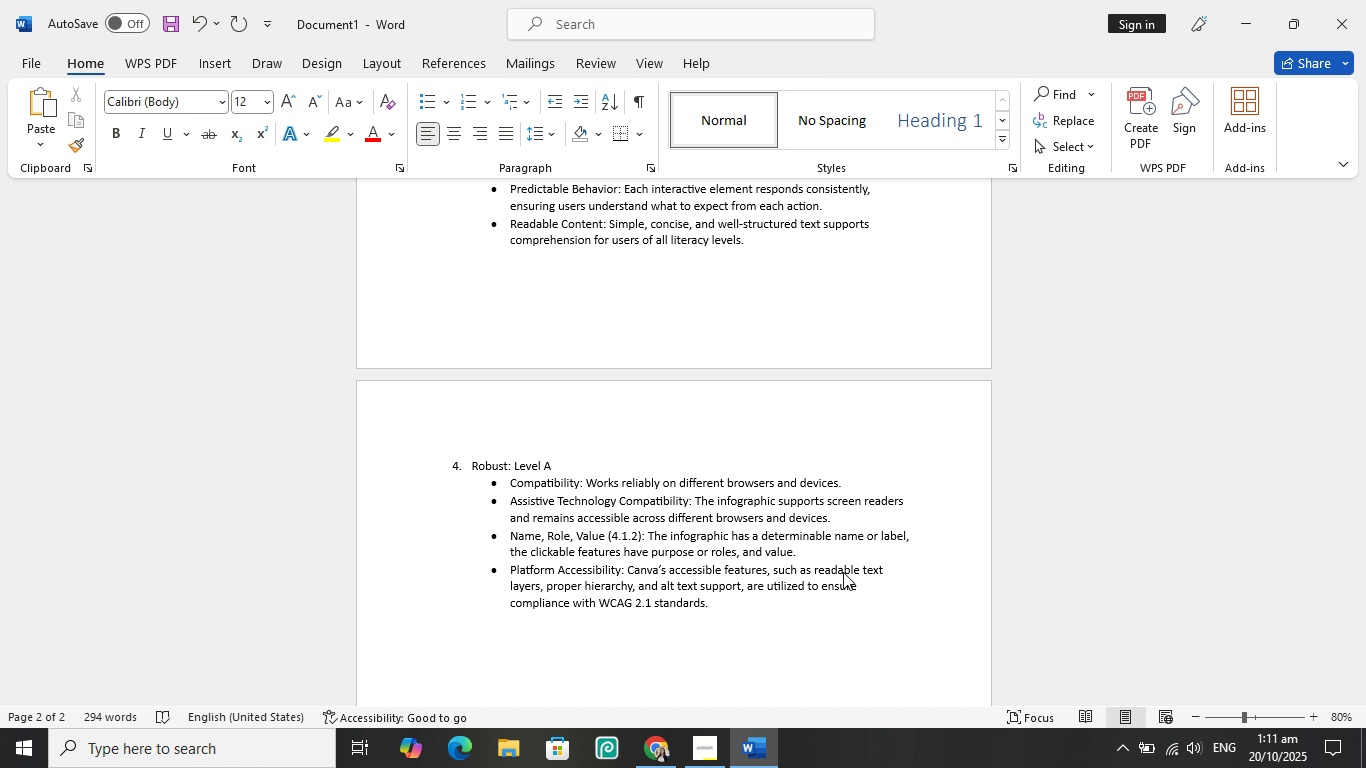 
key(Enter)
 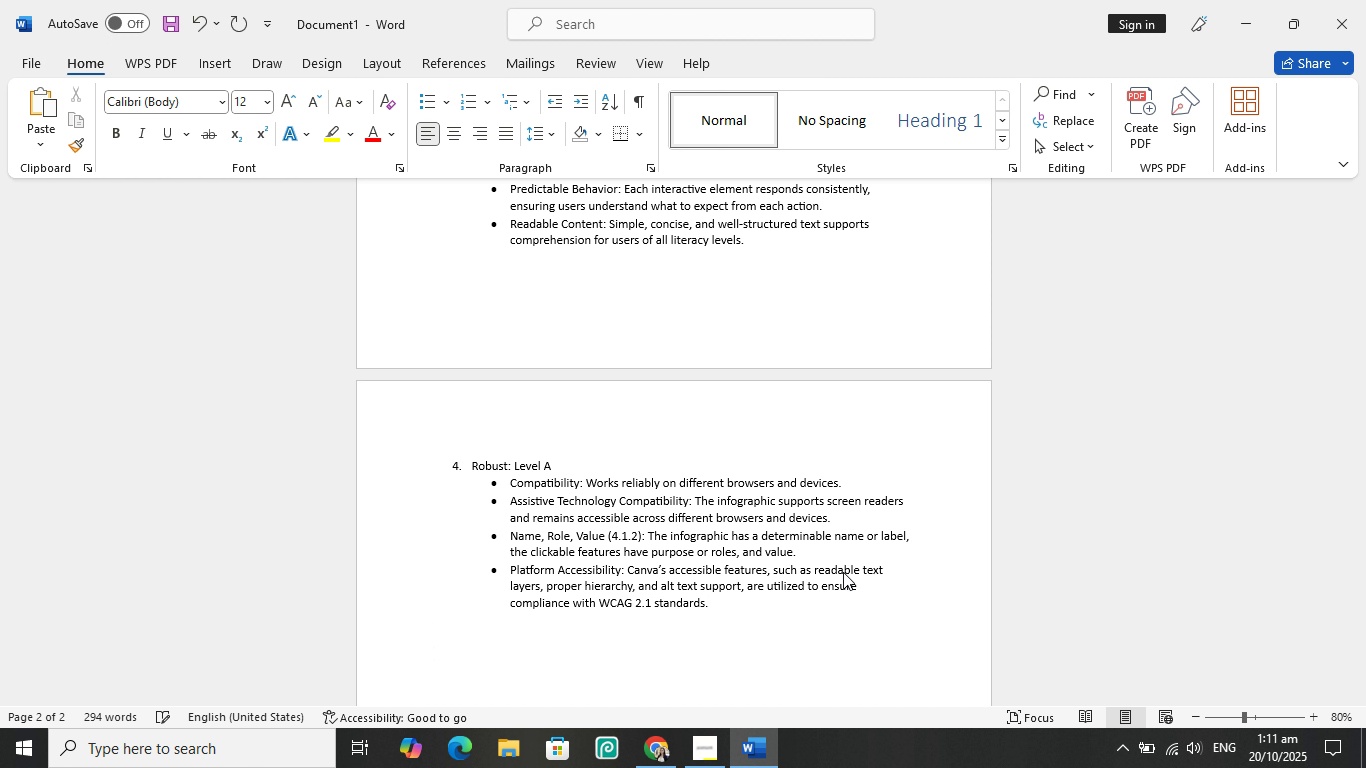 
type(III. )
 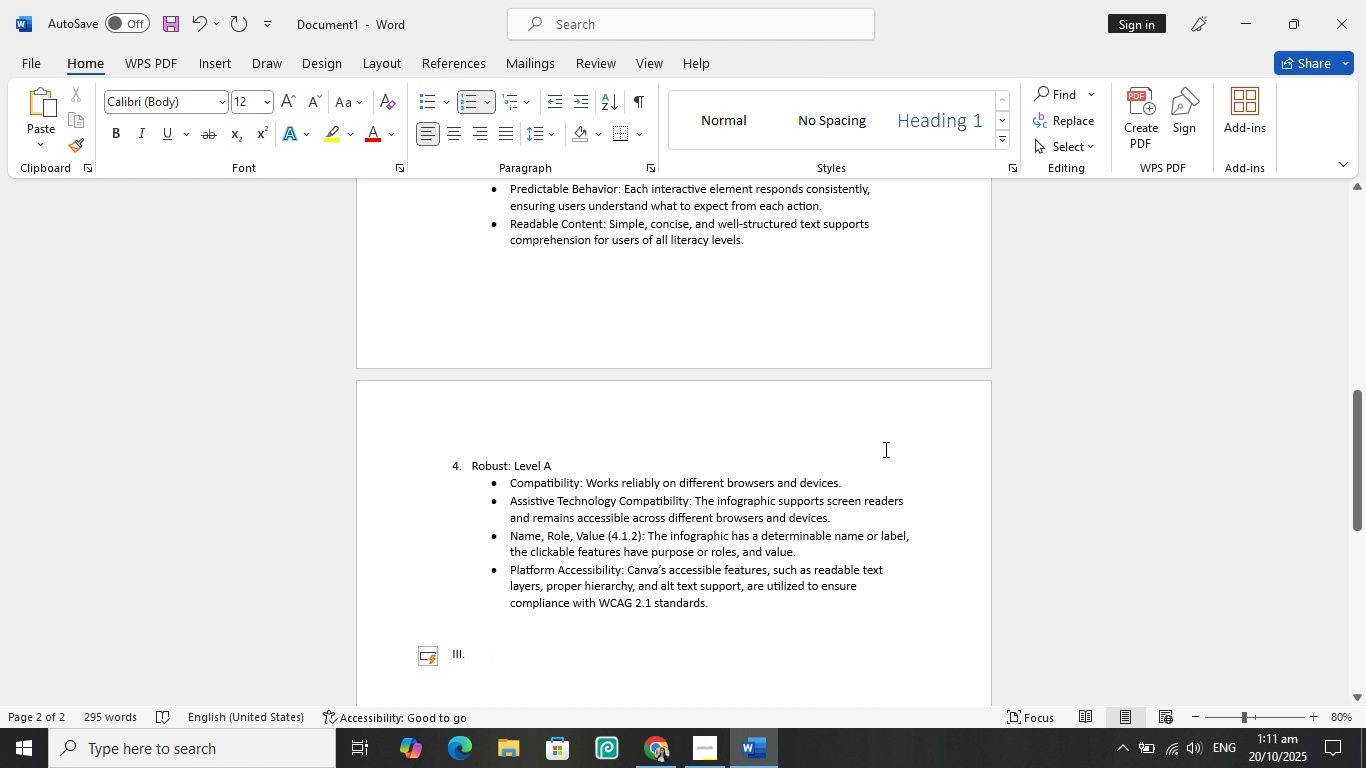 
scroll: coordinate [884, 449], scroll_direction: down, amount: 3.0
 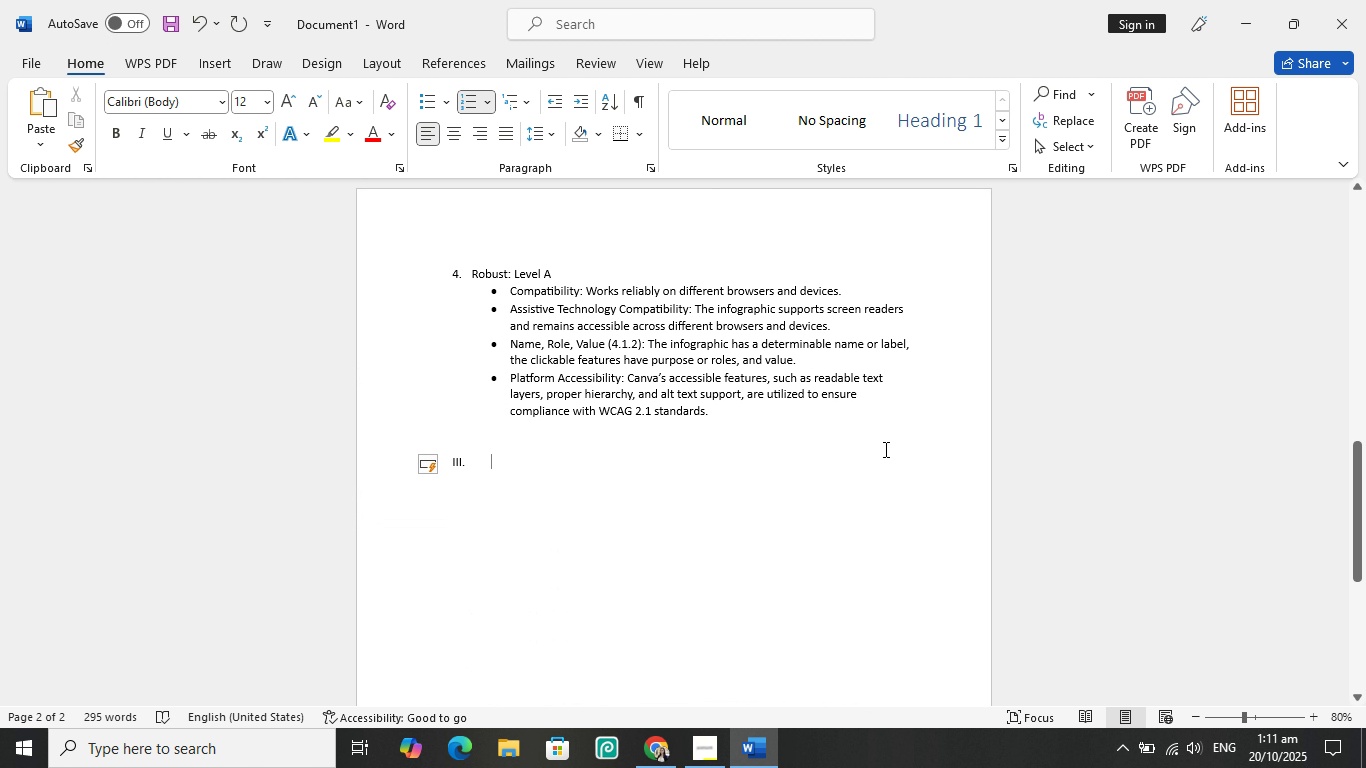 
type(Conclusion)
 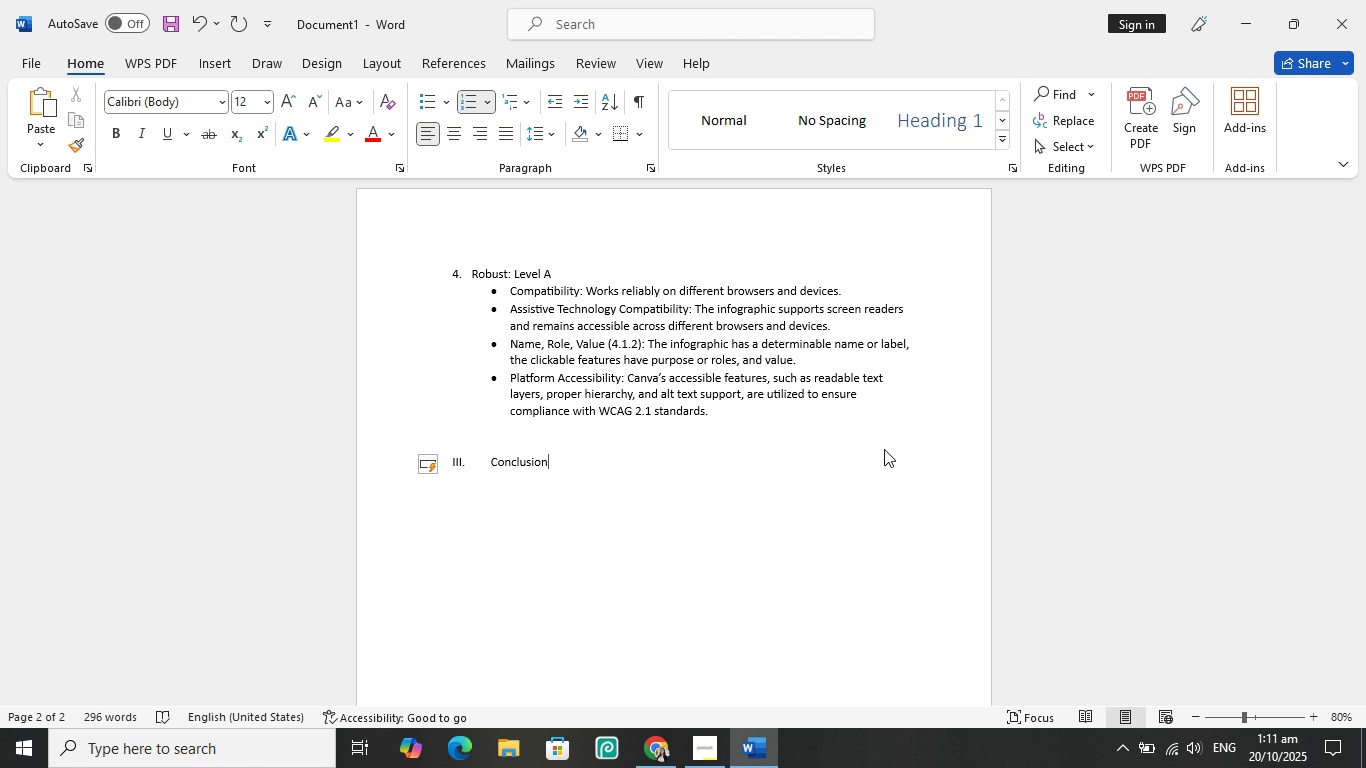 
key(Enter)
 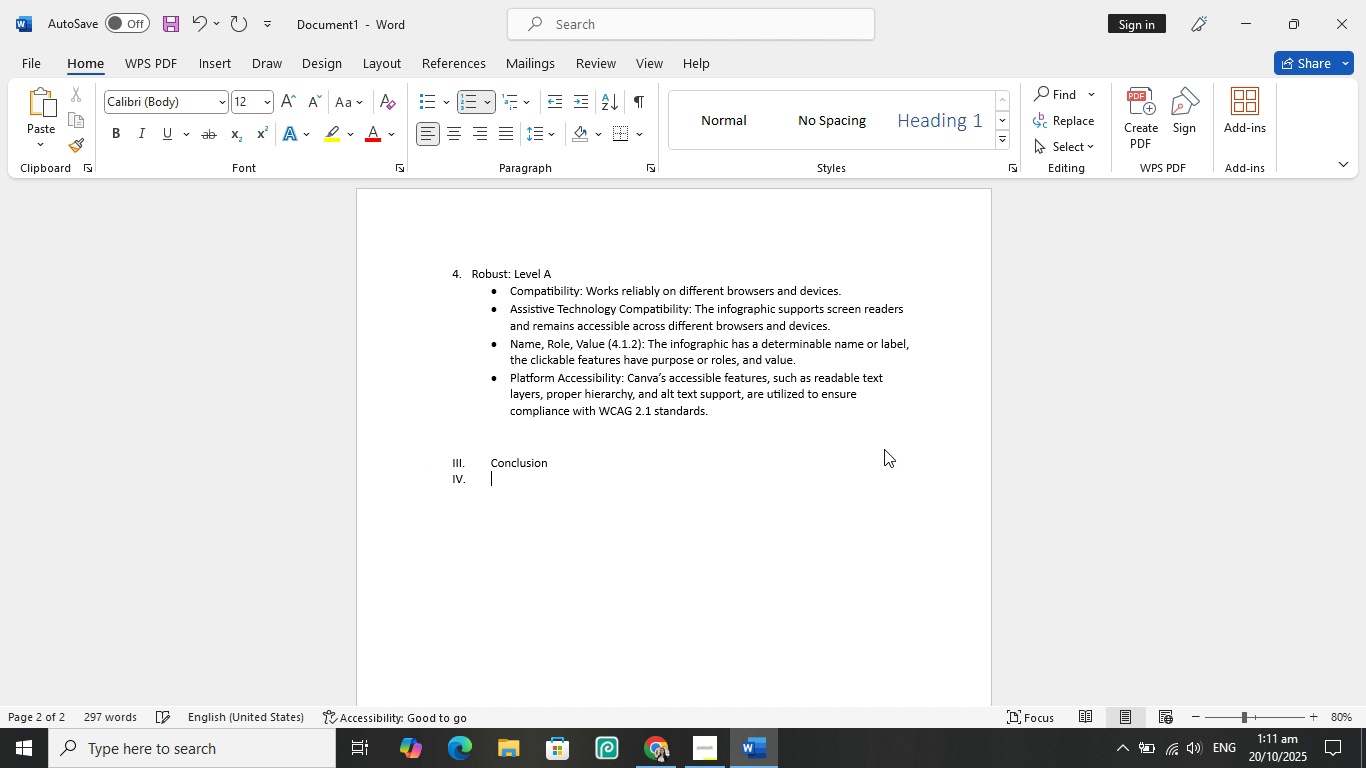 
key(Enter)
 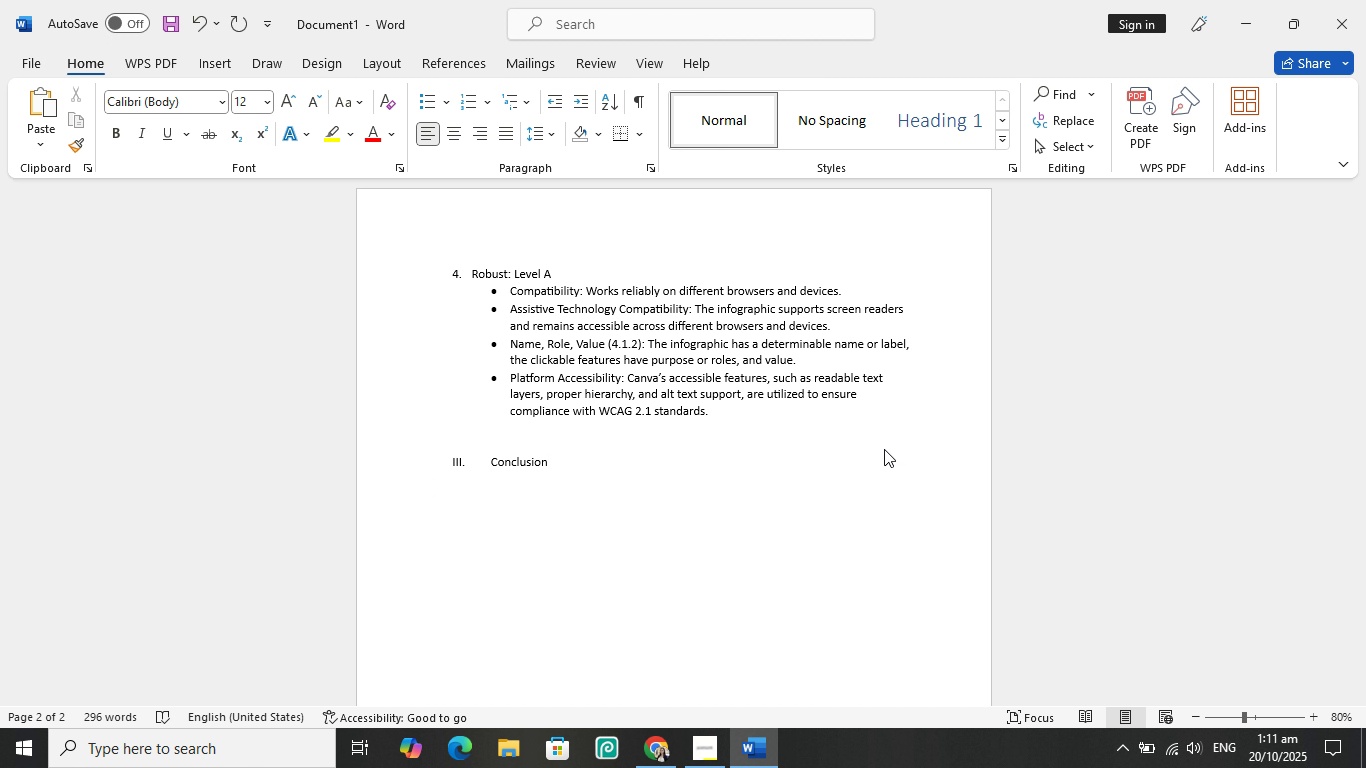 
key(Enter)
 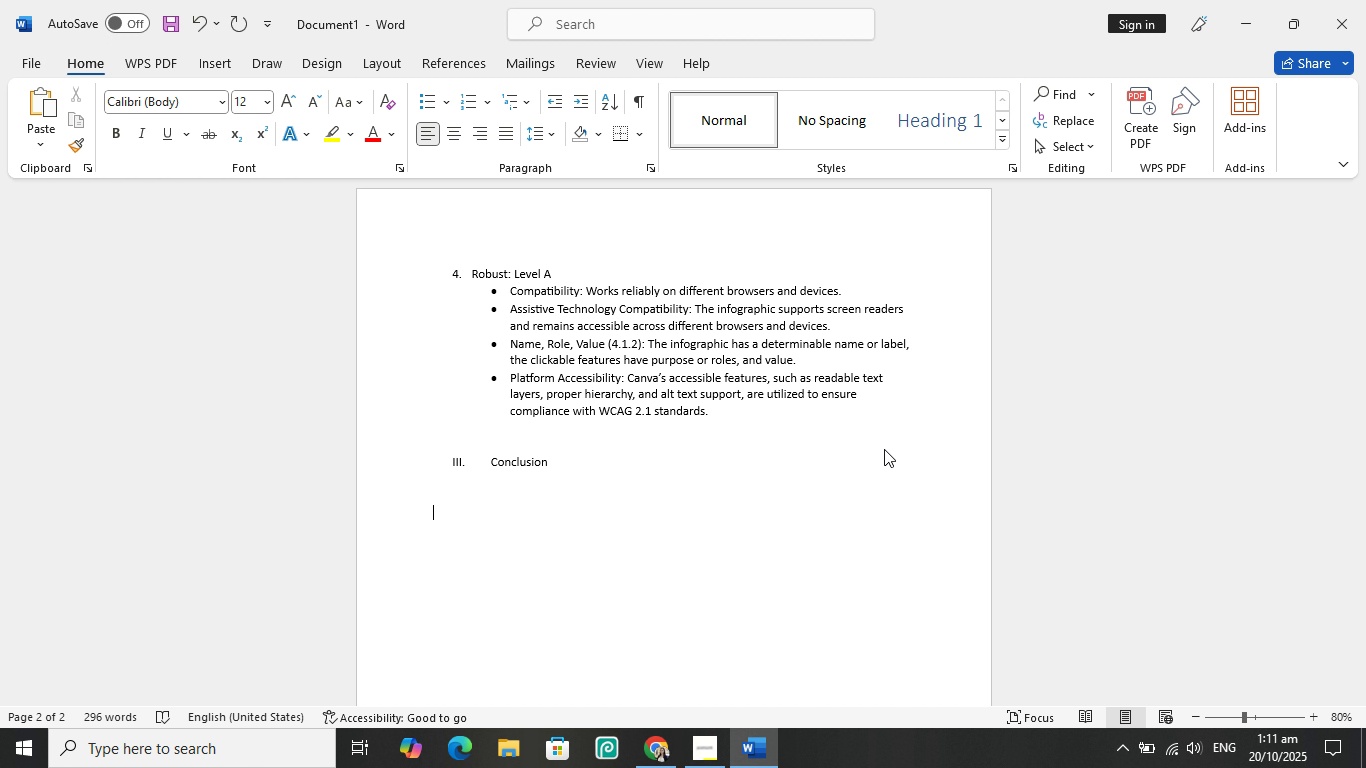 
wait(6.11)
 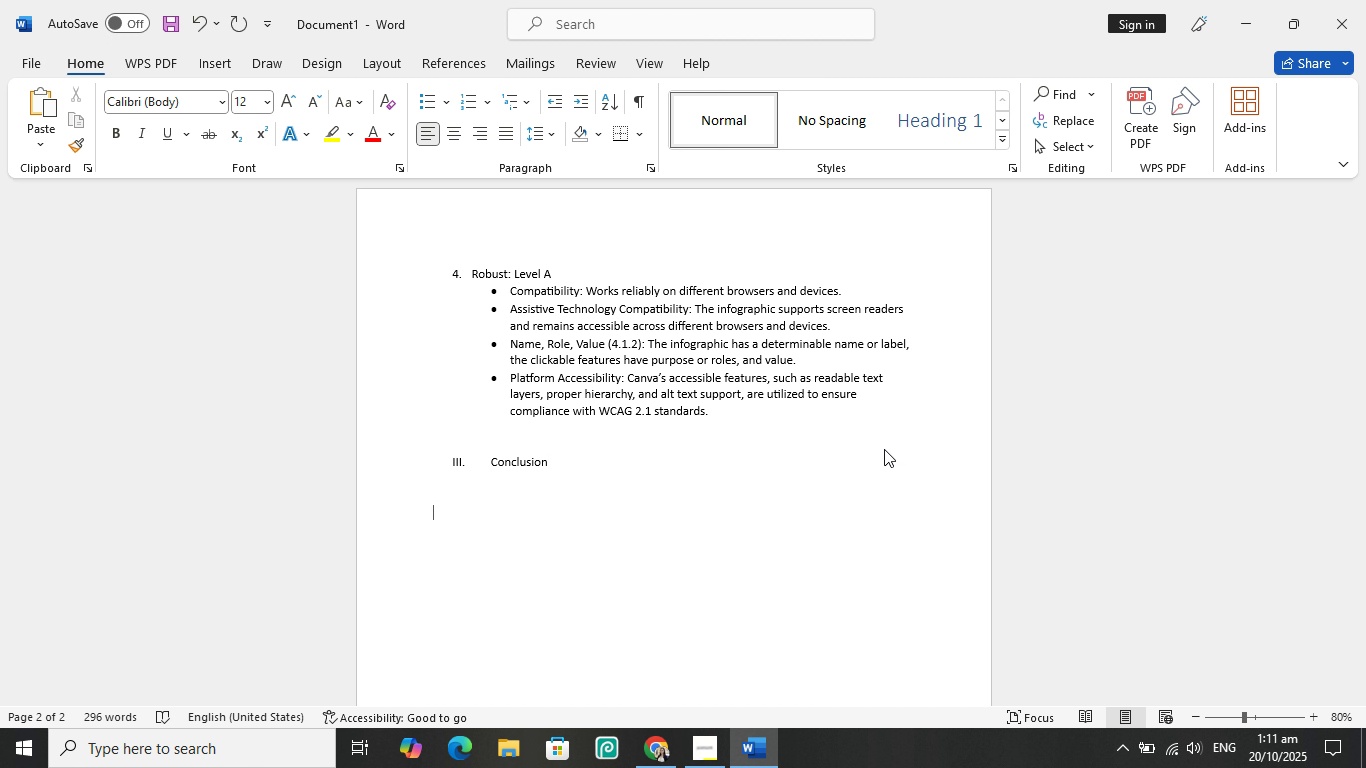 
type(The interactive infographic )
 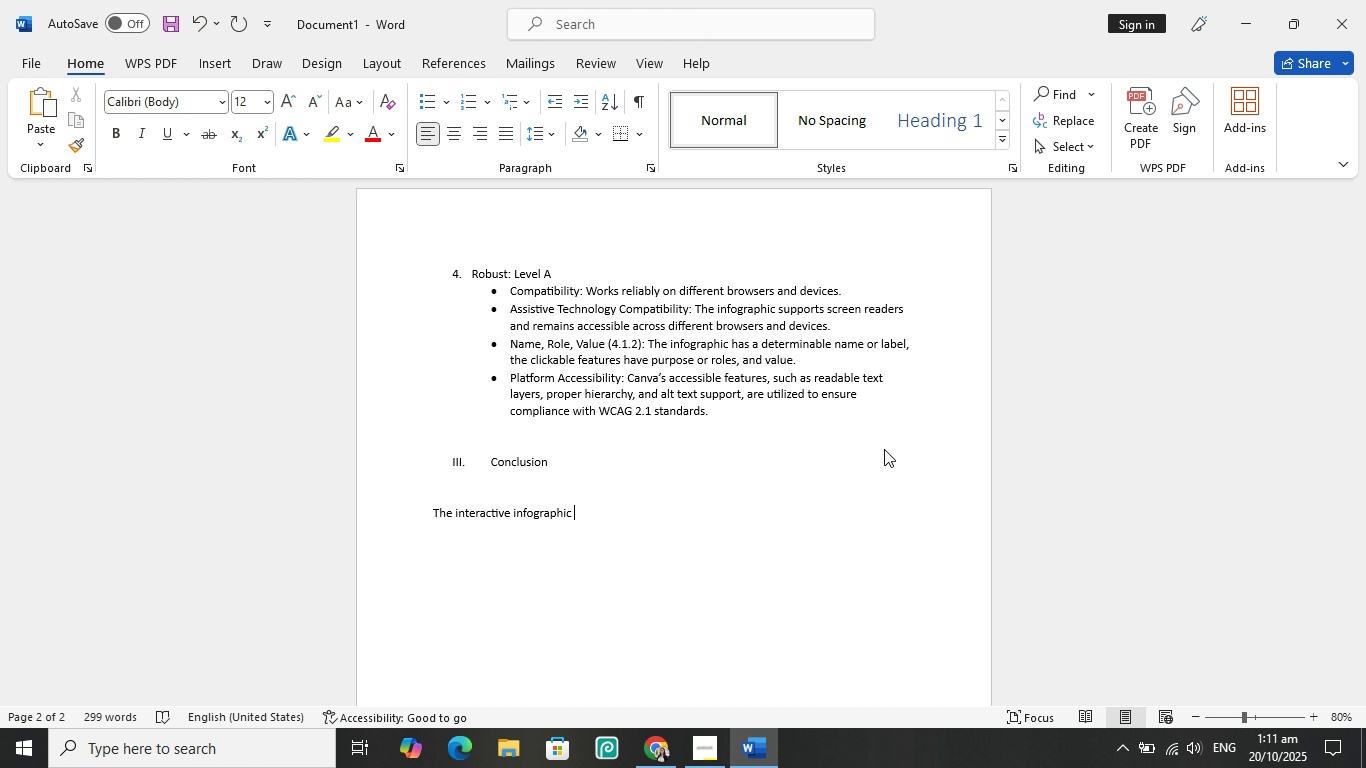 
type(created in canva)
key(Backspace)
key(Backspace)
key(Backspace)
key(Backspace)
key(Backspace)
type(Canva adheres to the WCAG 2,1)
key(Backspace)
key(Backspace)
type(.1)
 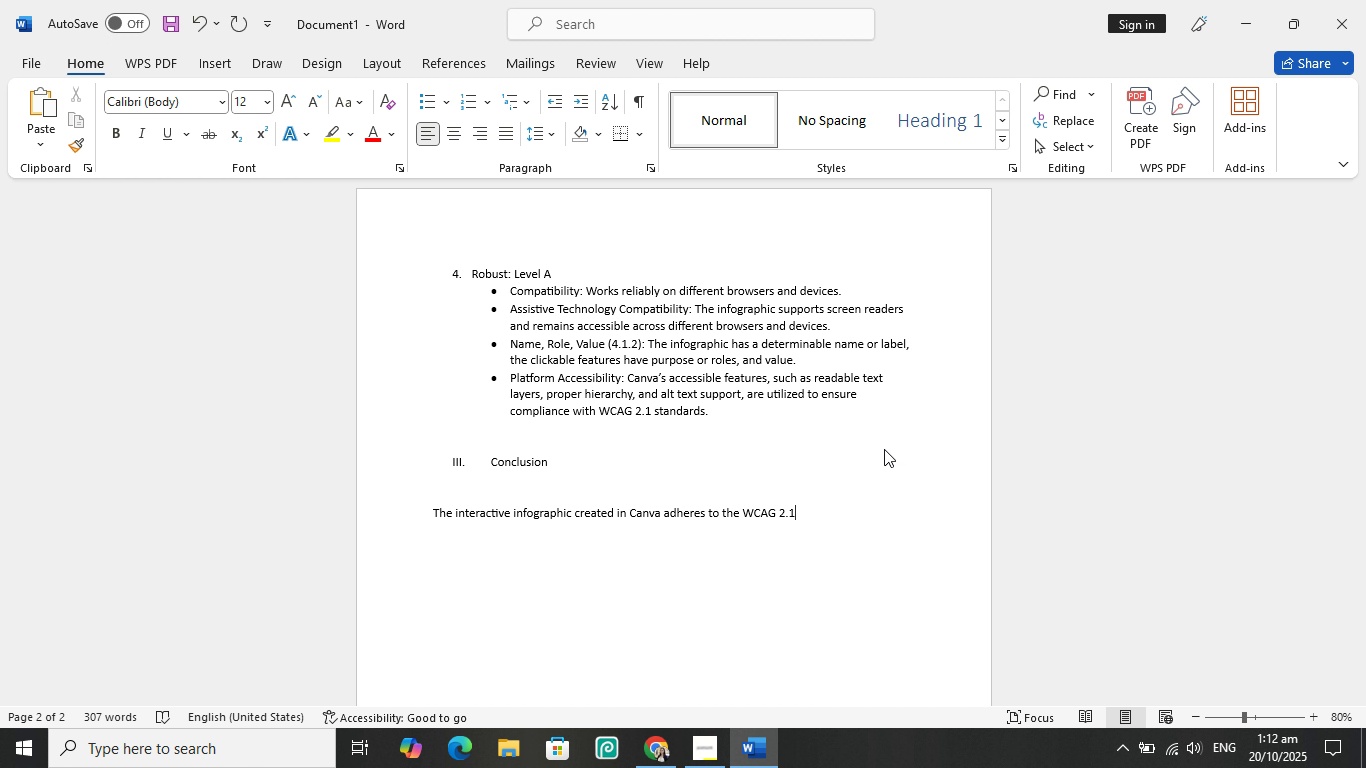 
type( Level AAsta)
key(Backspace)
key(Backspace)
key(Backspace)
type( standards. It meets key accessibilty principles by being perceivable, operable, understandable, and robust. Iy)
key(Backspace)
type(ts clickable interactive elements and mobile res)
key(Backspace)
key(Backspace)
key(Backspace)
key(Backspace)
type(-responsive design ensure that all users can access, navigate, and comprehend the )
 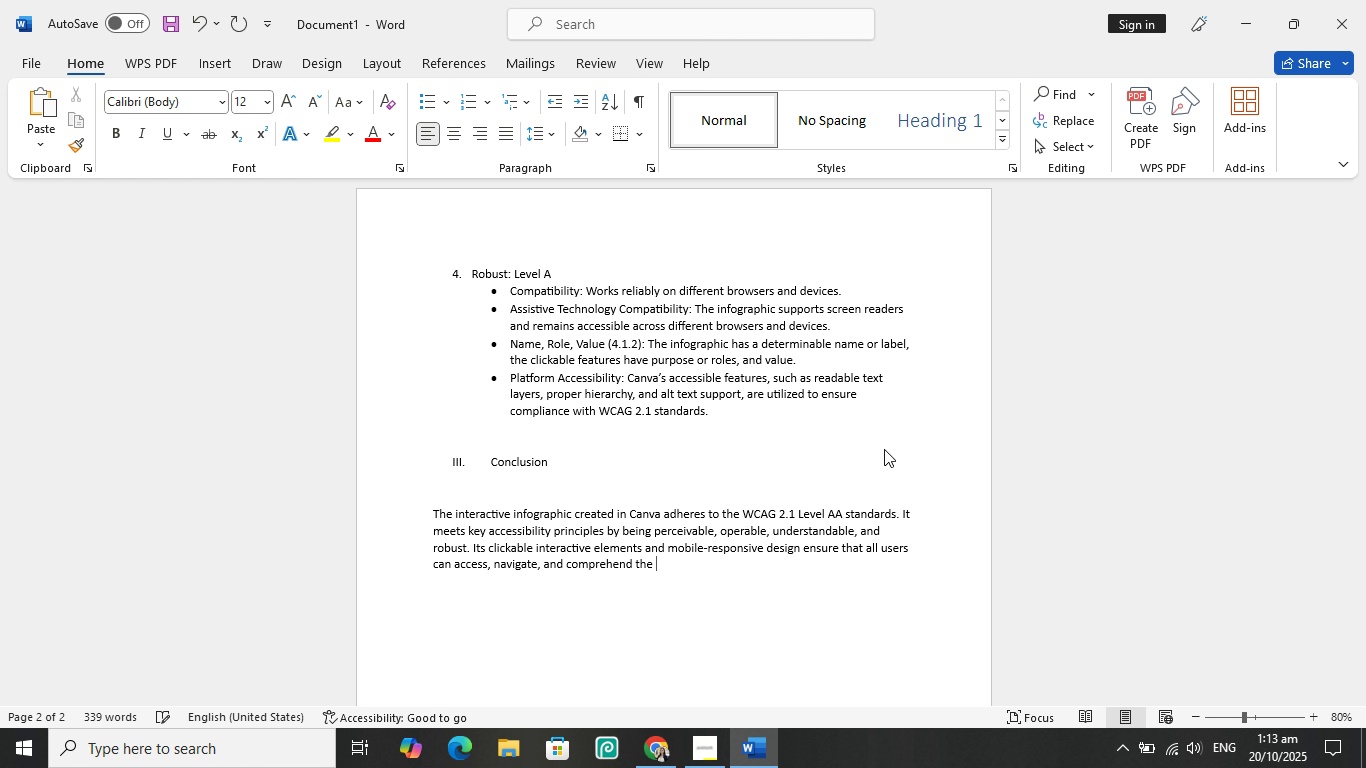 
type(inf)
 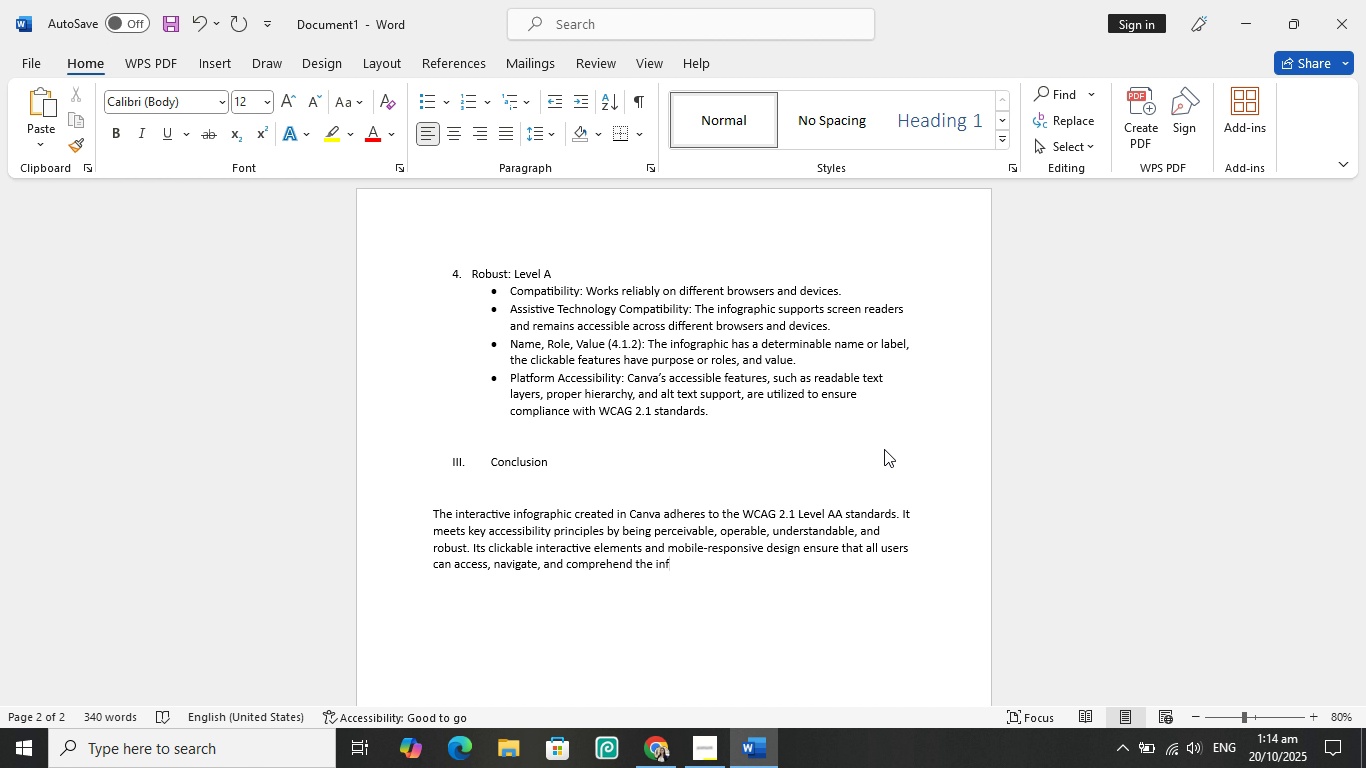 
type(ormation effectively and inclusively. )
 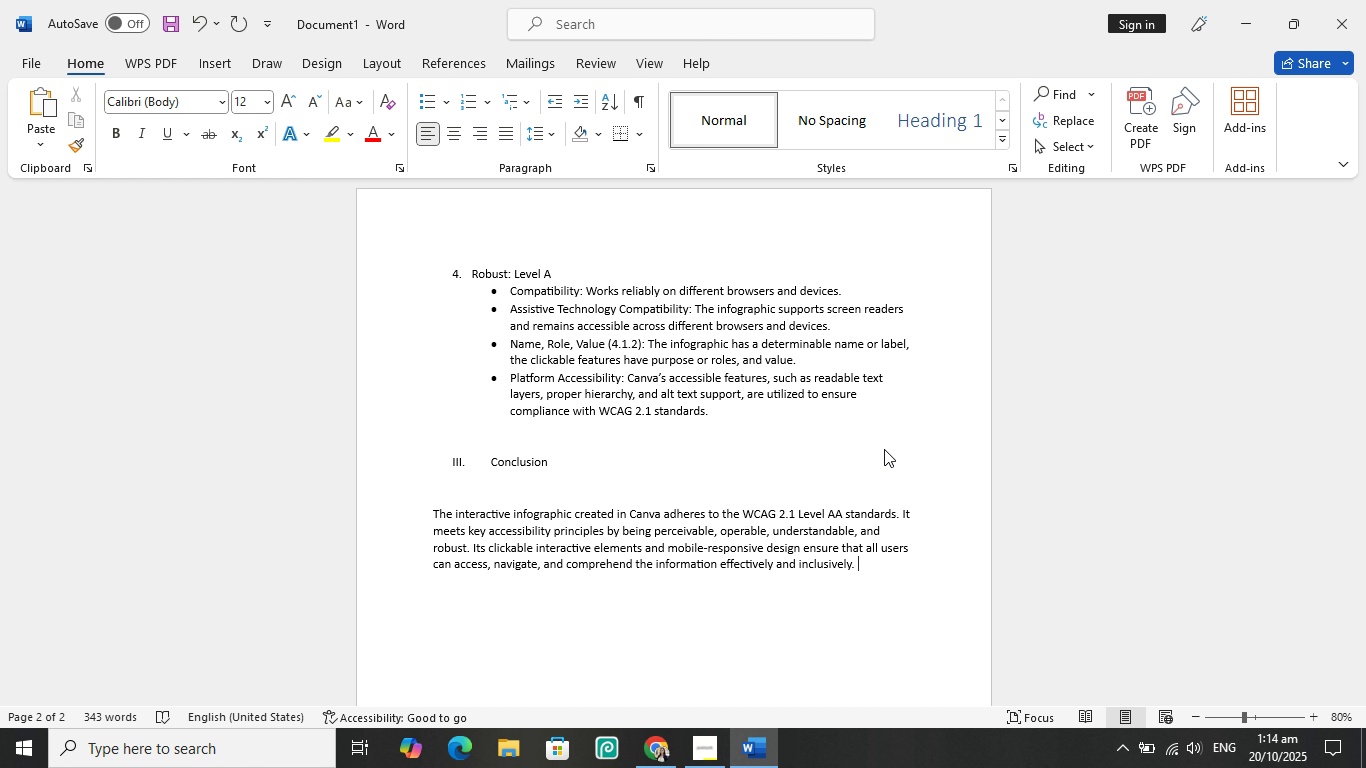 
wait(6.12)
 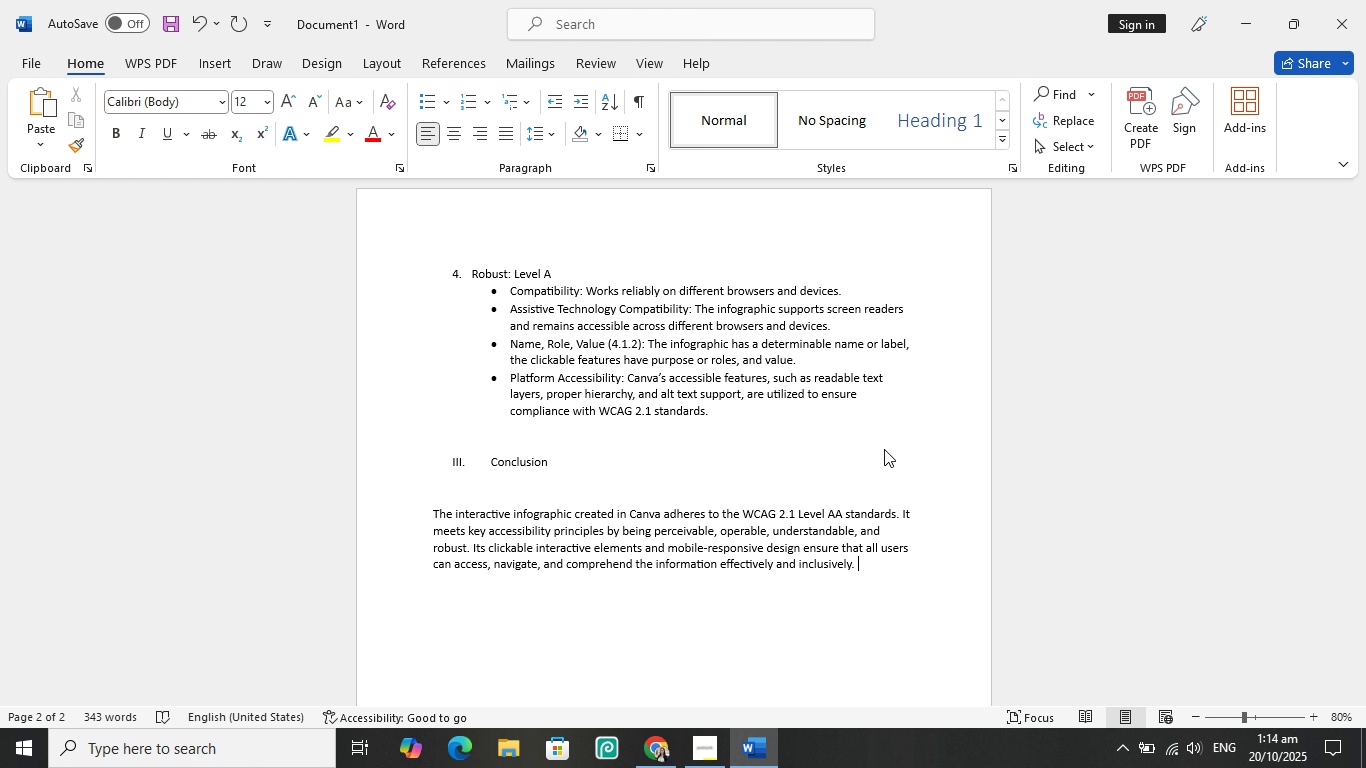 
key(Control+S)
 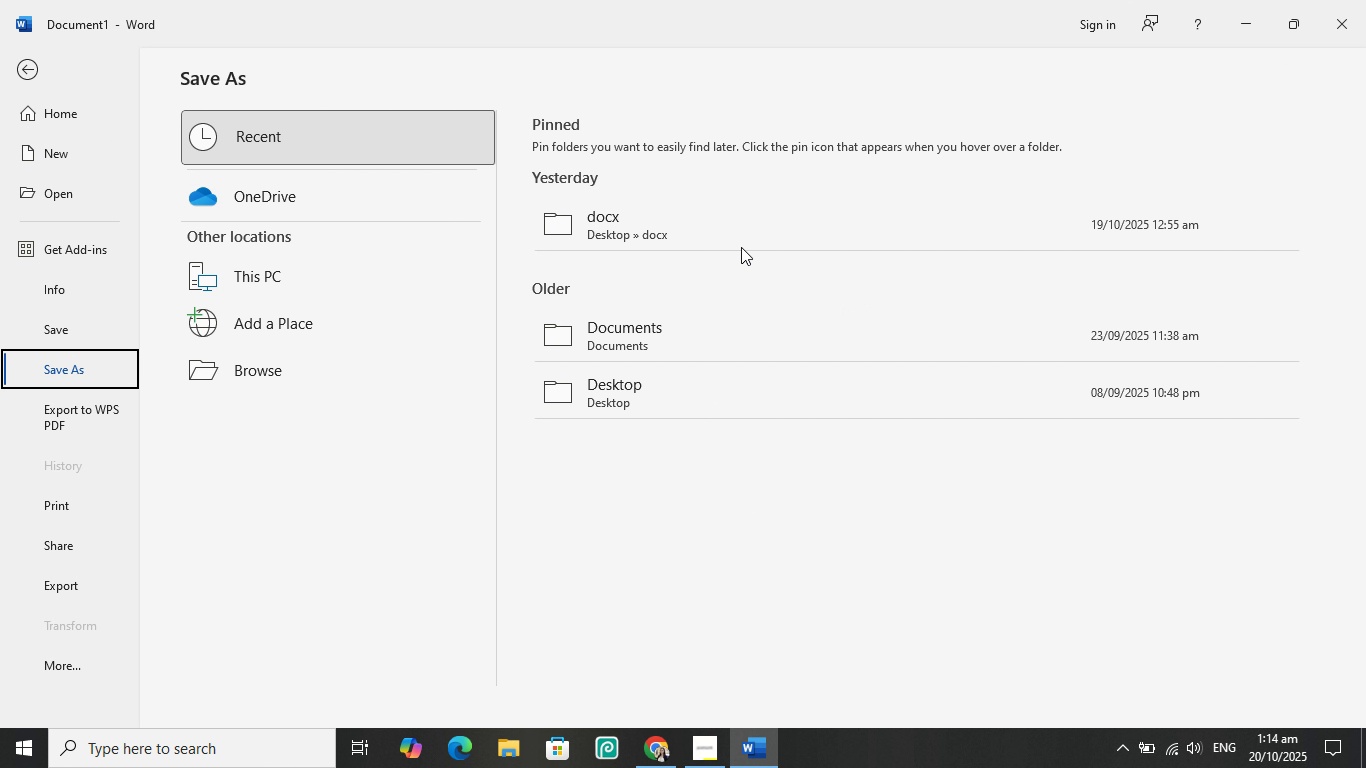 
left_click([743, 242])
 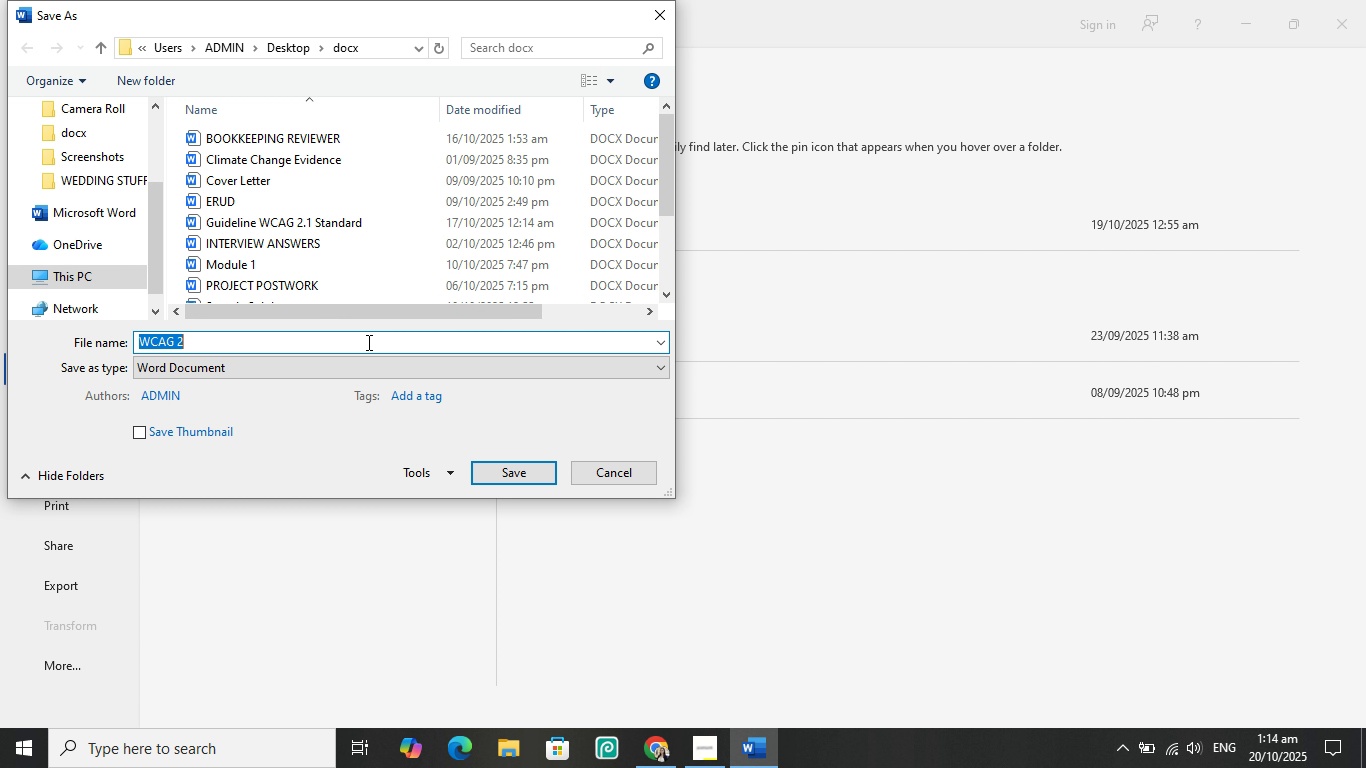 
key(Backspace)
 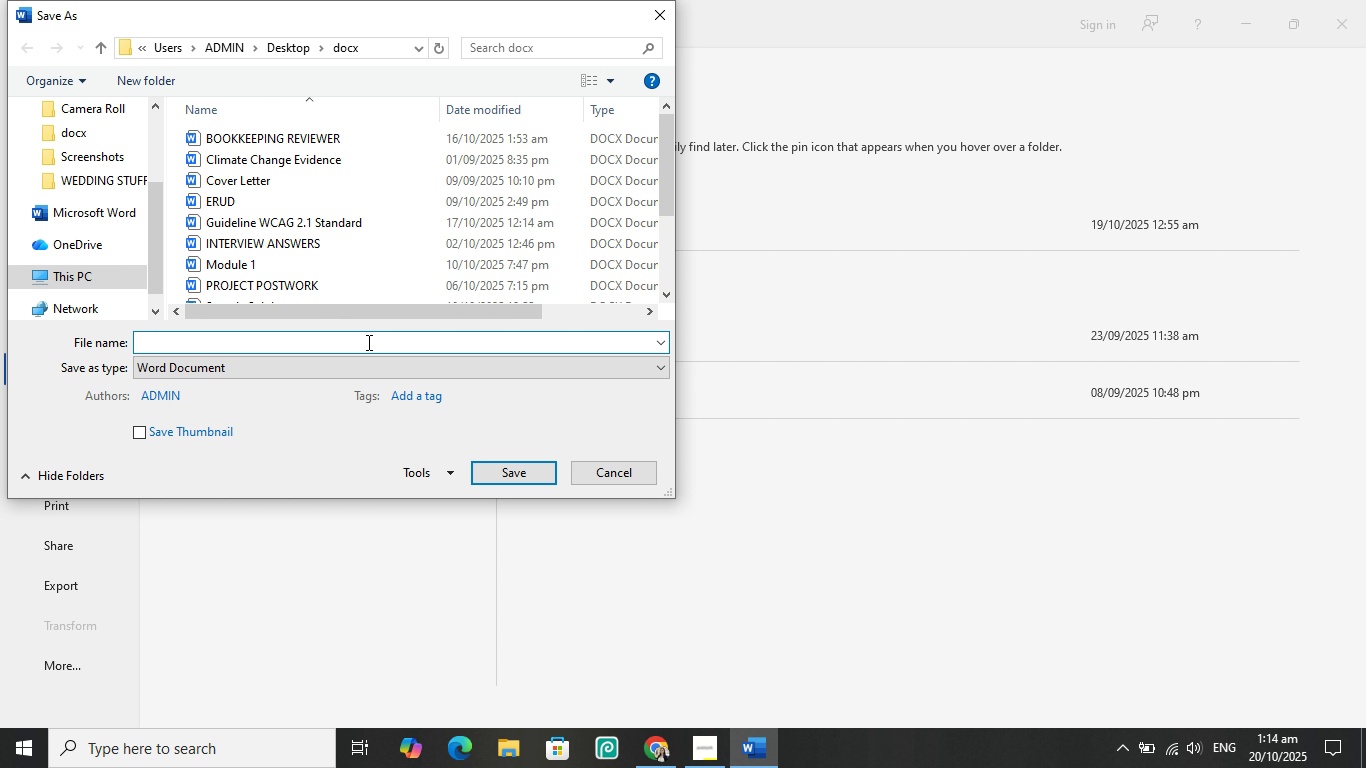 
type(TO SY)
key(Backspace)
type(UBMIR)
key(Backspace)
type(T WCAG 2.1 STANDARD)
 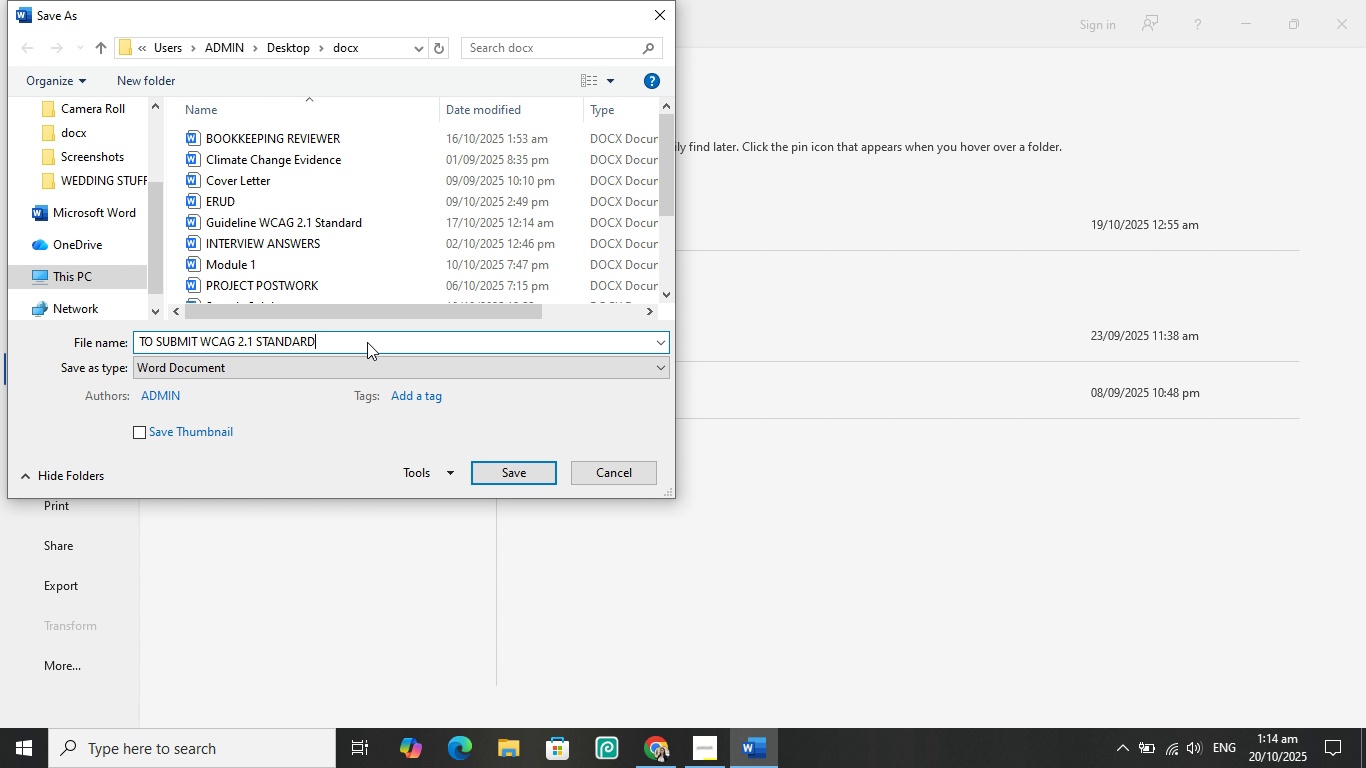 
key(Enter)
 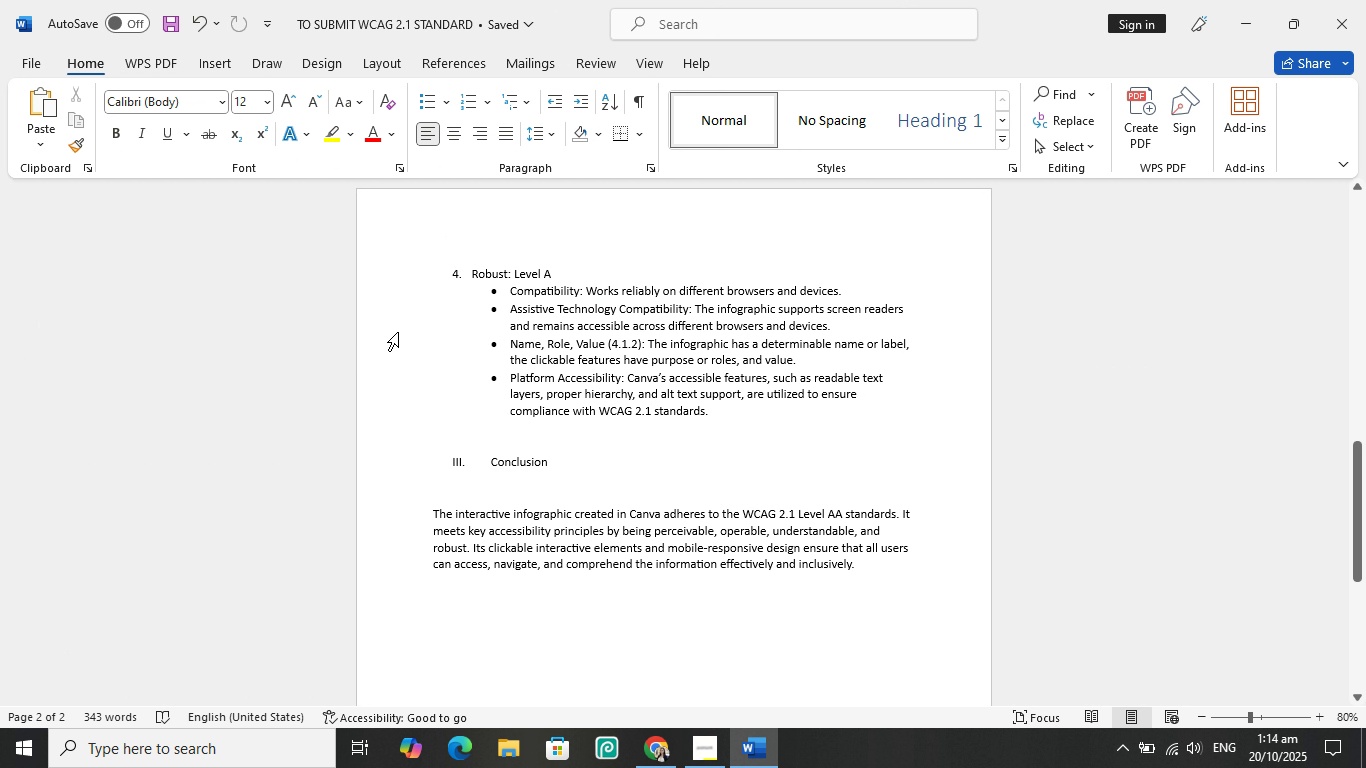 
scroll: coordinate [511, 365], scroll_direction: up, amount: 32.0
 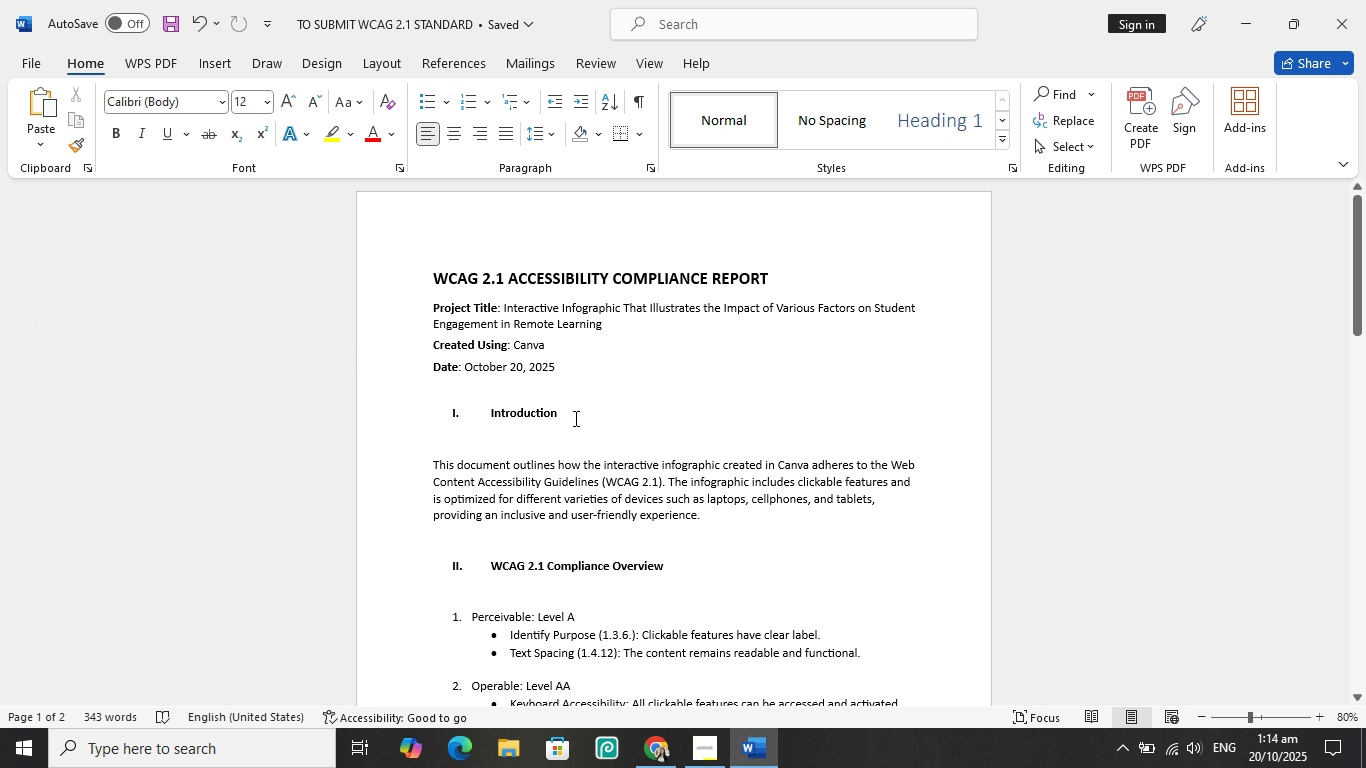 
scroll: coordinate [574, 418], scroll_direction: none, amount: 0.0
 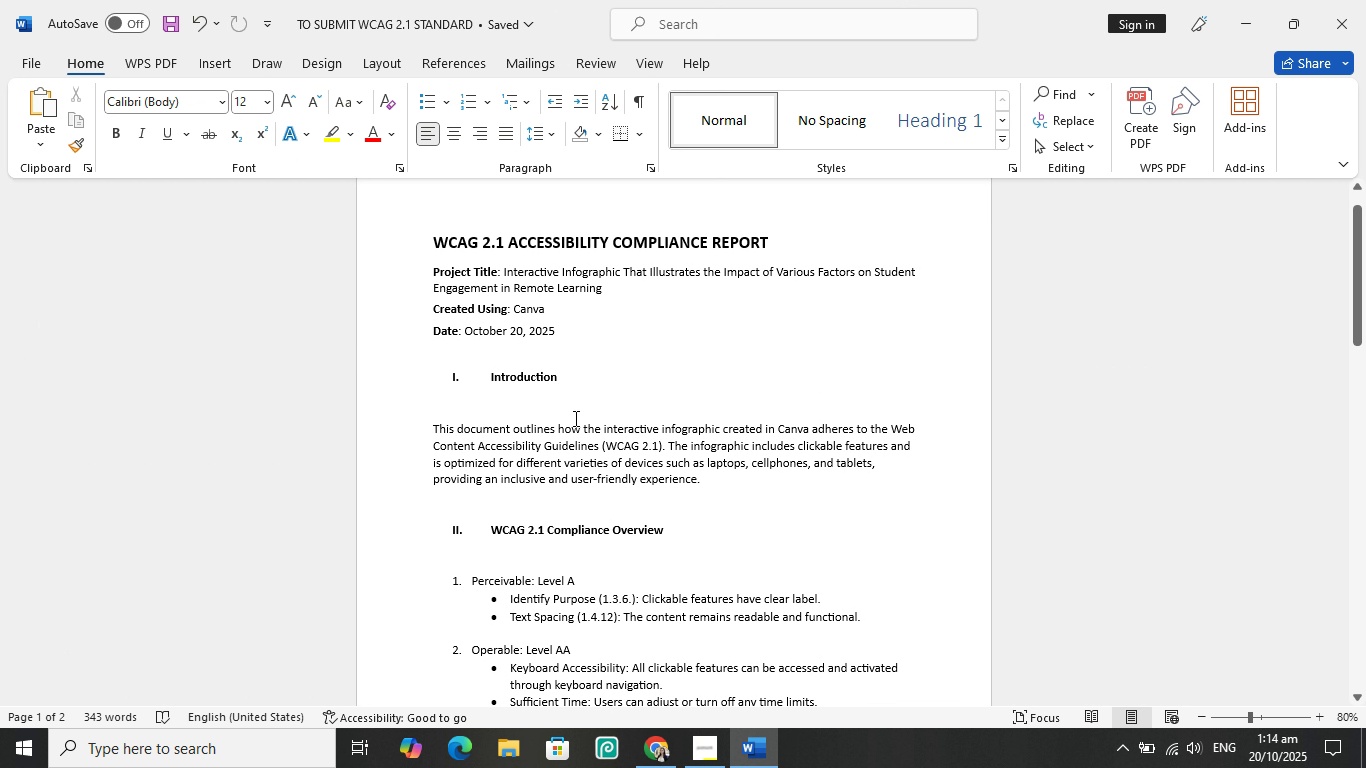 
scroll: coordinate [581, 468], scroll_direction: down, amount: 19.0
 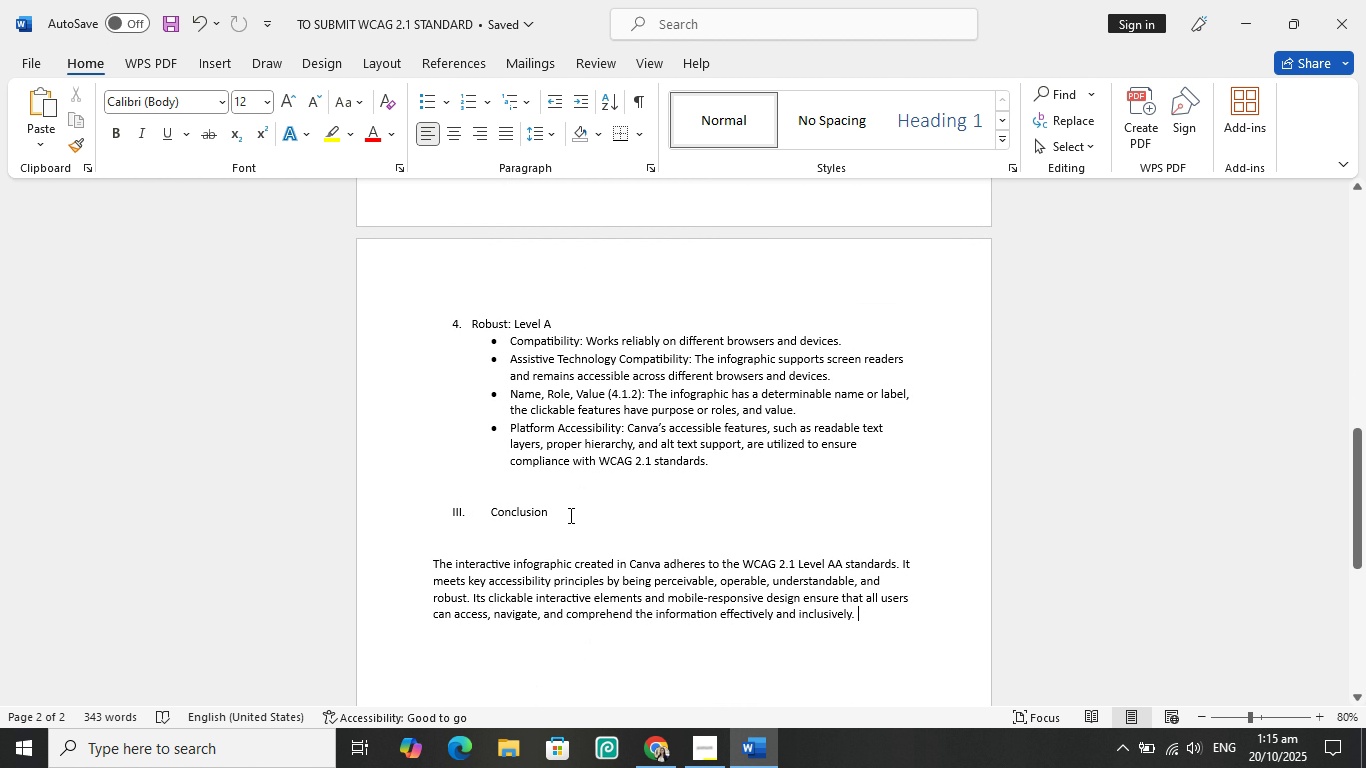 
left_click_drag(start_coordinate=[559, 514], to_coordinate=[410, 509])
 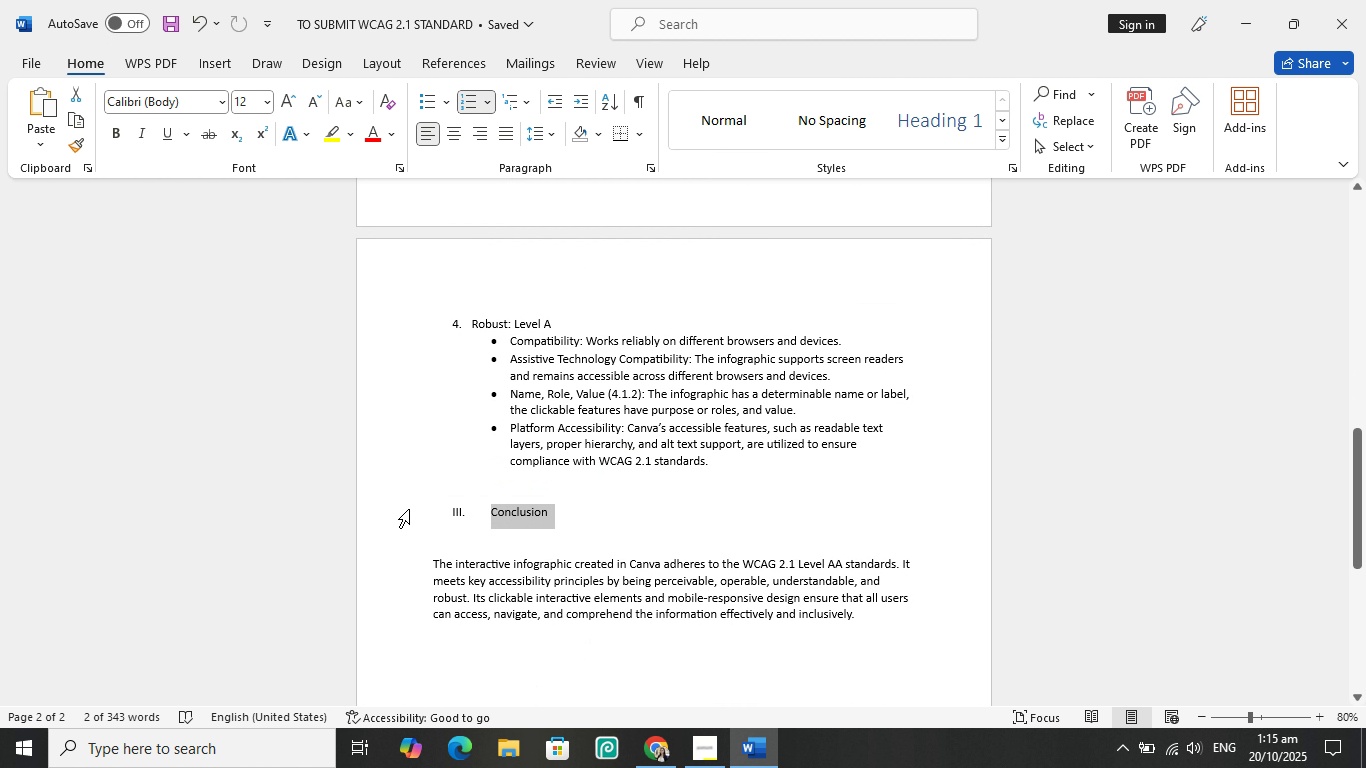 
key(Control+B)
 